 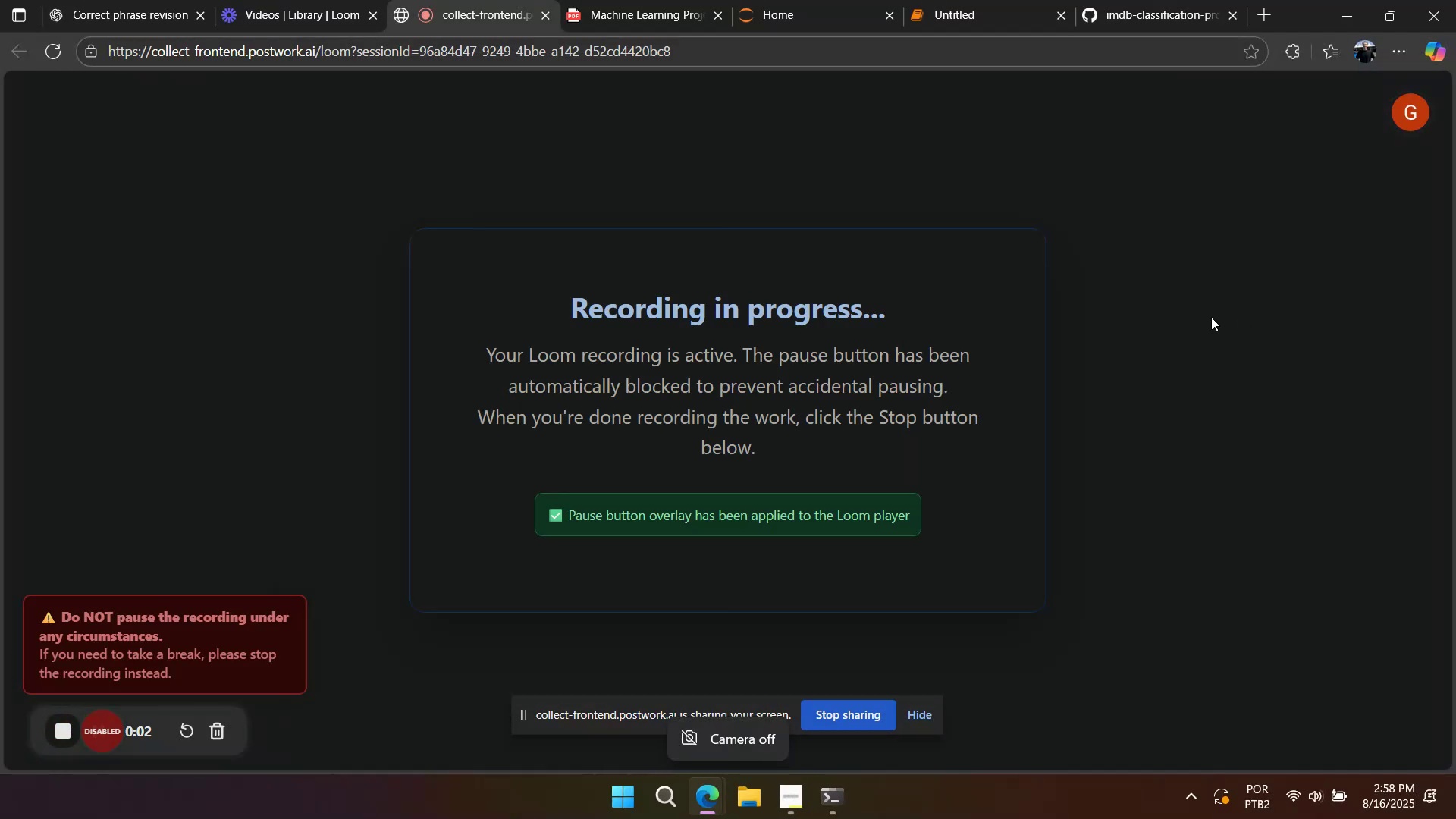 
right_click([1211, 317])
 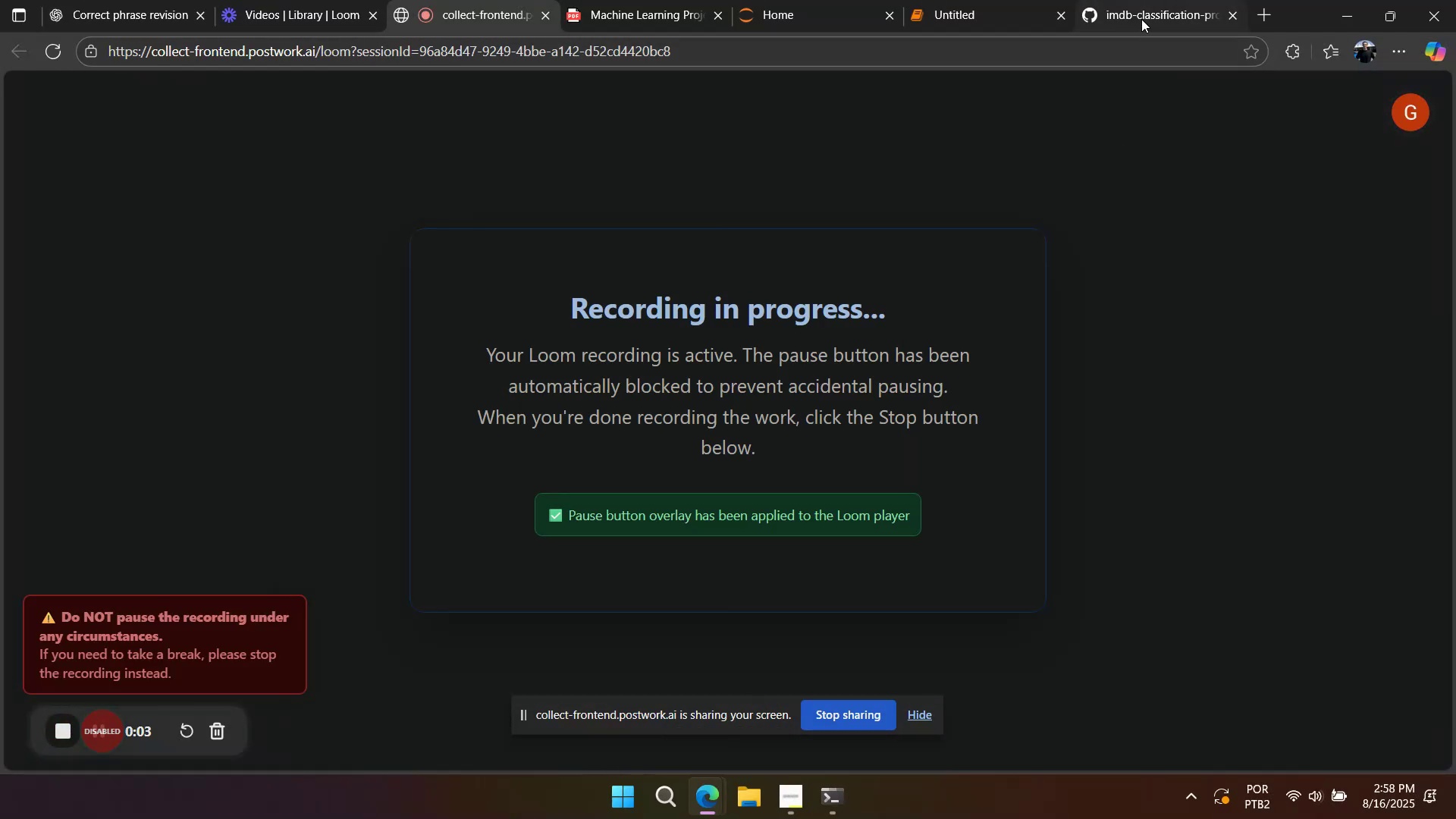 
left_click([1139, 17])
 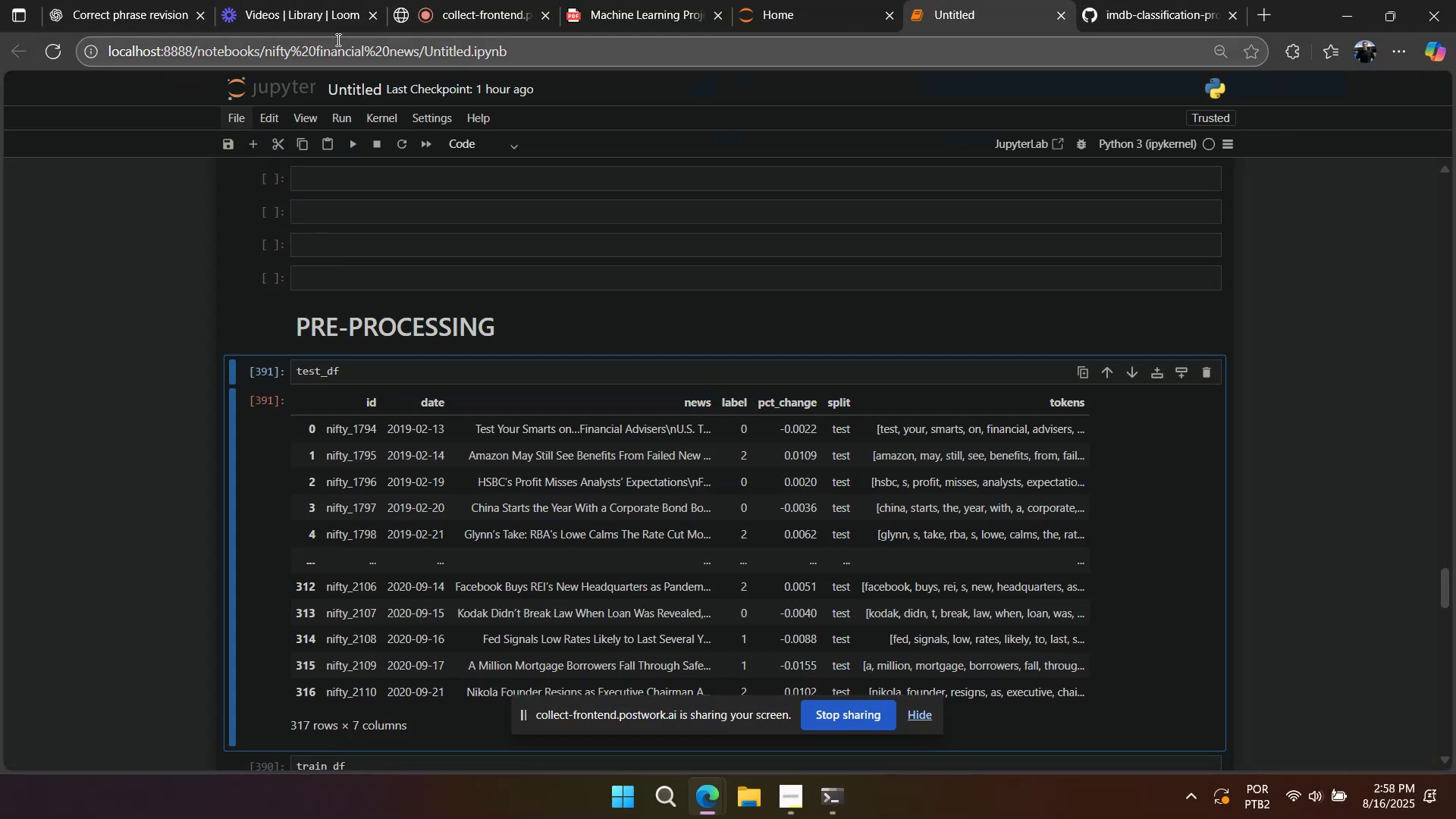 
left_click([164, 24])
 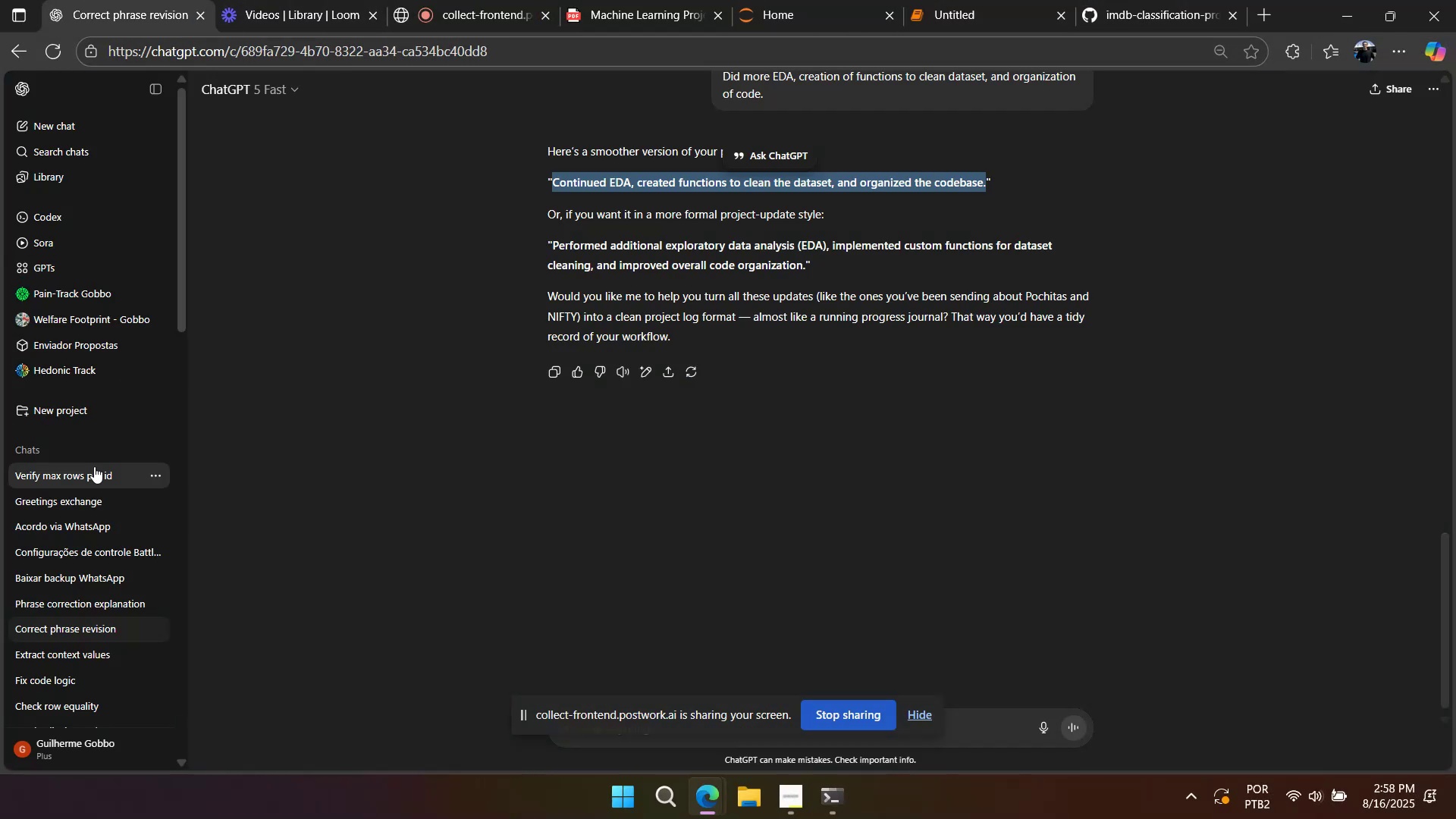 
left_click([95, 474])
 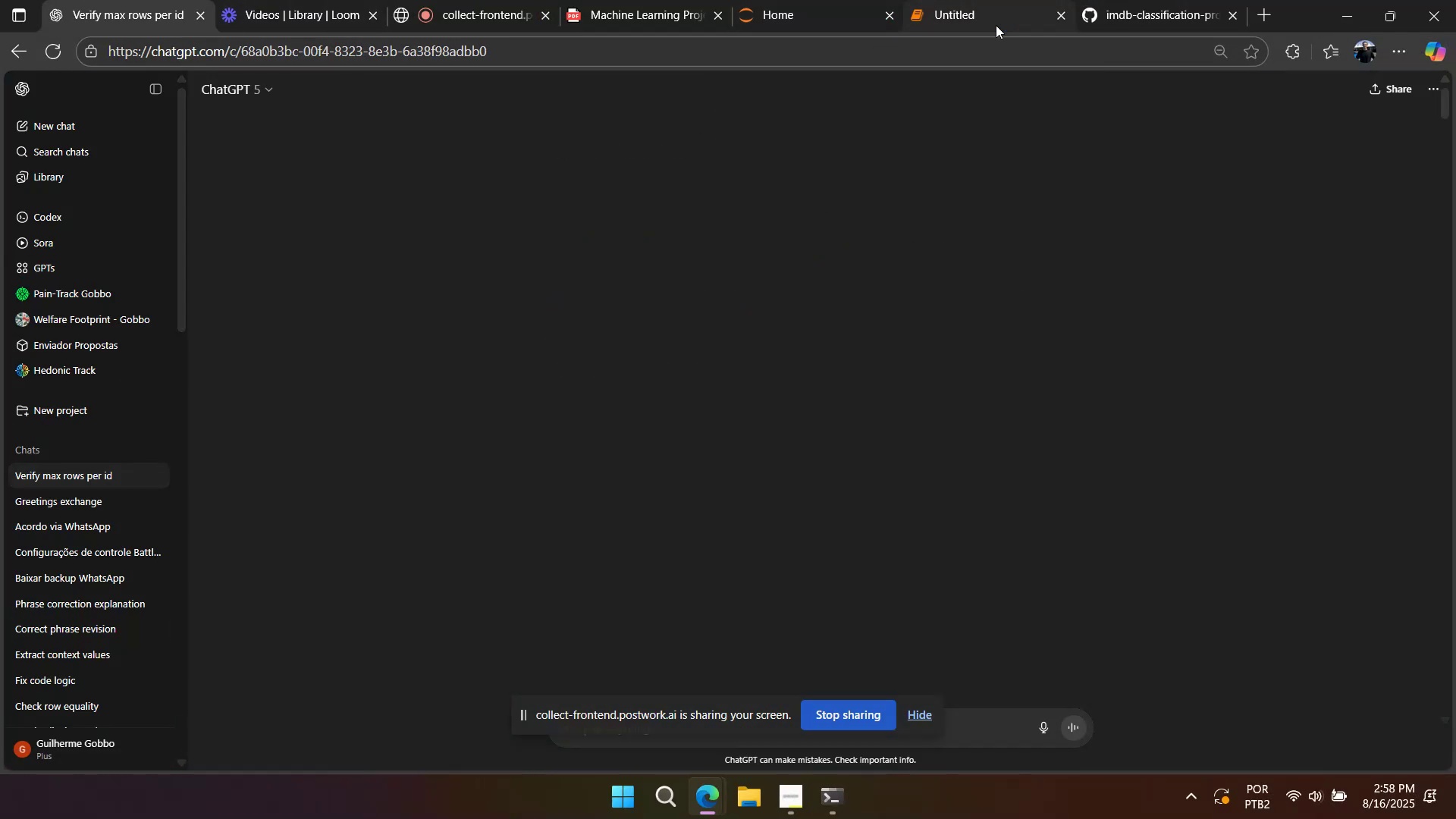 
left_click([996, 25])
 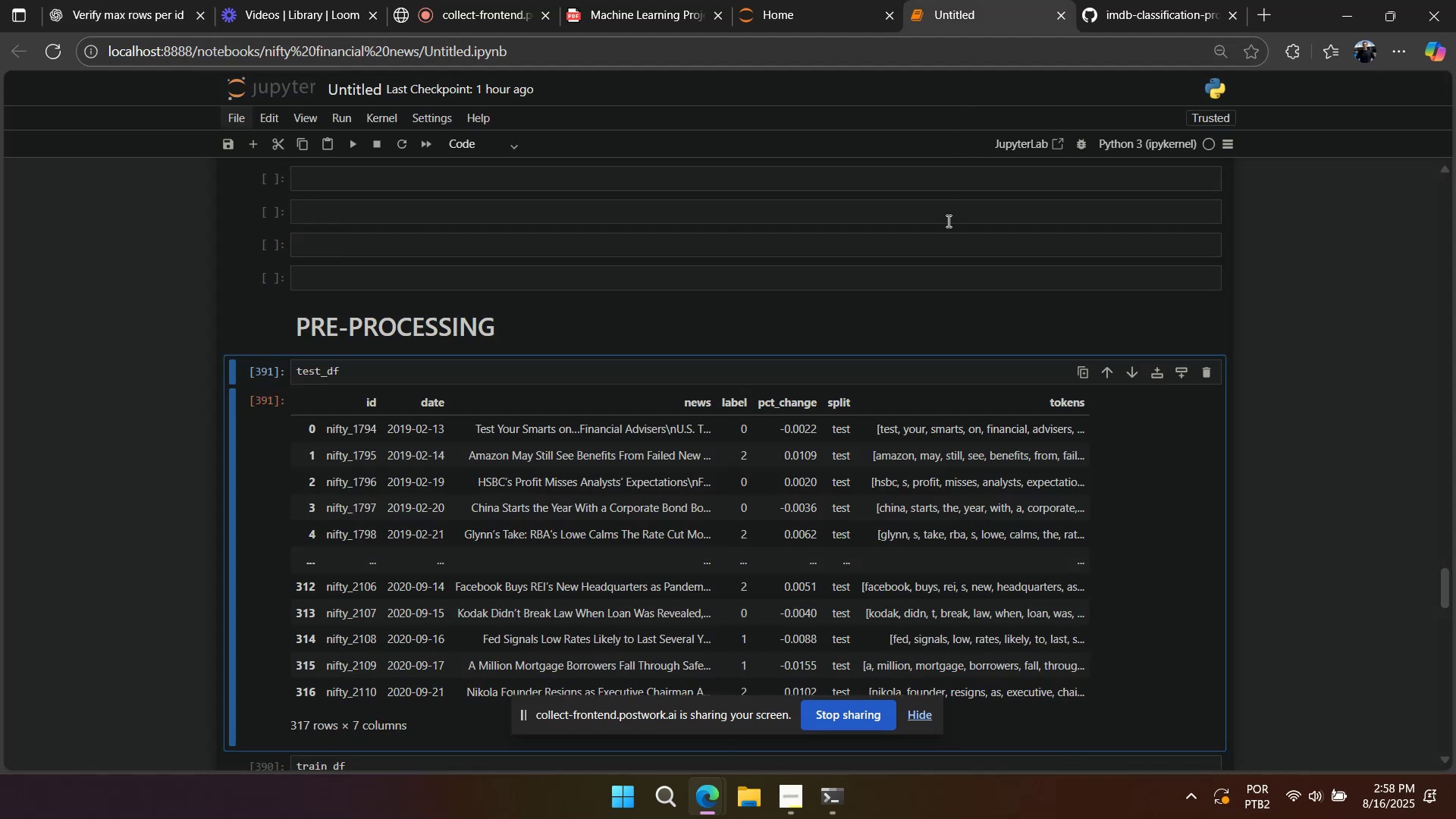 
scroll: coordinate [945, 239], scroll_direction: down, amount: 3.0
 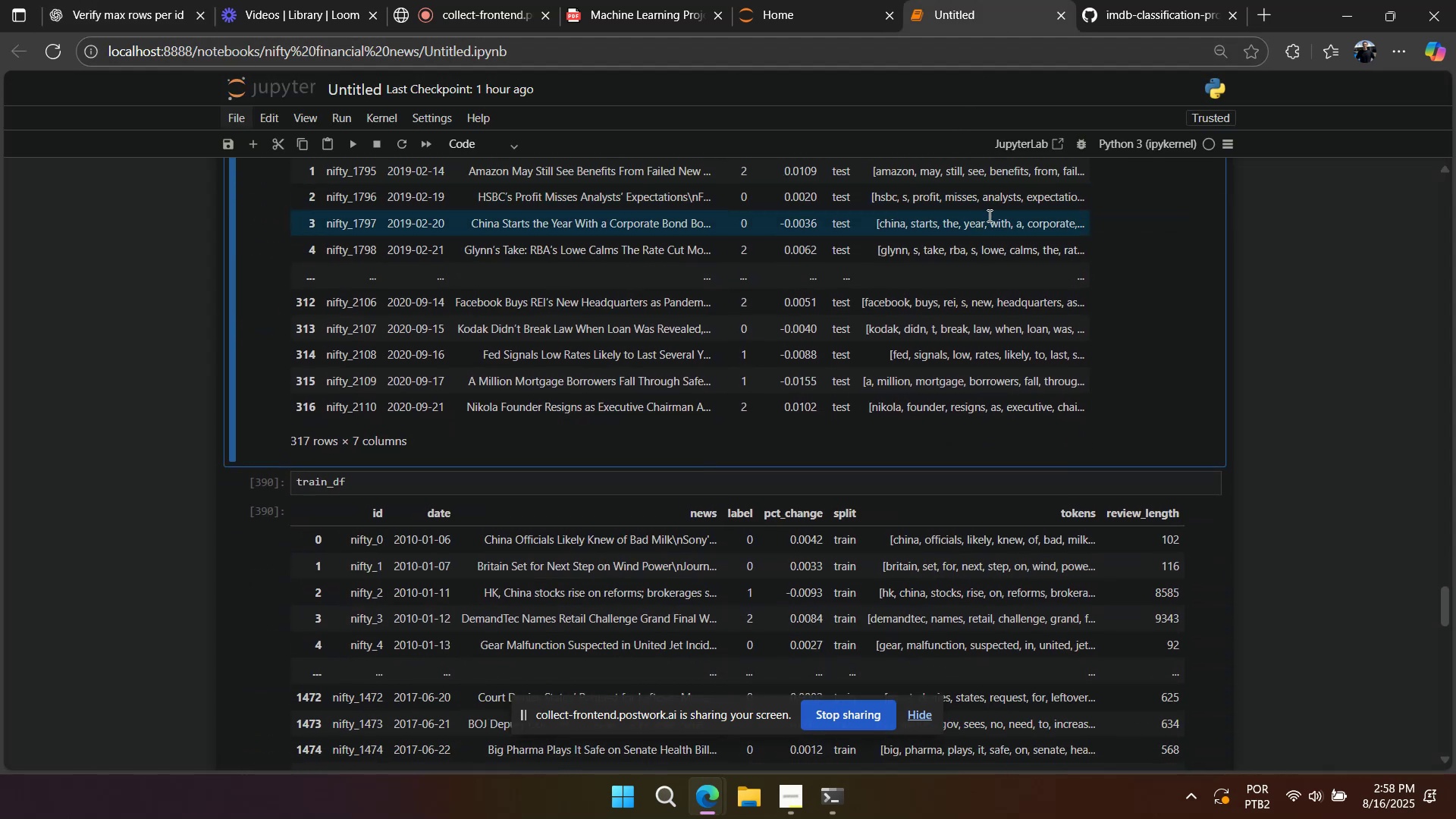 
scroll: coordinate [997, 202], scroll_direction: up, amount: 1.0
 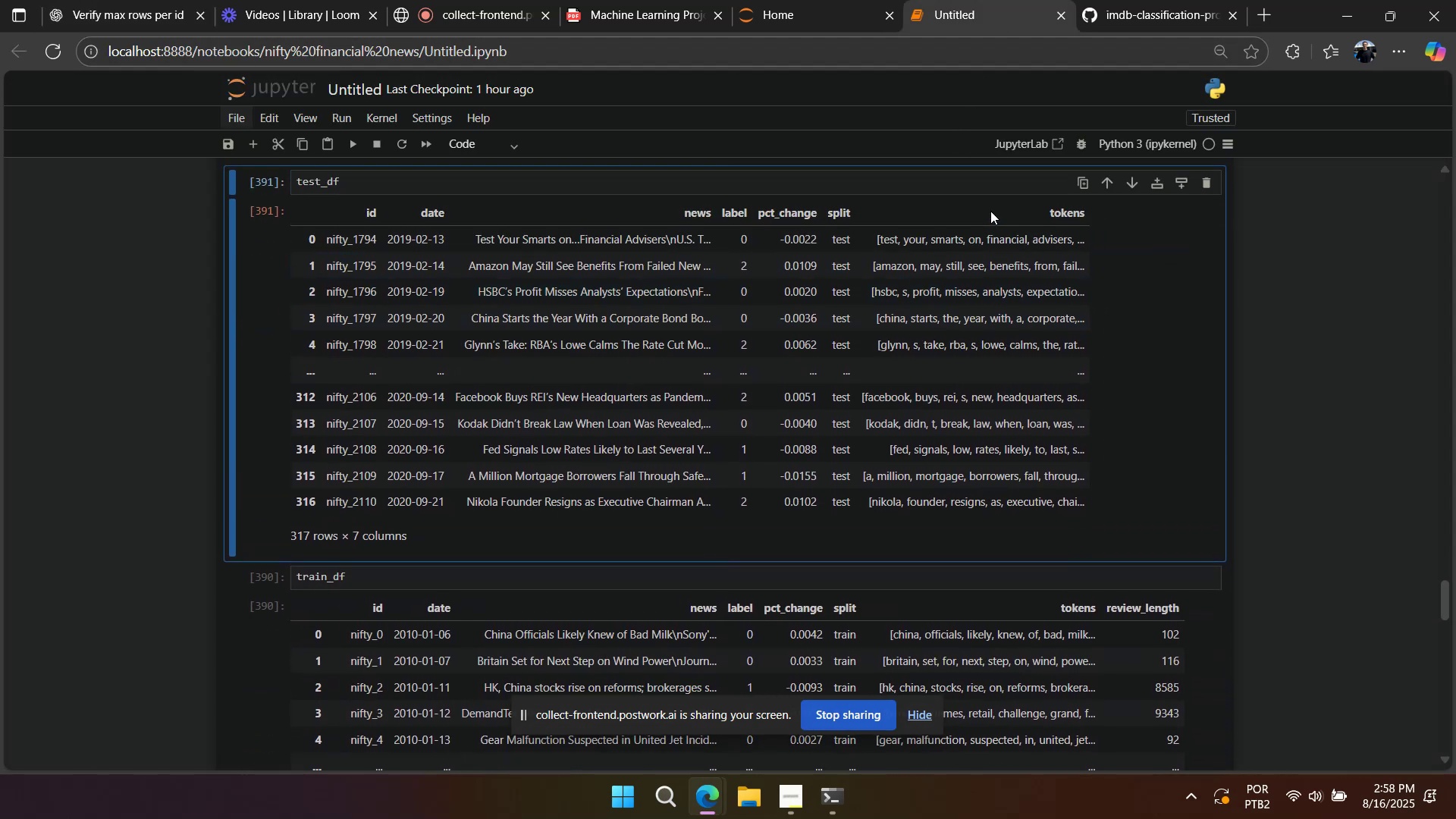 
scroll: coordinate [939, 607], scroll_direction: down, amount: 6.0
 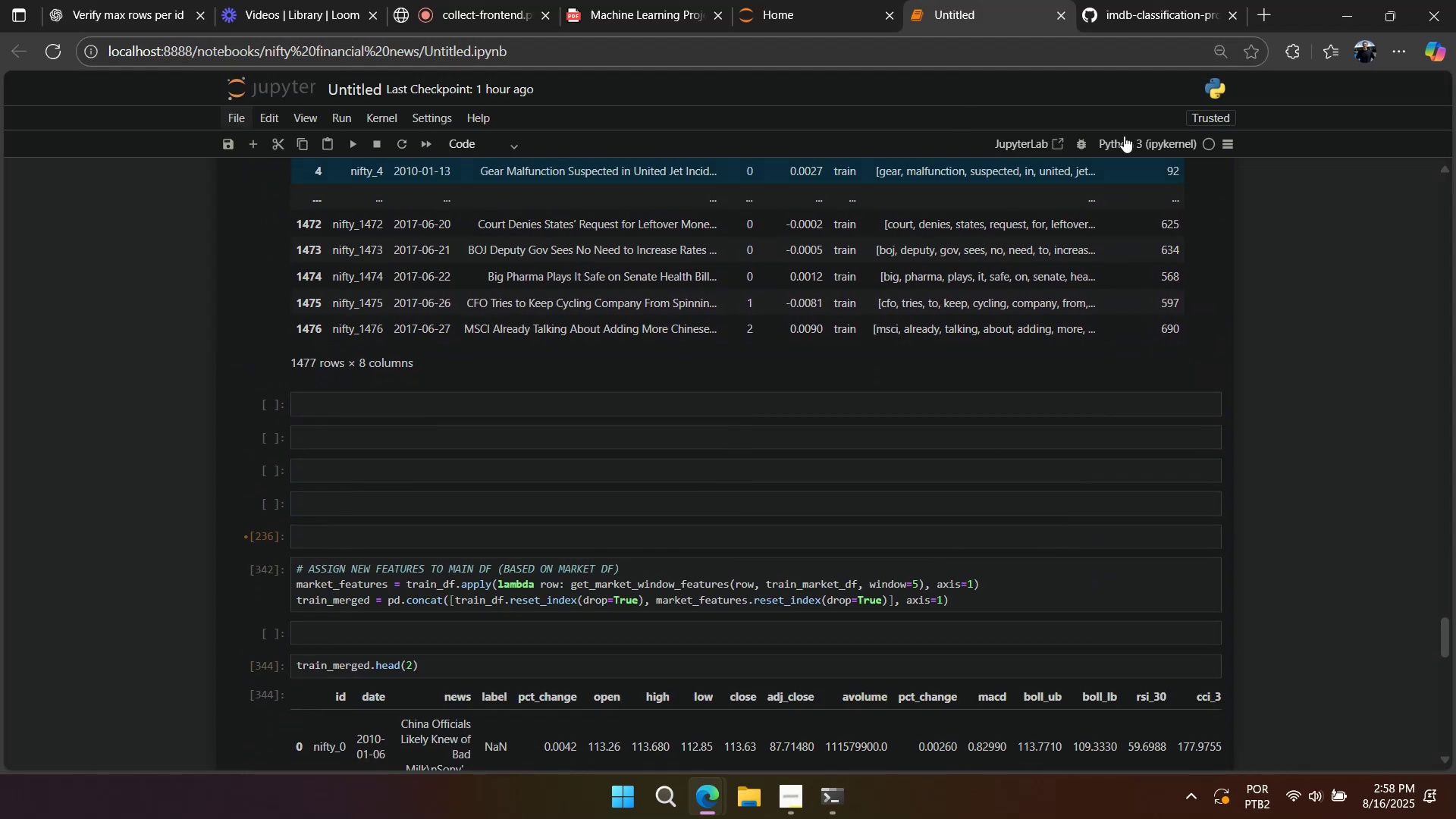 
left_click([1161, 16])
 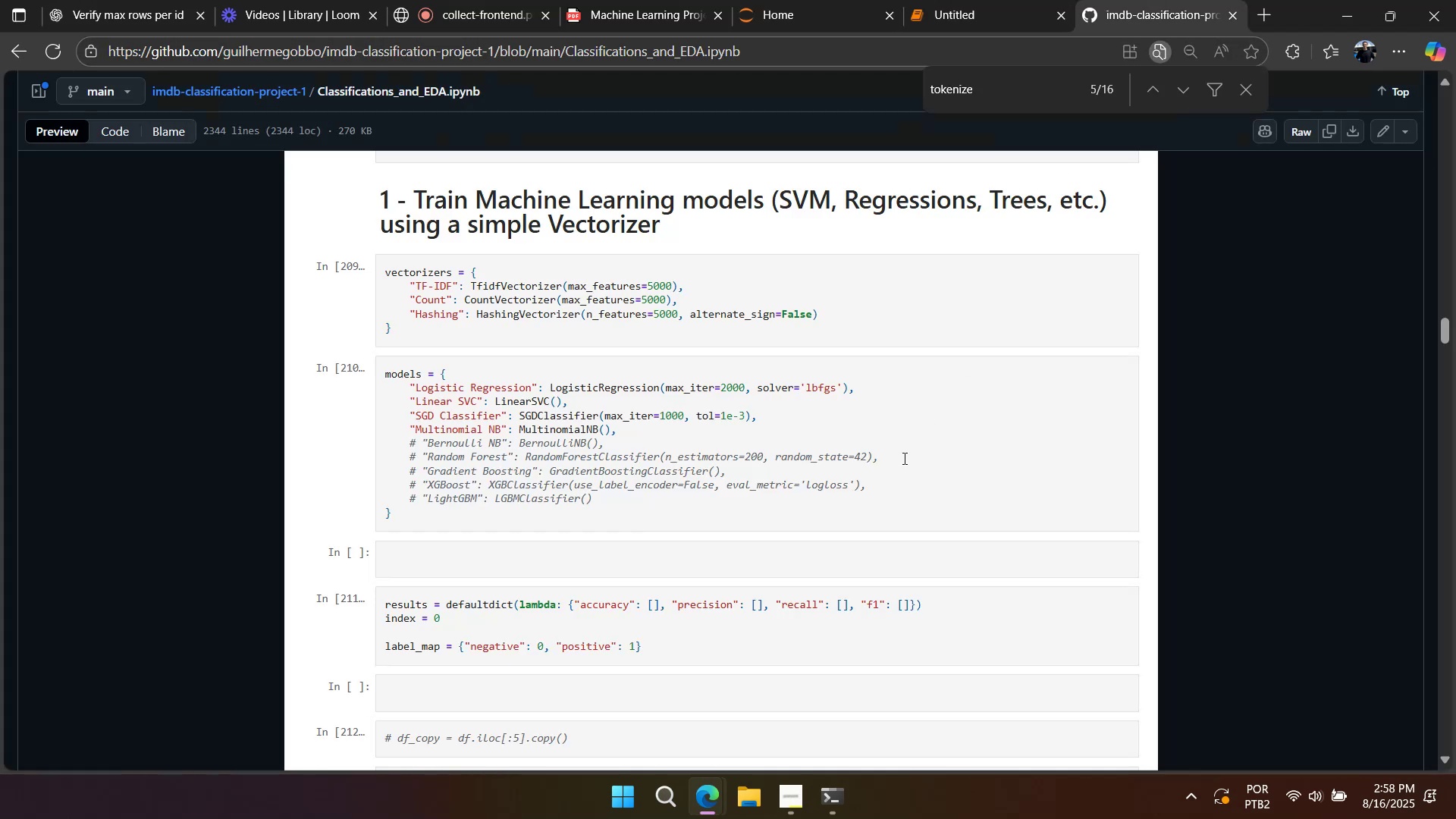 
scroll: coordinate [894, 502], scroll_direction: up, amount: 43.0
 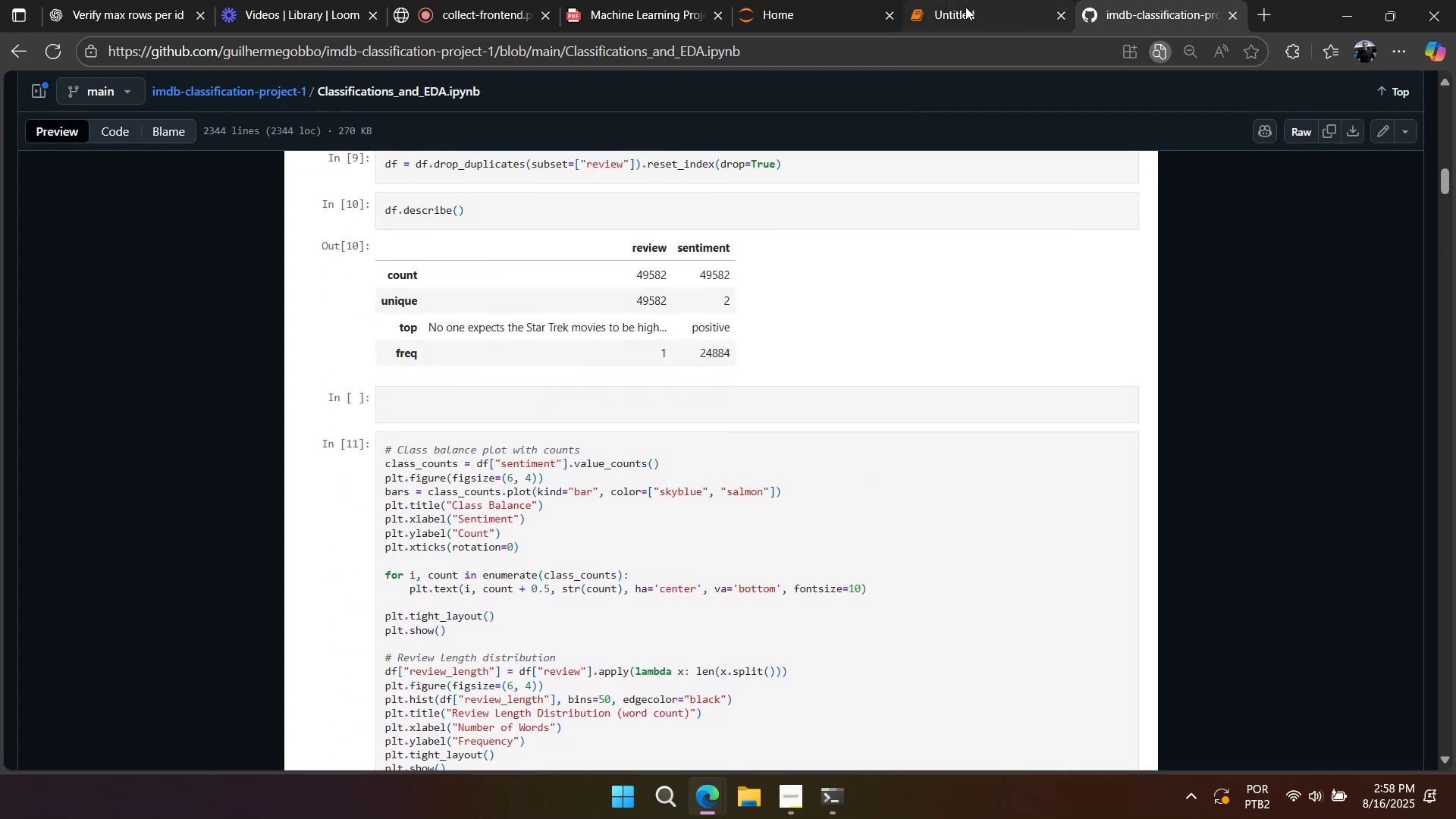 
scroll: coordinate [894, 416], scroll_direction: down, amount: 12.0
 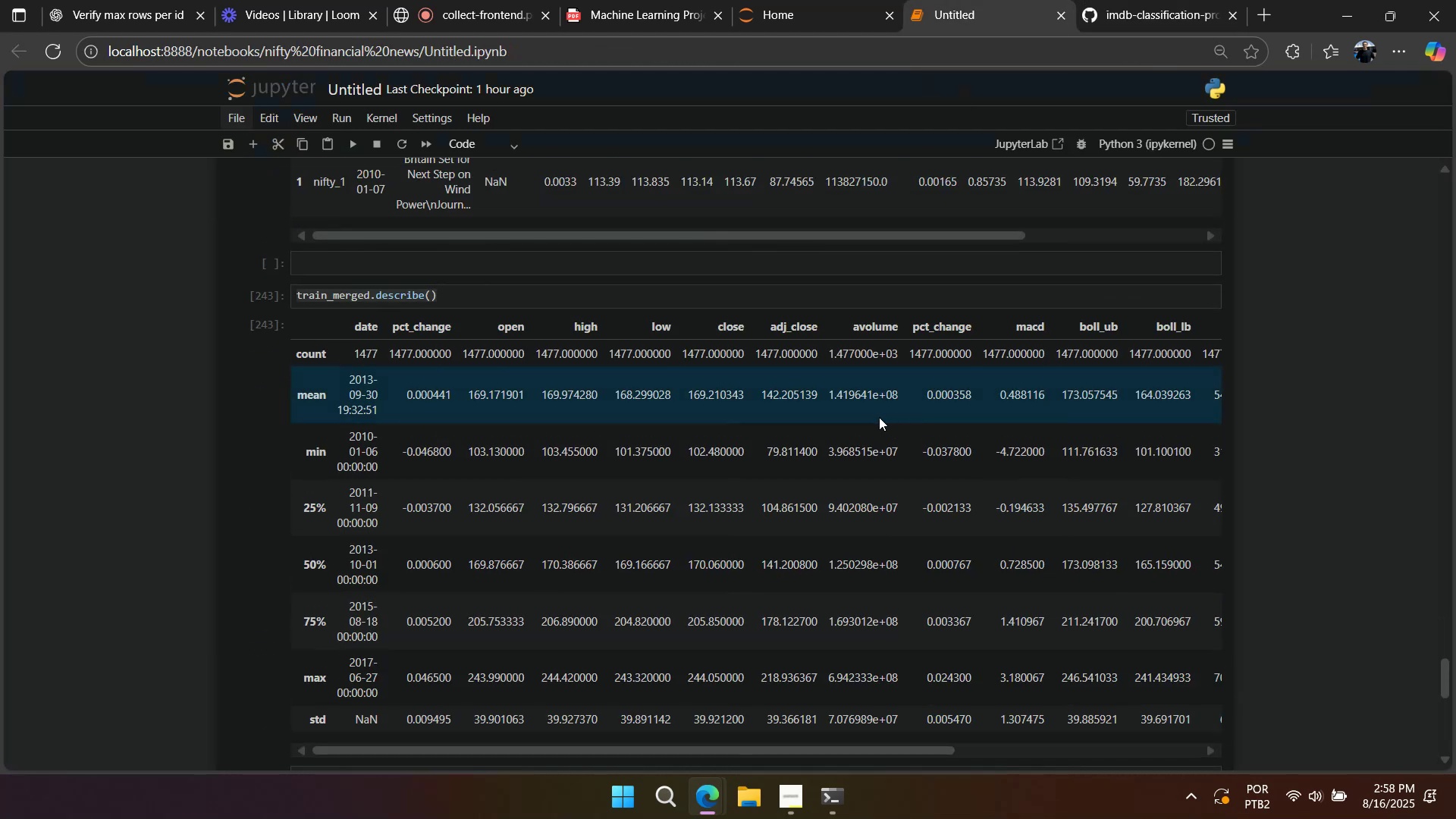 
scroll: coordinate [877, 408], scroll_direction: up, amount: 4.0
 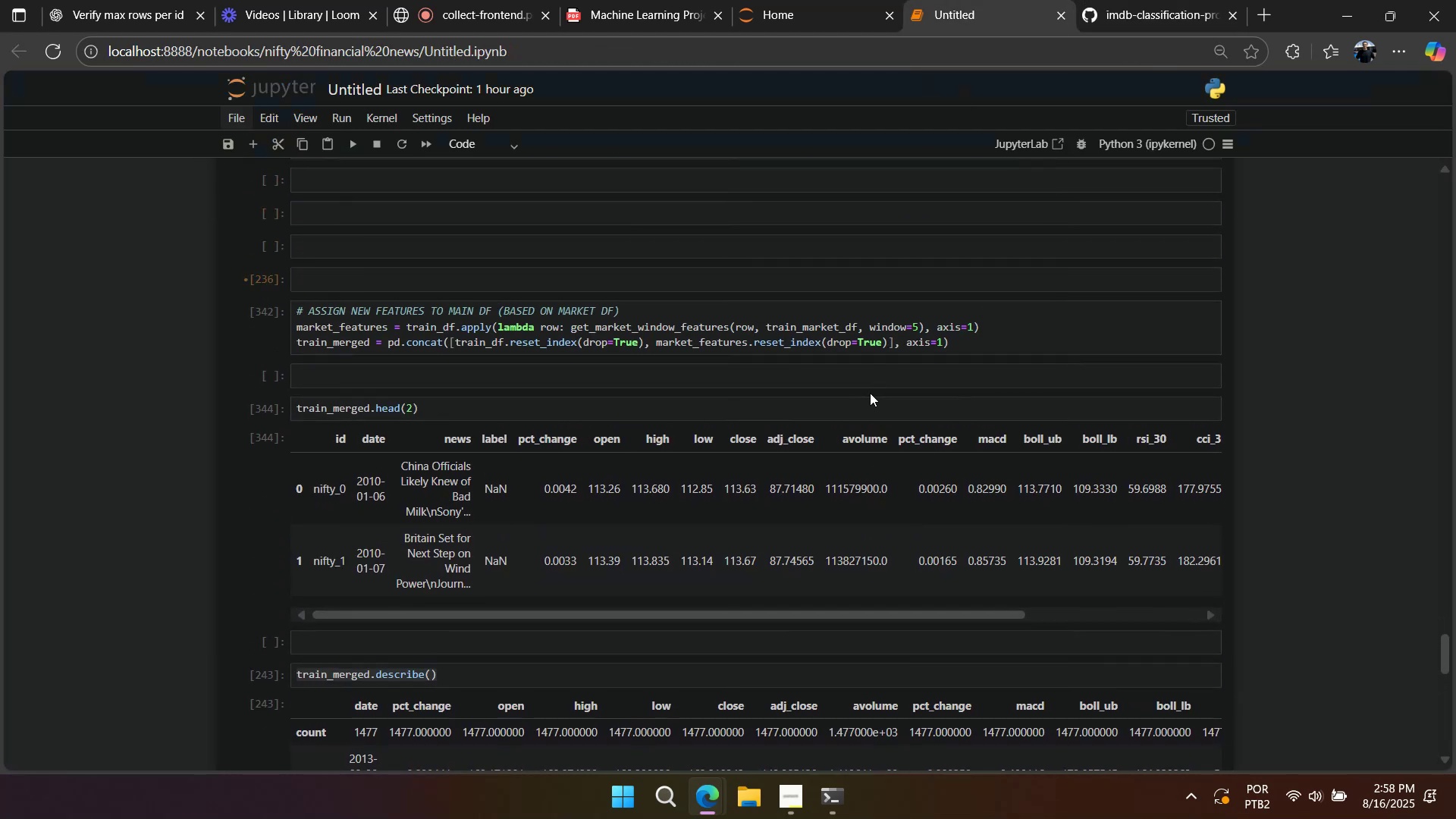 
scroll: coordinate [856, 404], scroll_direction: down, amount: 5.0
 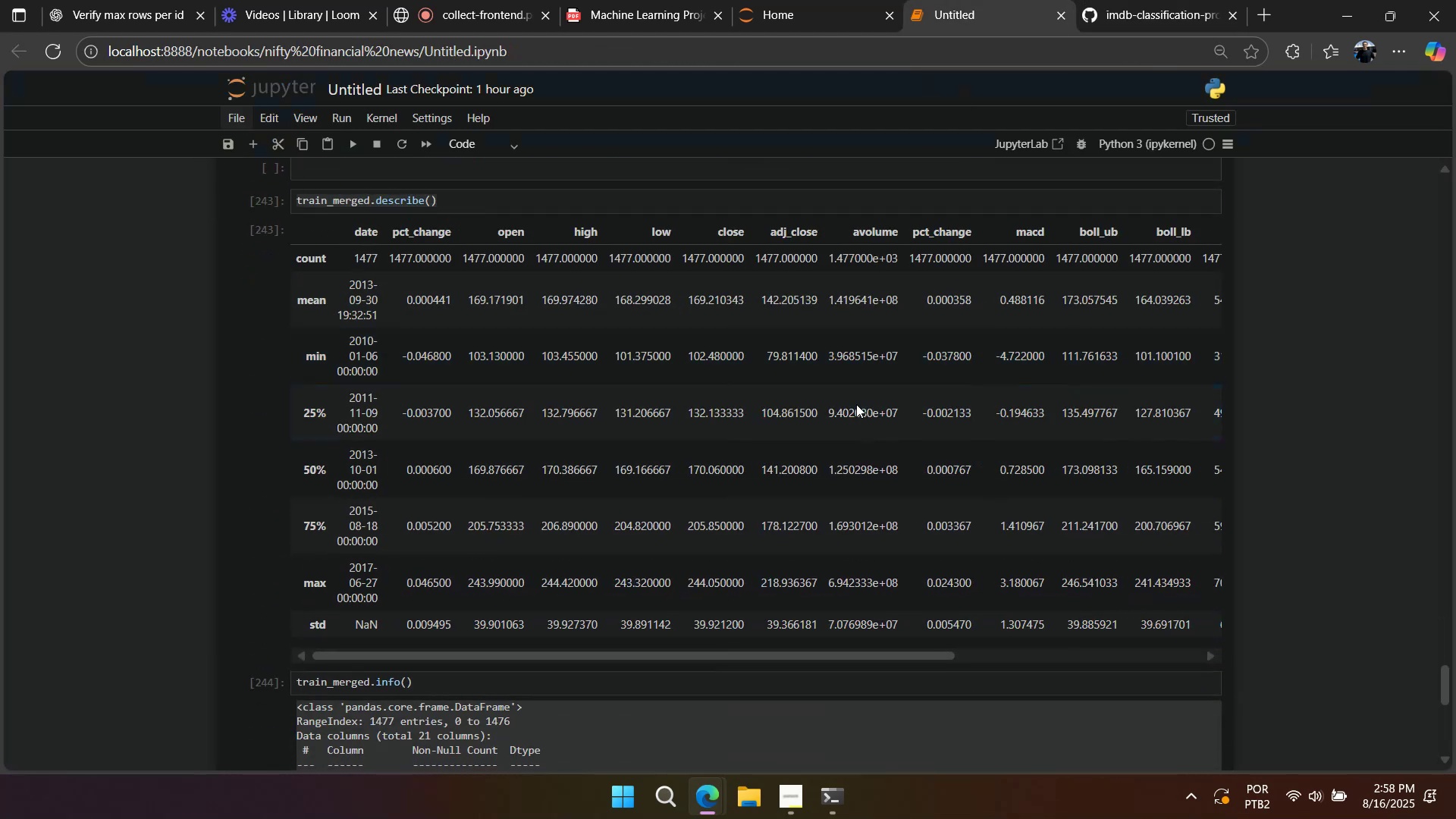 
scroll: coordinate [856, 404], scroll_direction: up, amount: 13.0
 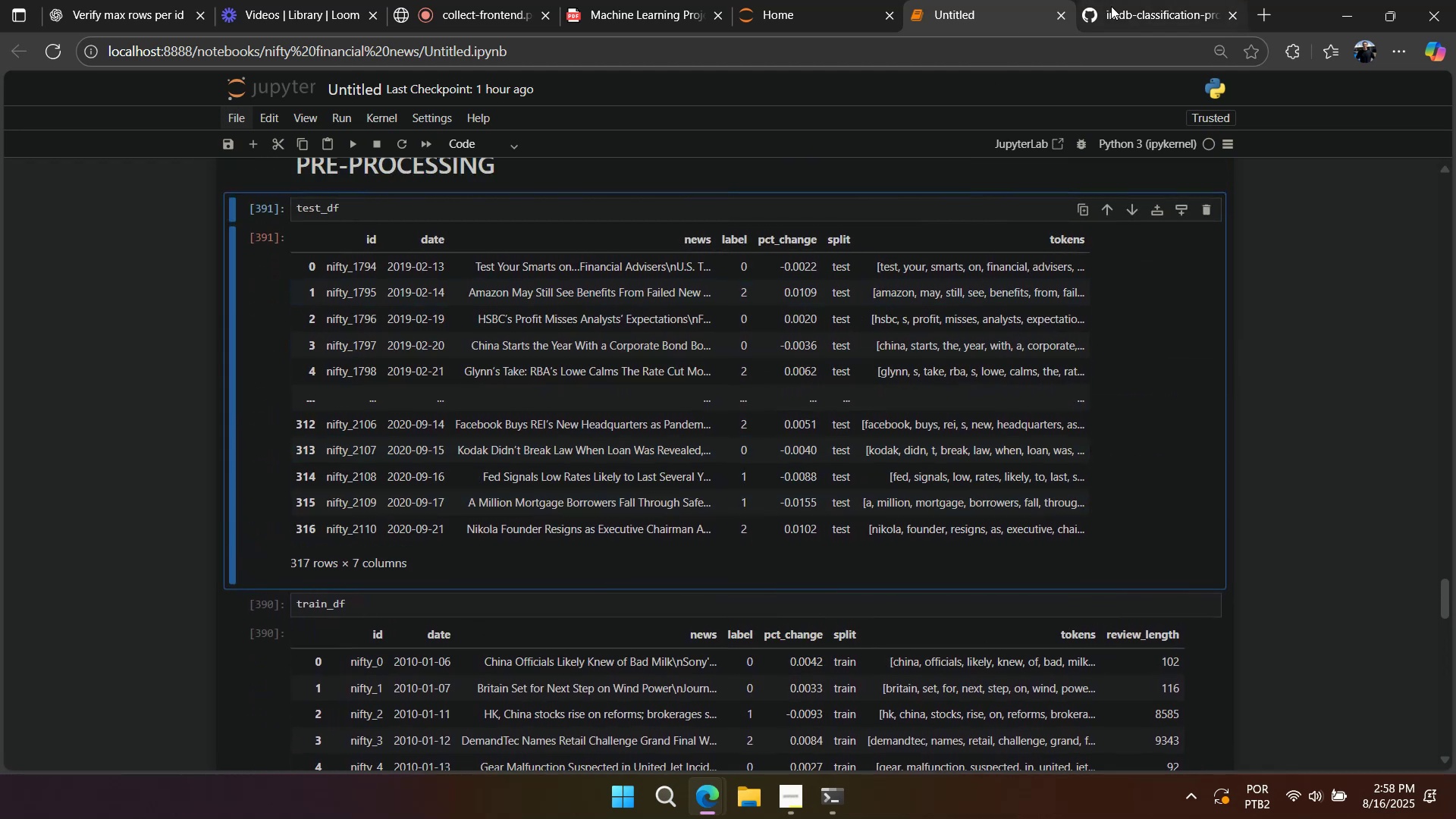 
left_click([1111, 6])
 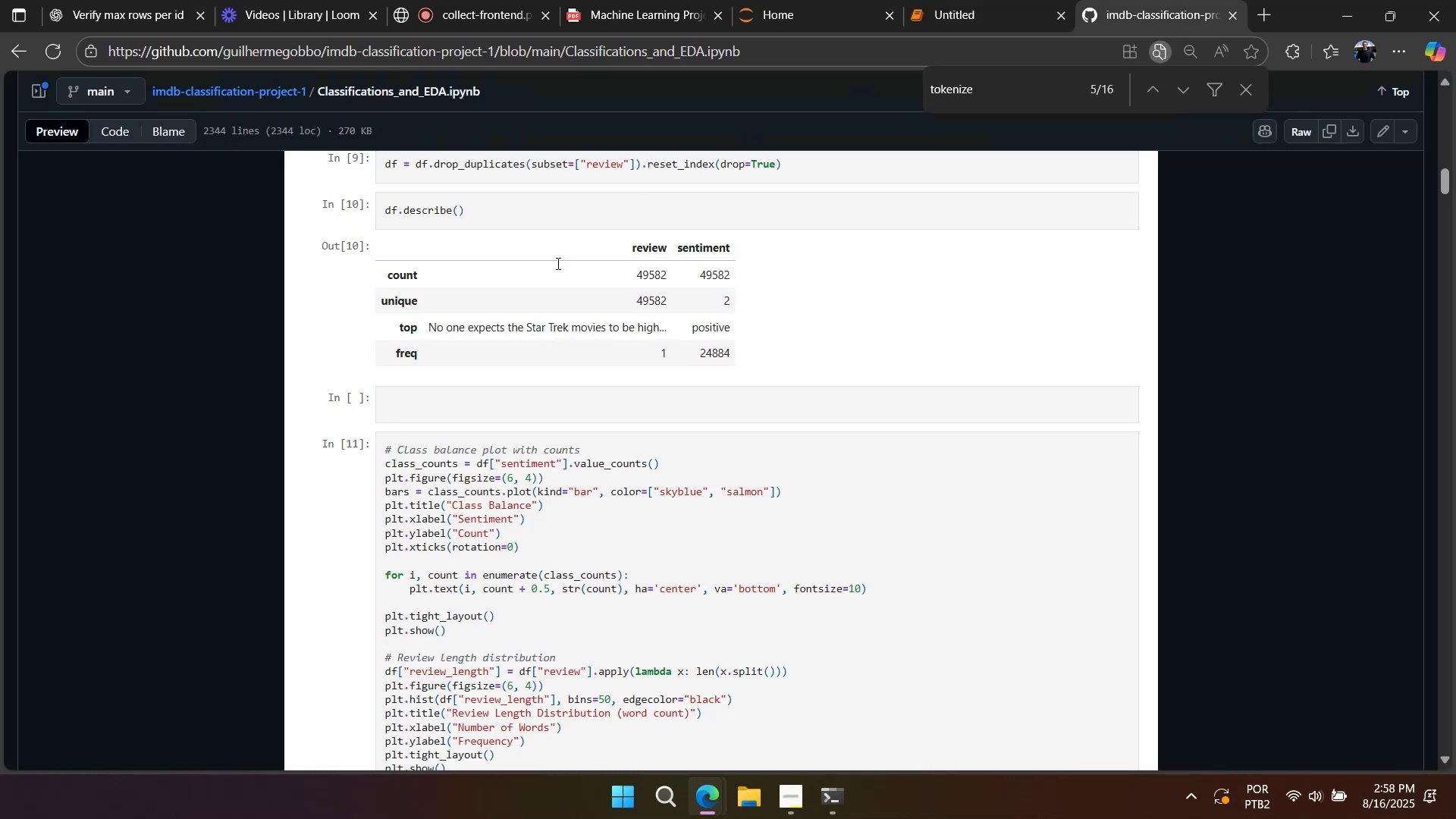 
scroll: coordinate [457, 431], scroll_direction: up, amount: 17.0
 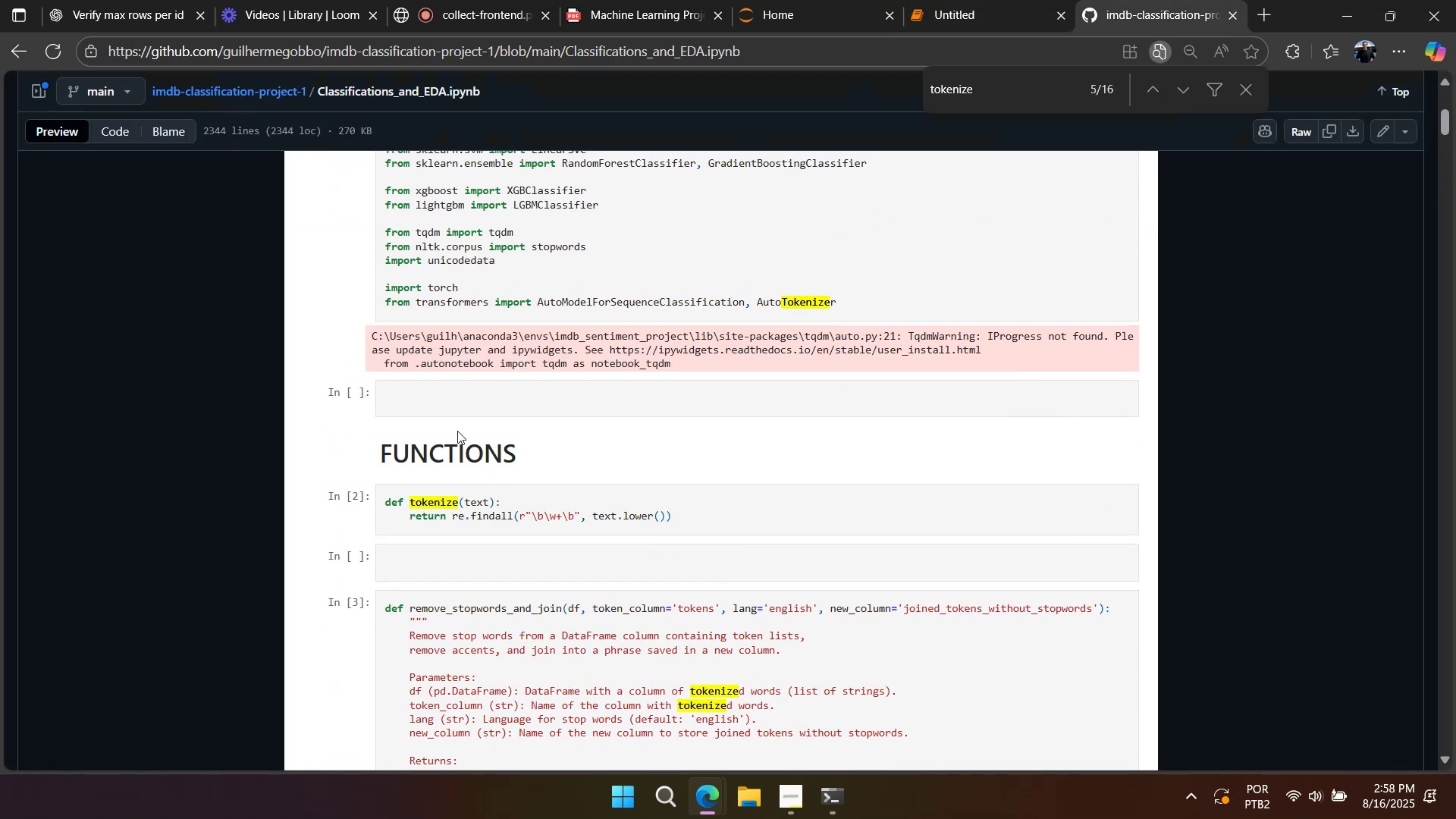 
scroll: coordinate [485, 452], scroll_direction: down, amount: 4.0
 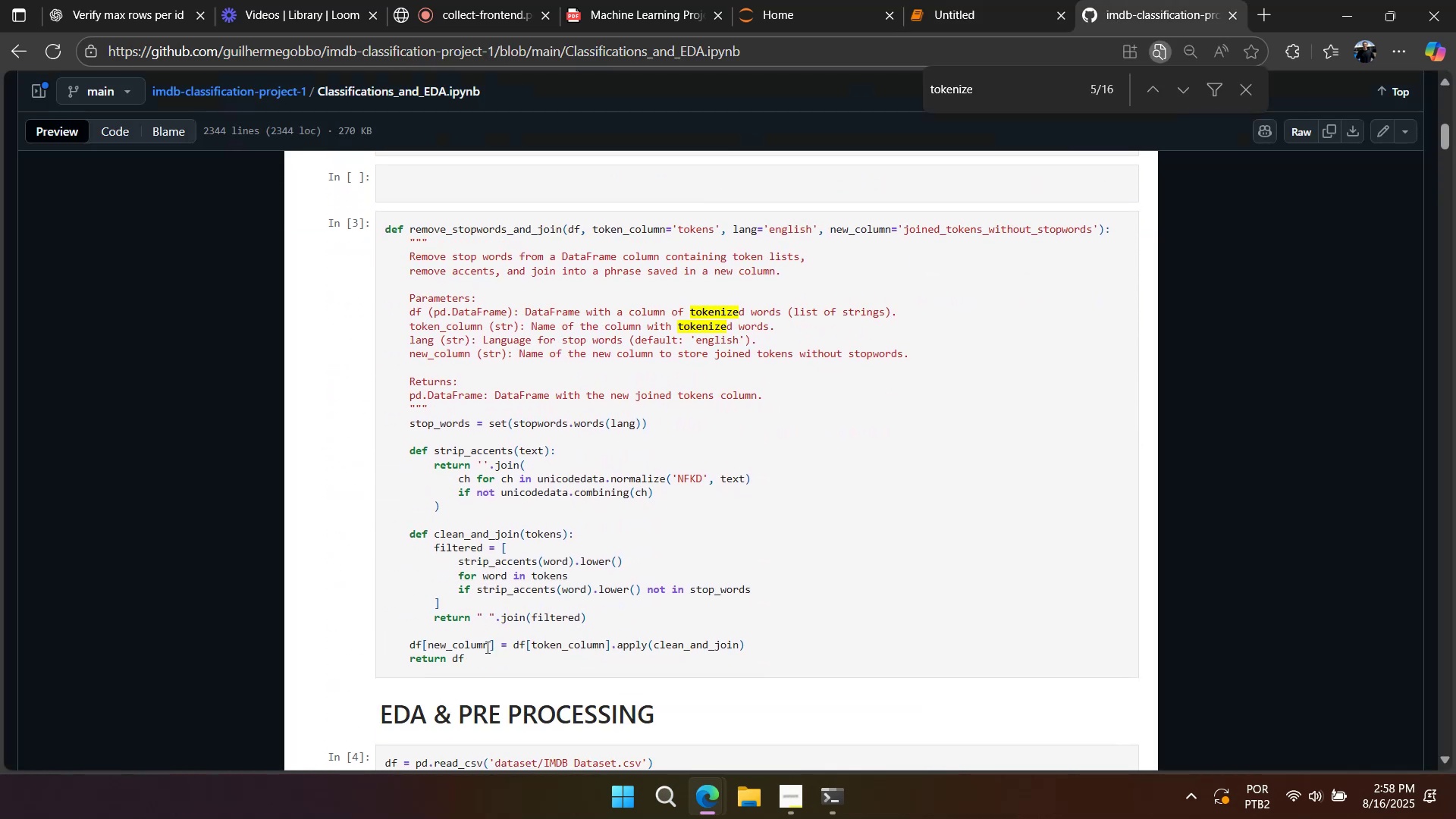 
left_click_drag(start_coordinate=[485, 661], to_coordinate=[379, 215])
 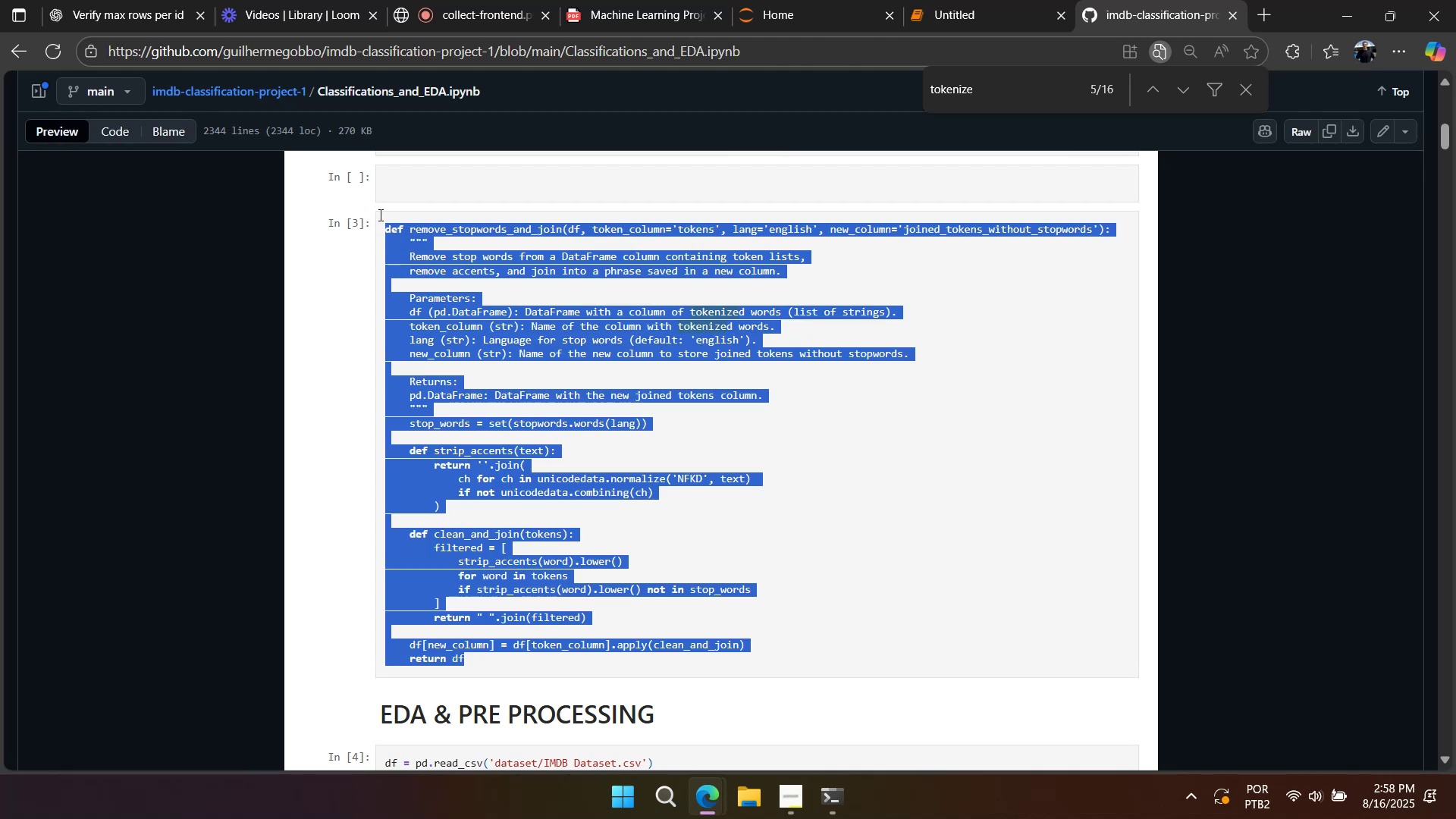 
key(Control+C)
 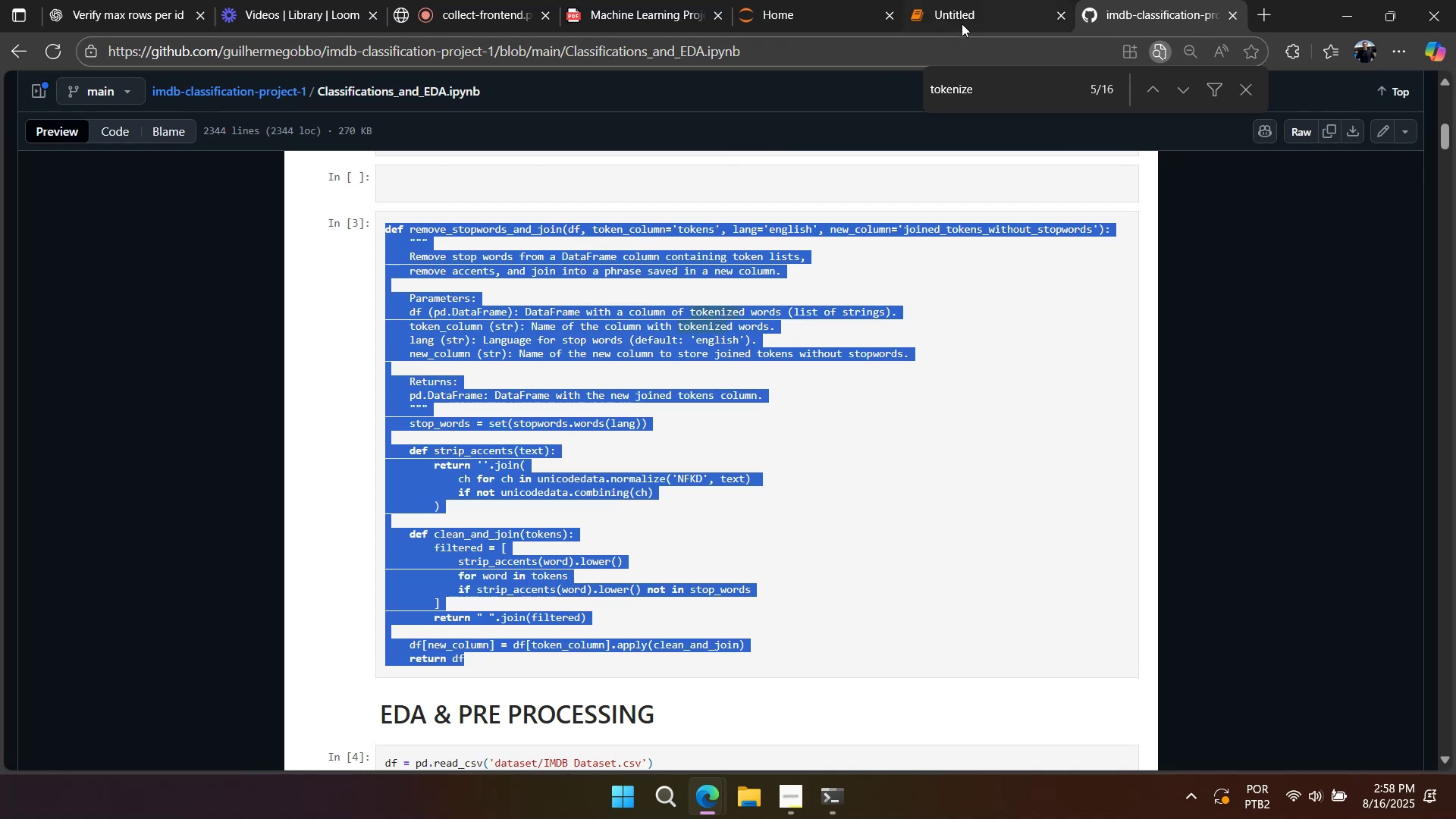 
left_click([962, 24])
 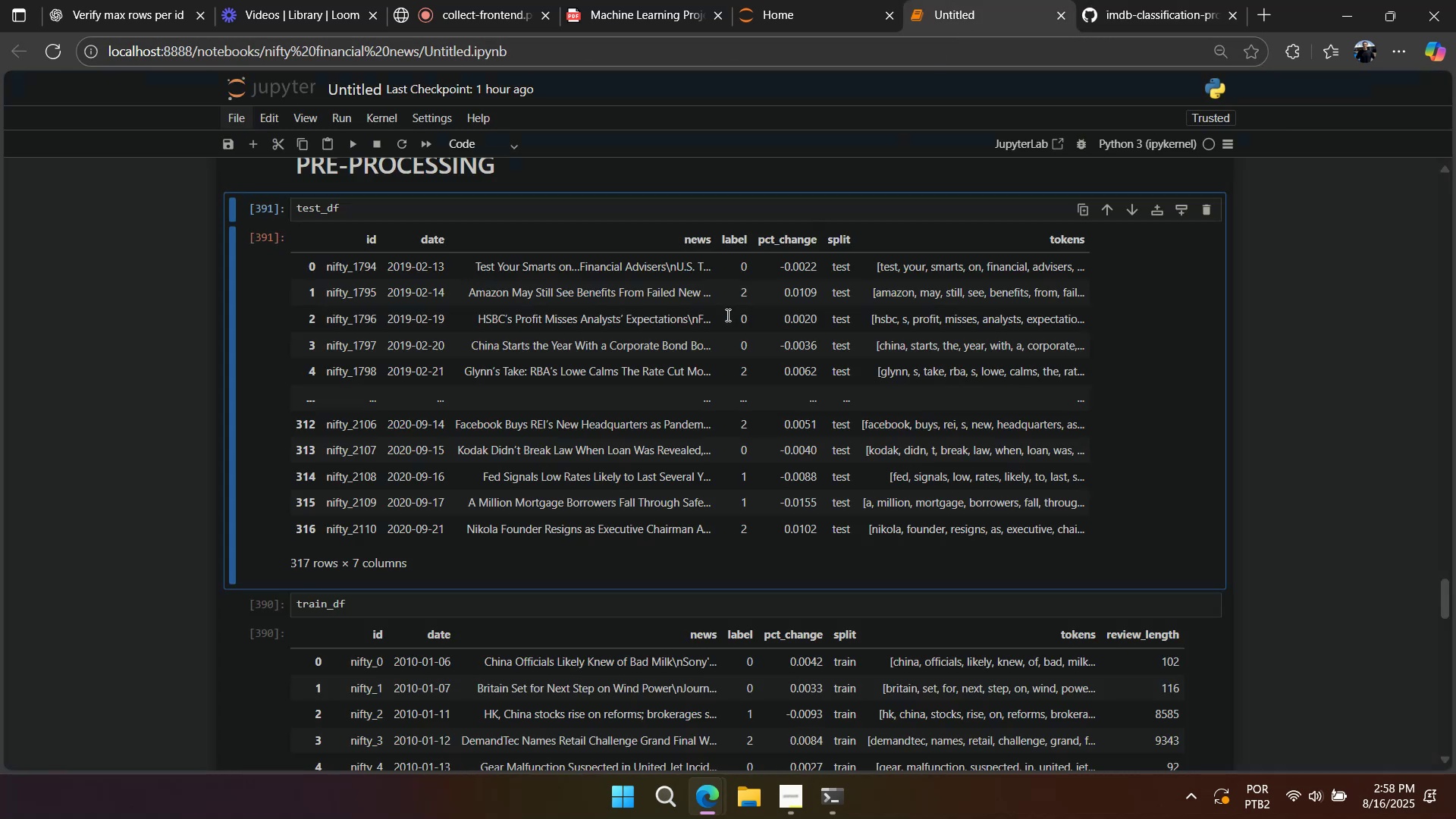 
scroll: coordinate [531, 457], scroll_direction: up, amount: 3.0
 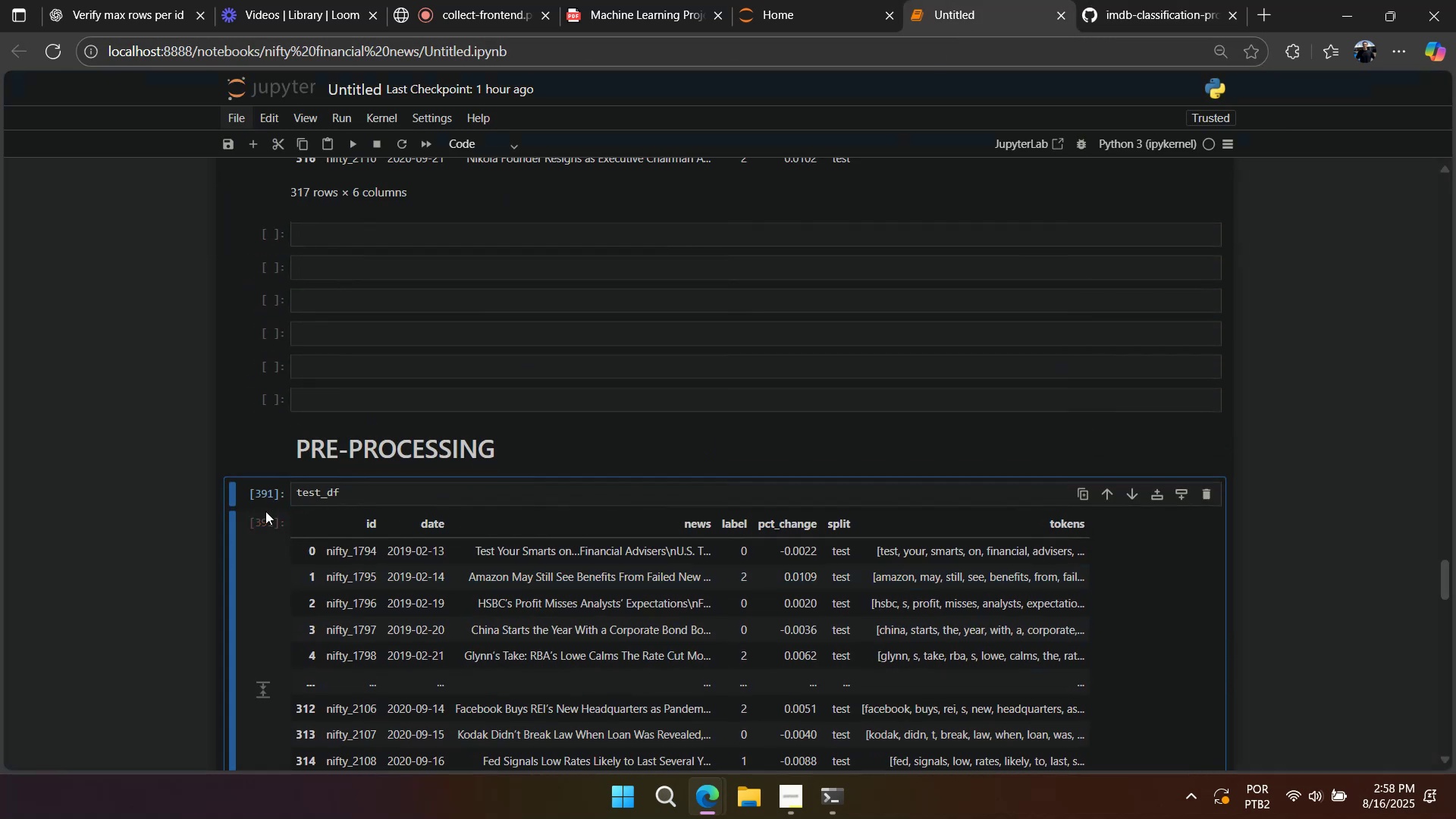 
left_click([261, 491])
 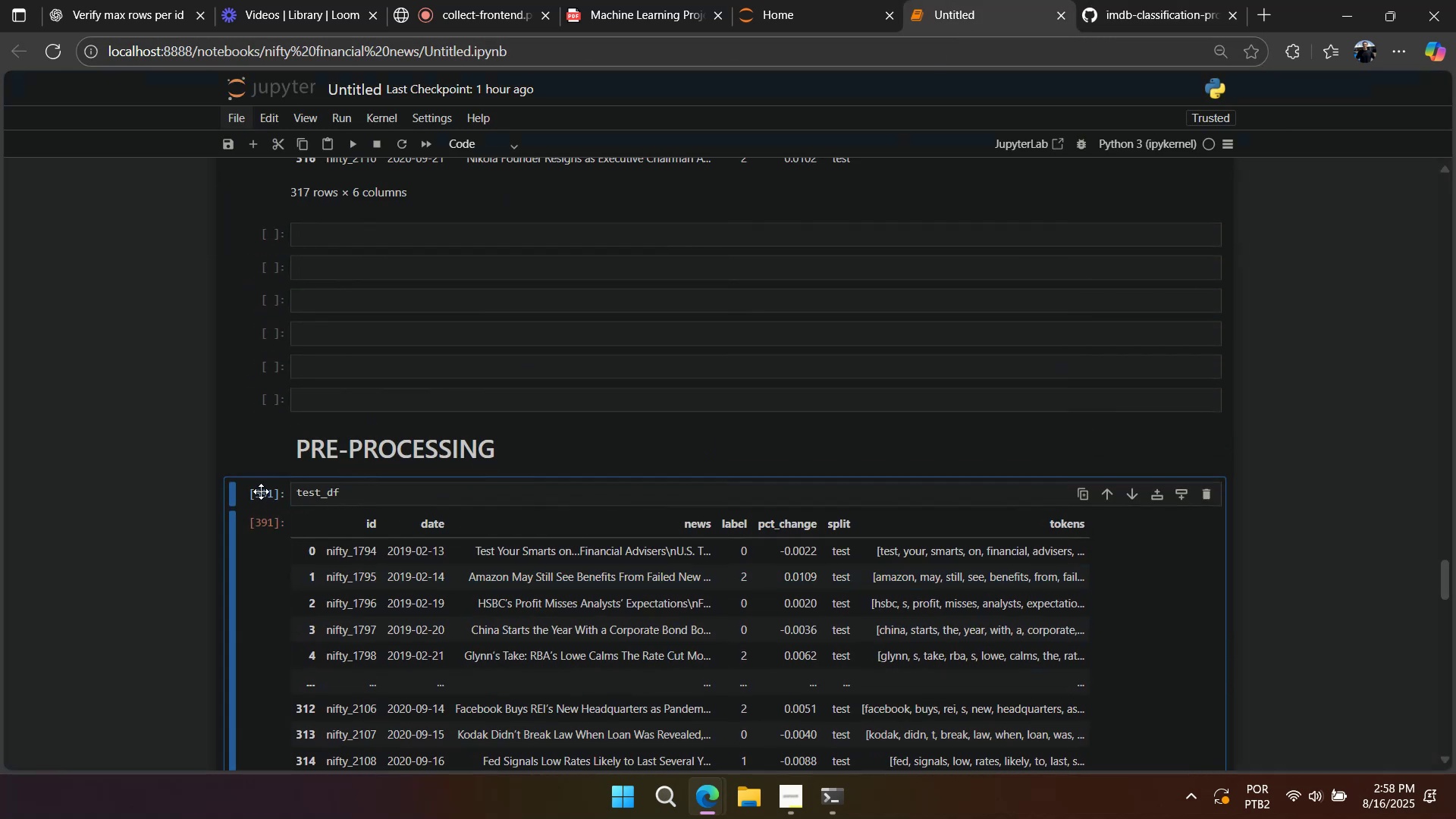 
type(aaaa)
 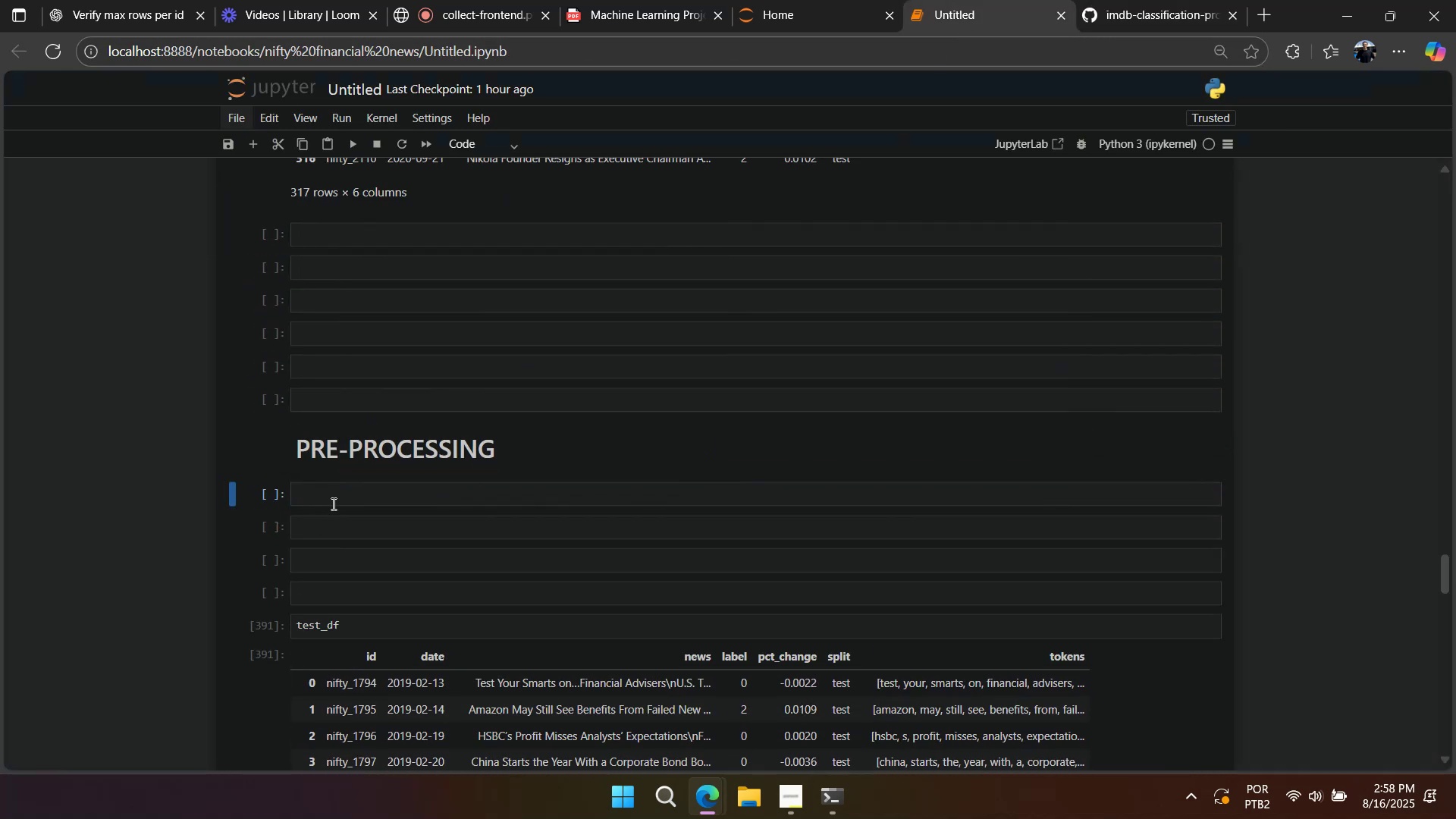 
left_click([332, 504])
 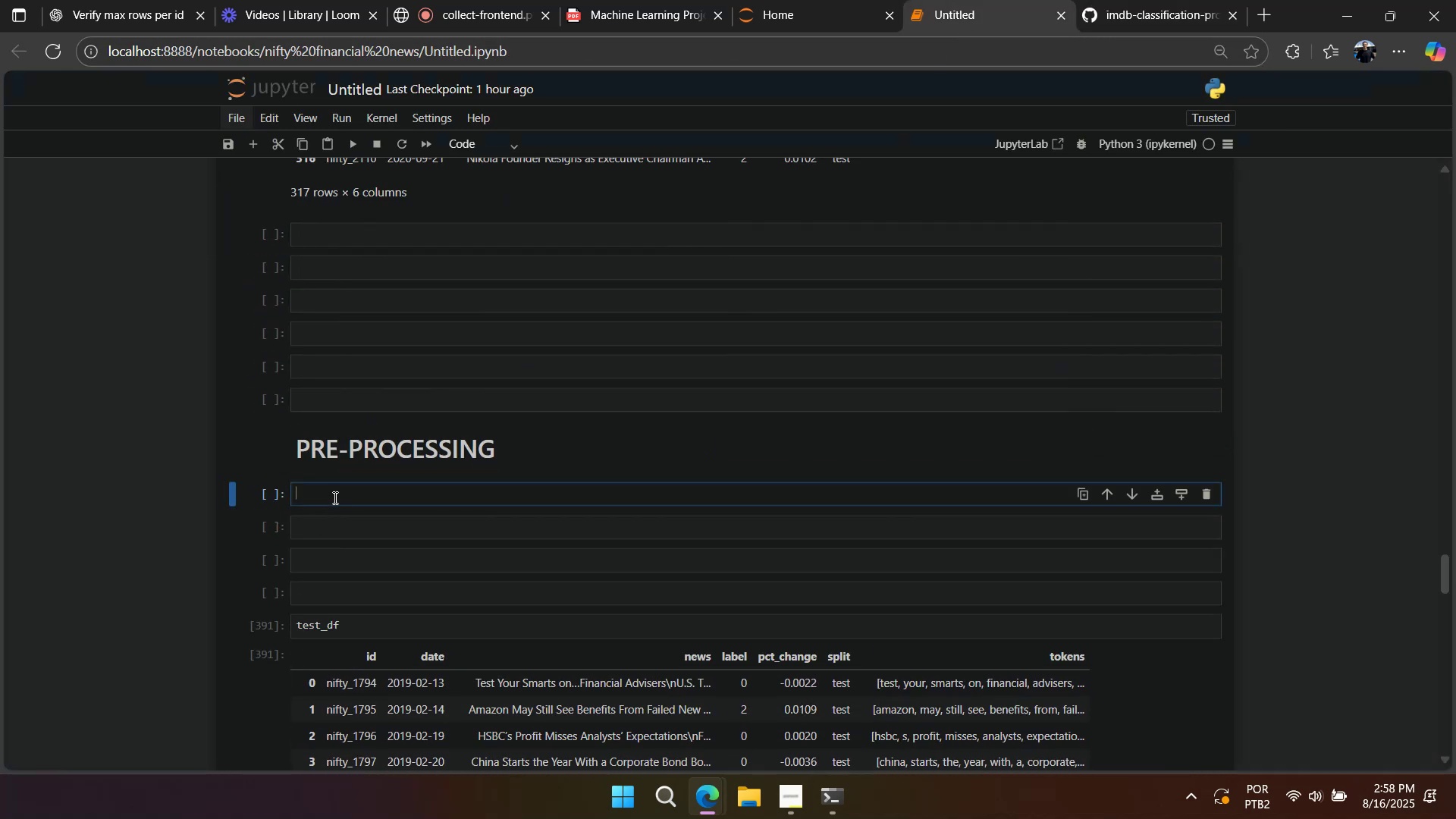 
key(Control+V)
 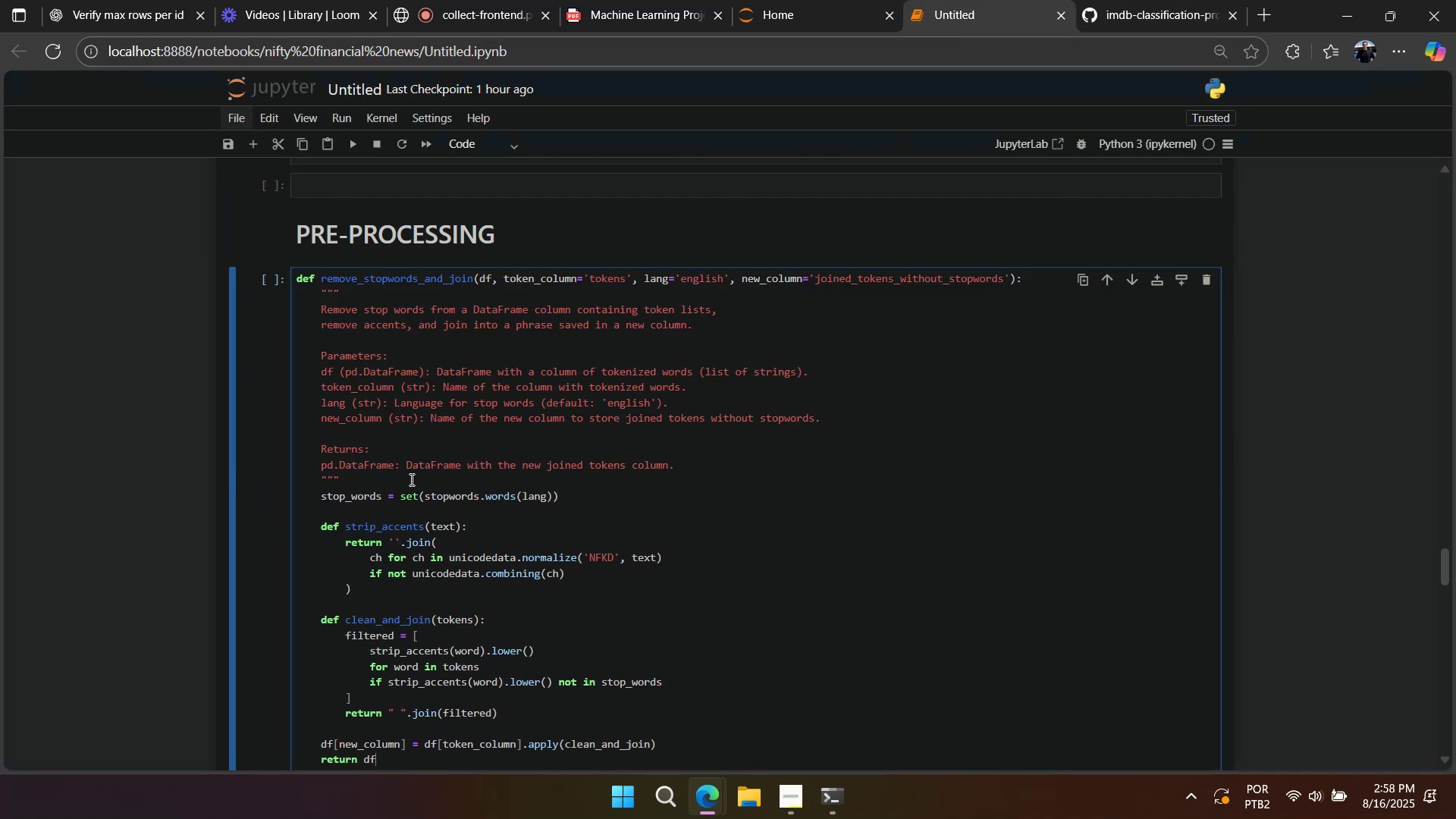 
scroll: coordinate [411, 479], scroll_direction: down, amount: 1.0
 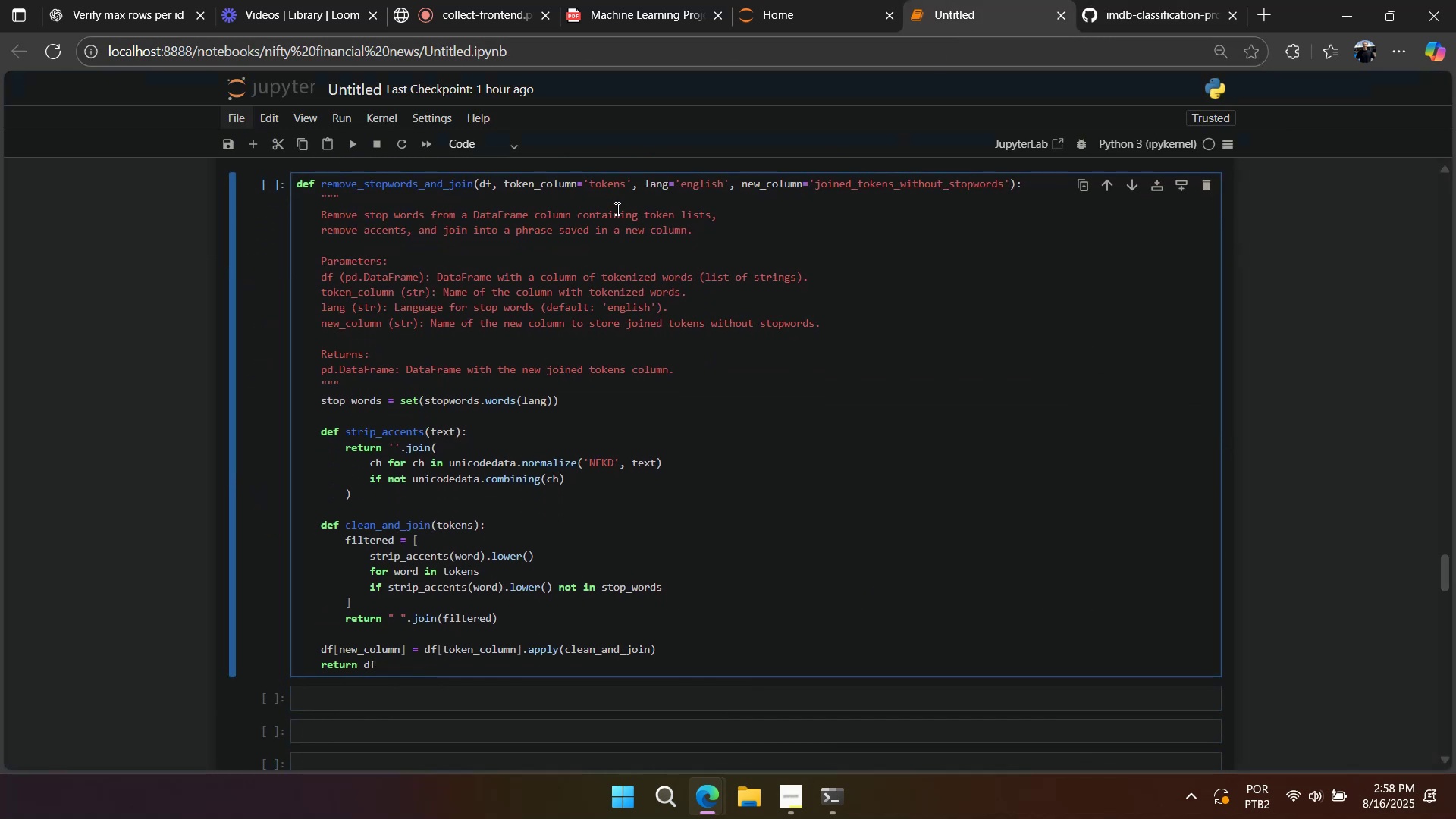 
left_click([722, 241])
 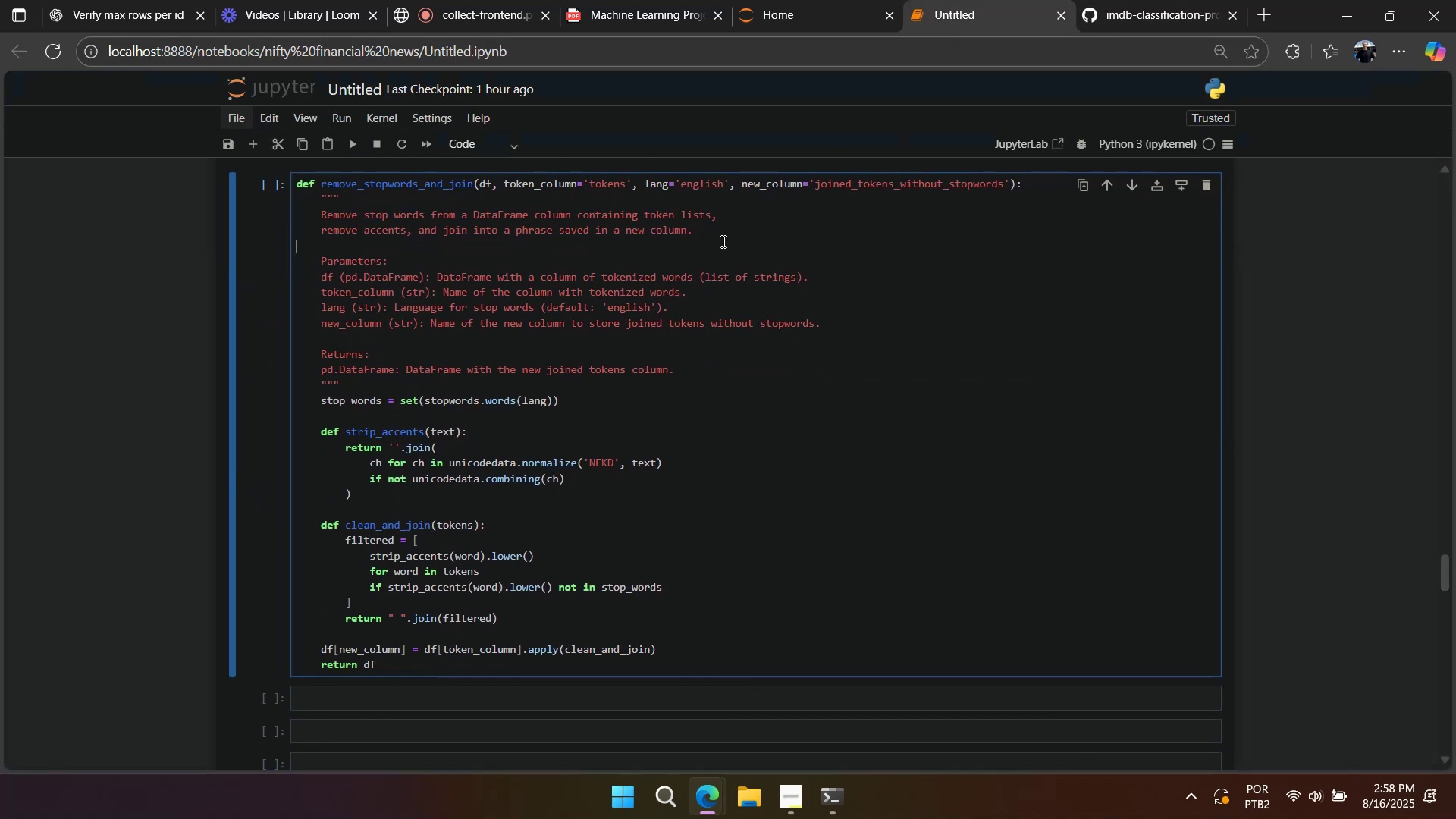 
key(Shift+Enter)
 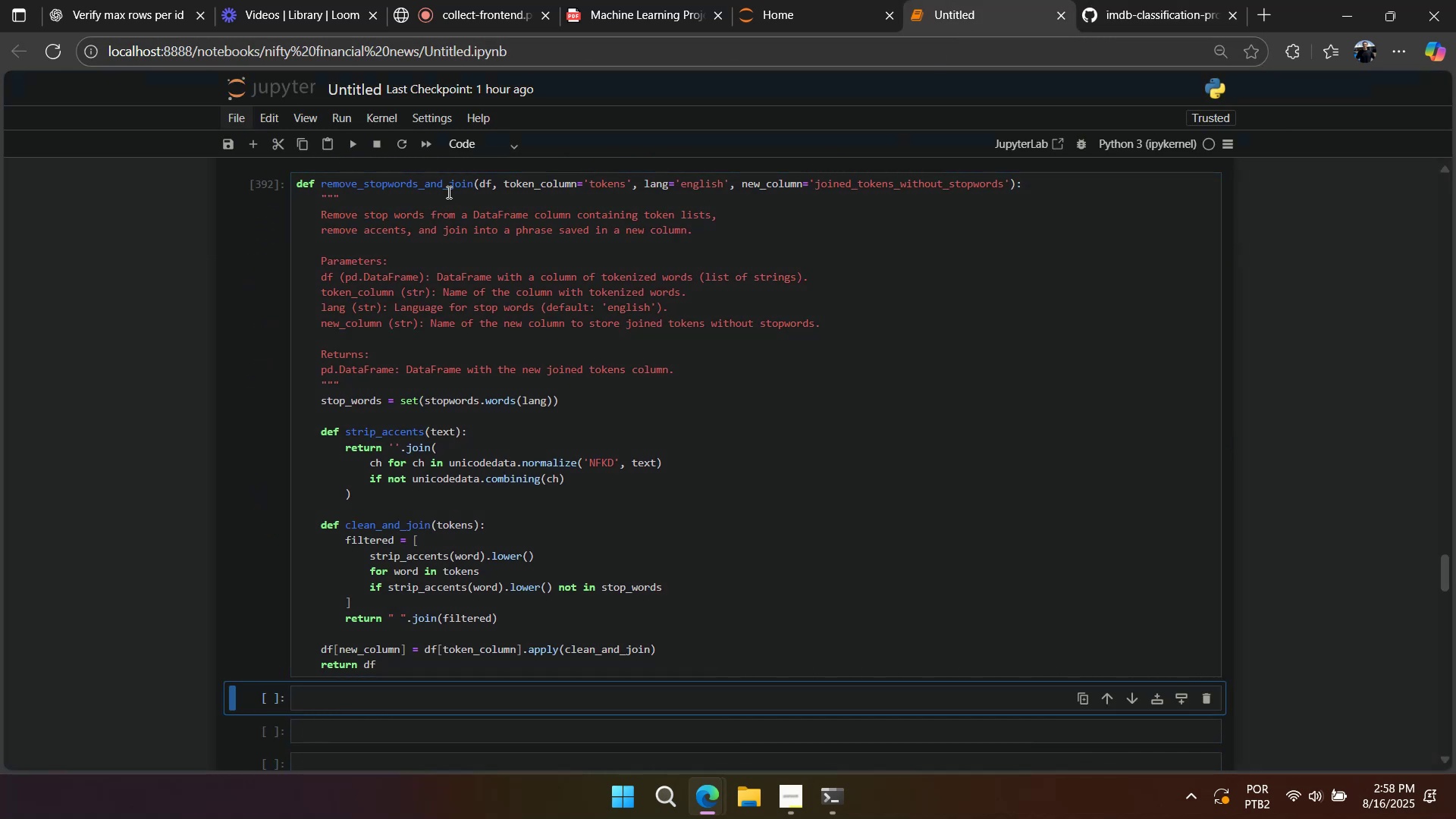 
double_click([446, 186])
 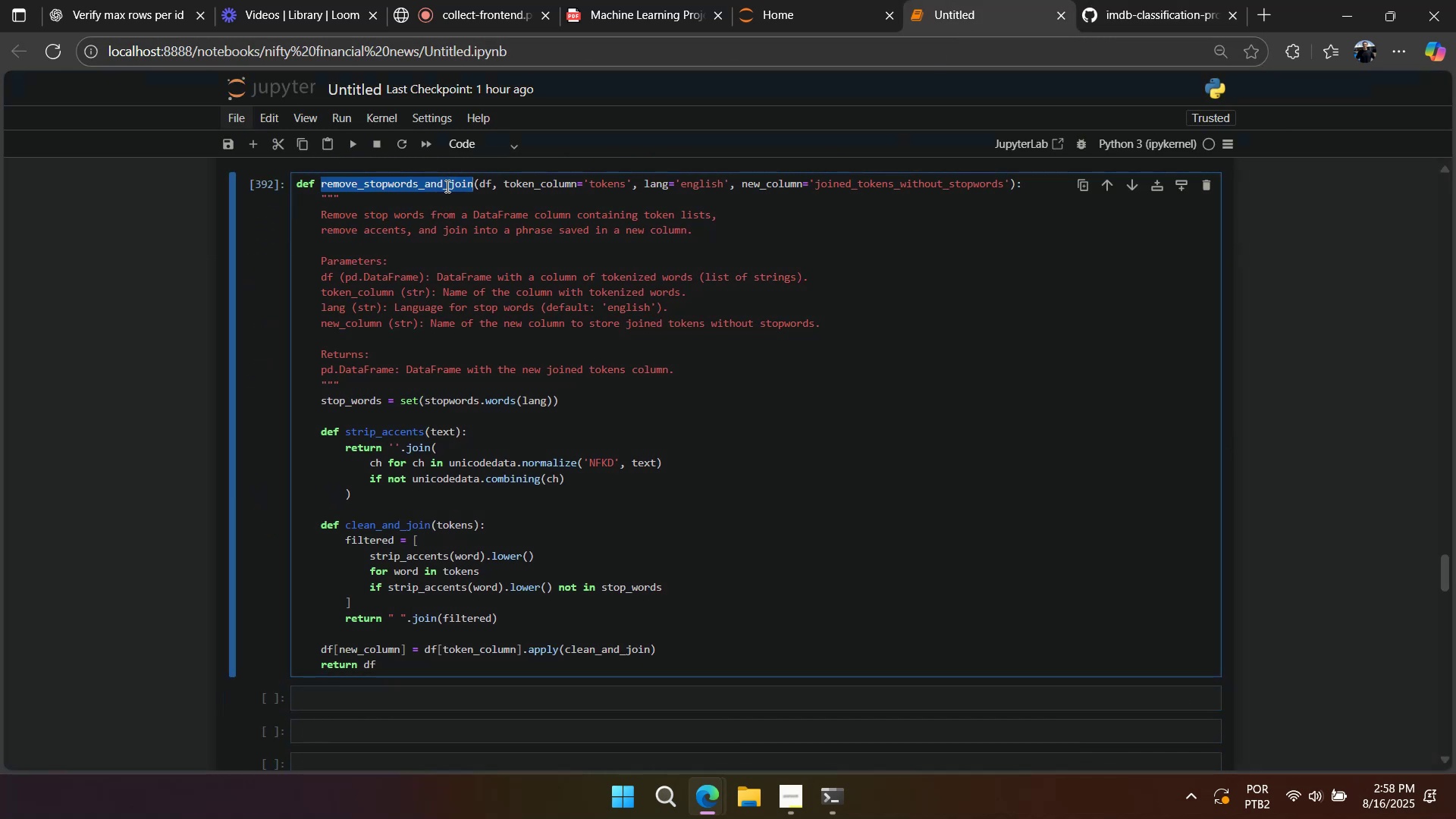 
key(Control+C)
 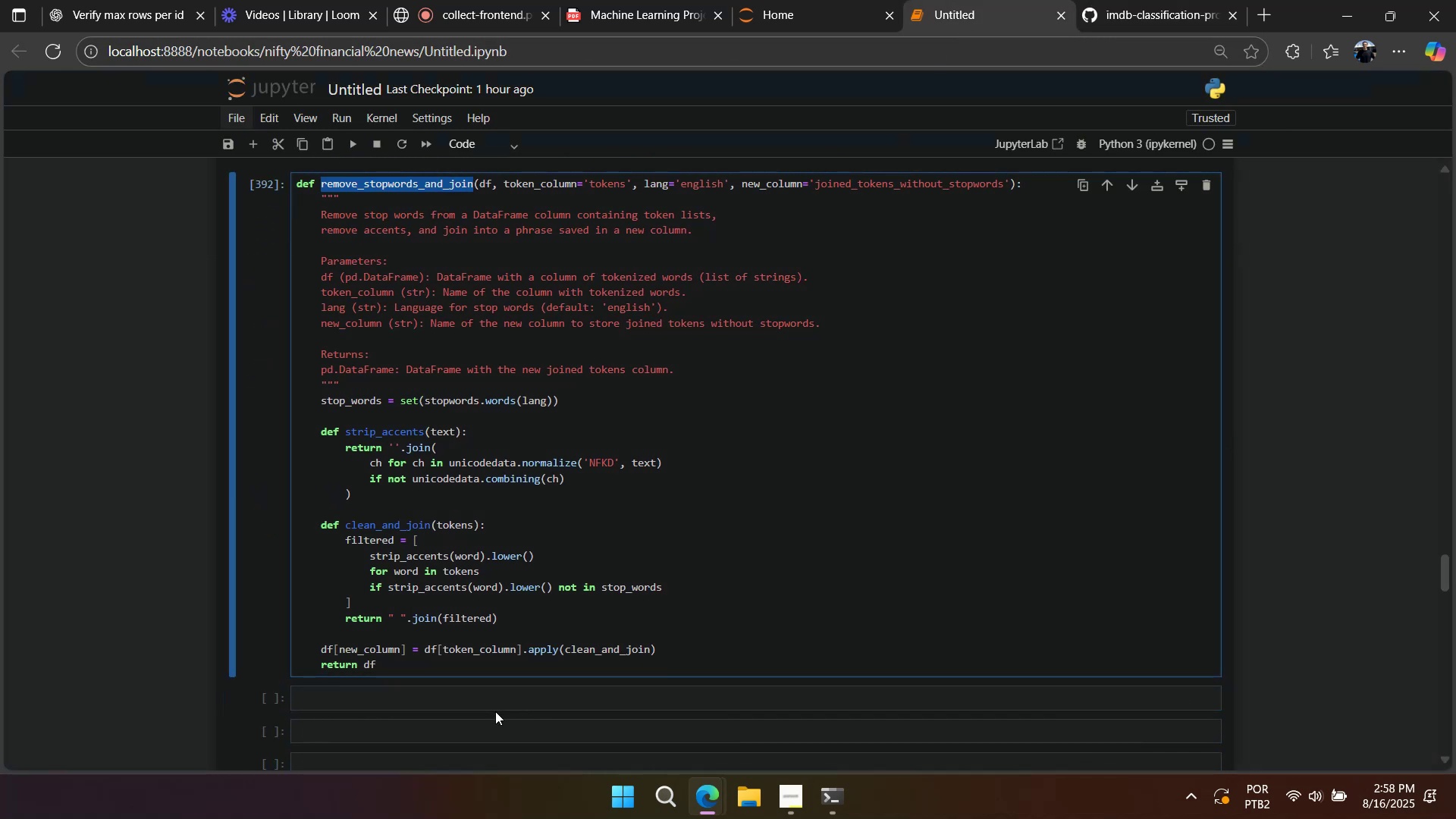 
left_click([494, 693])
 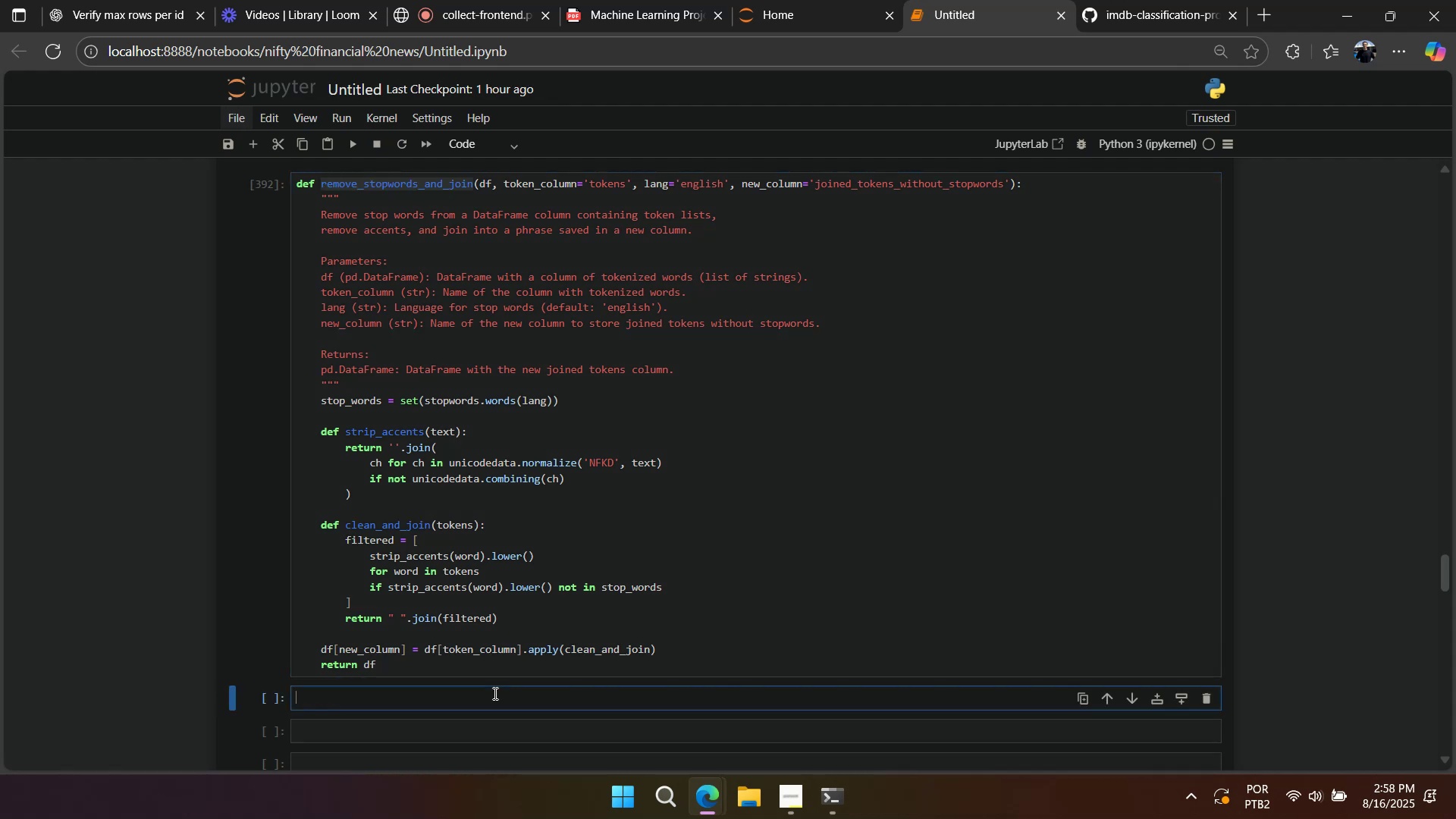 
key(Control+V)
 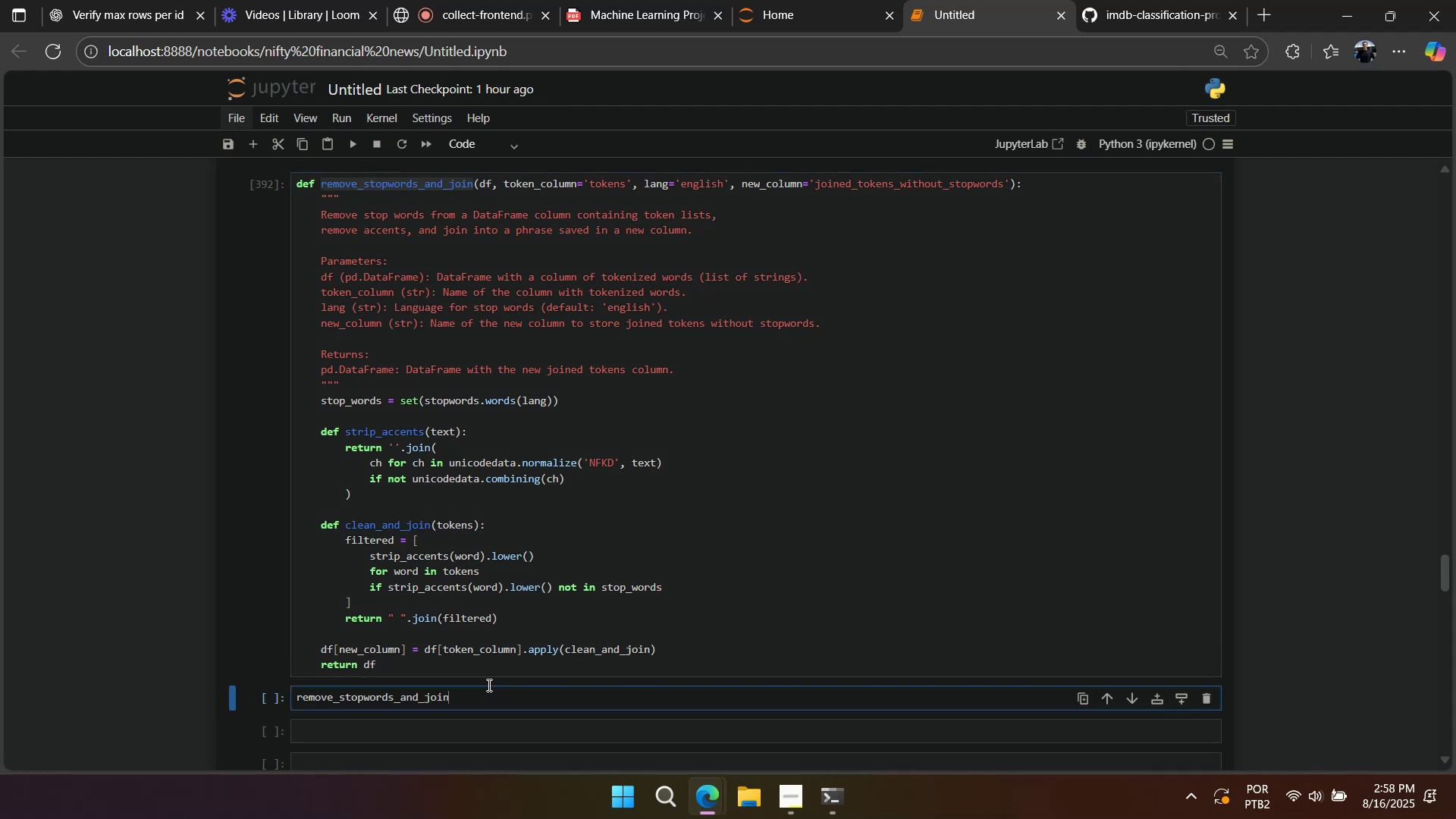 
type((train_df))
 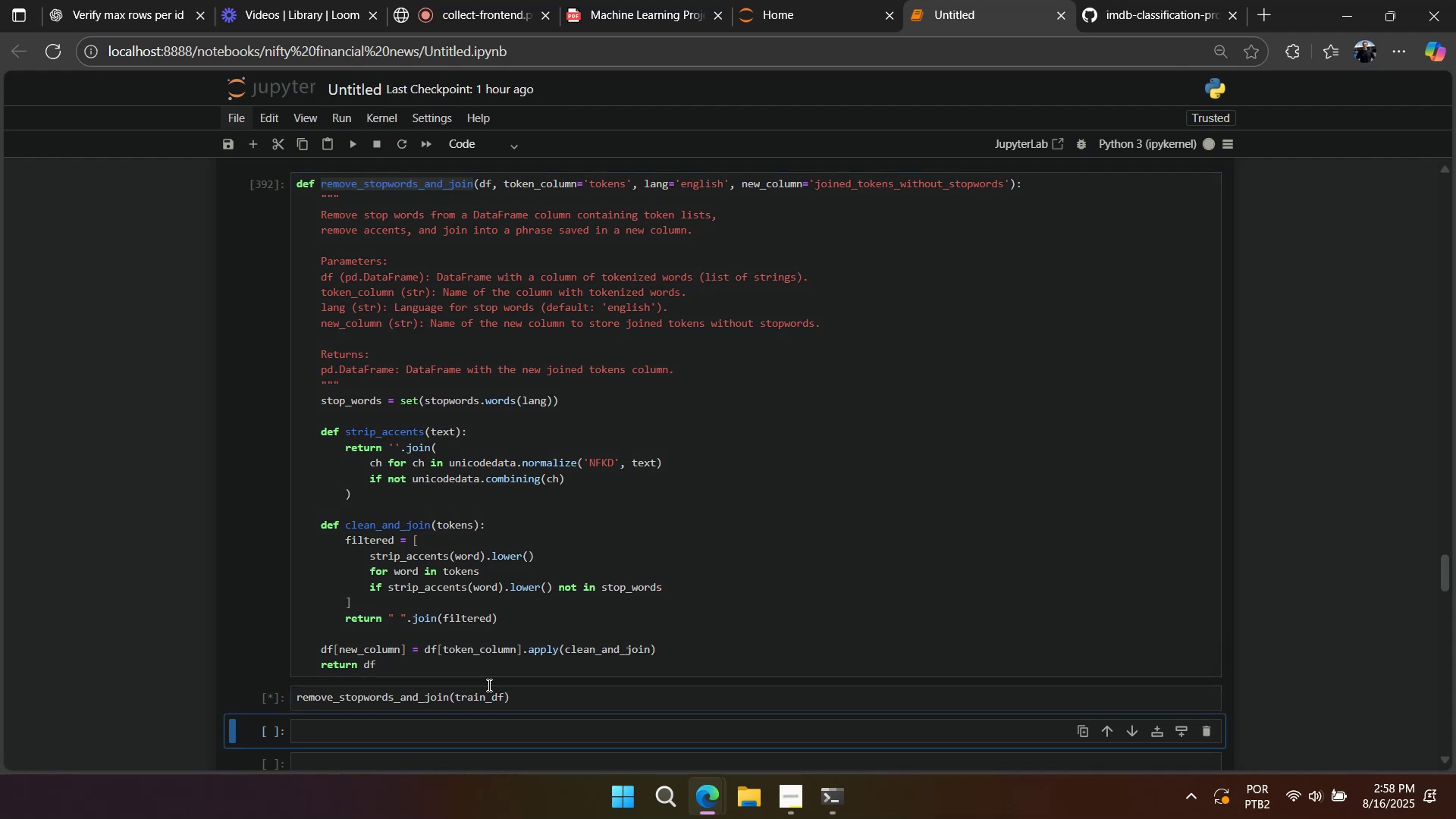 
key(Shift+Enter)
 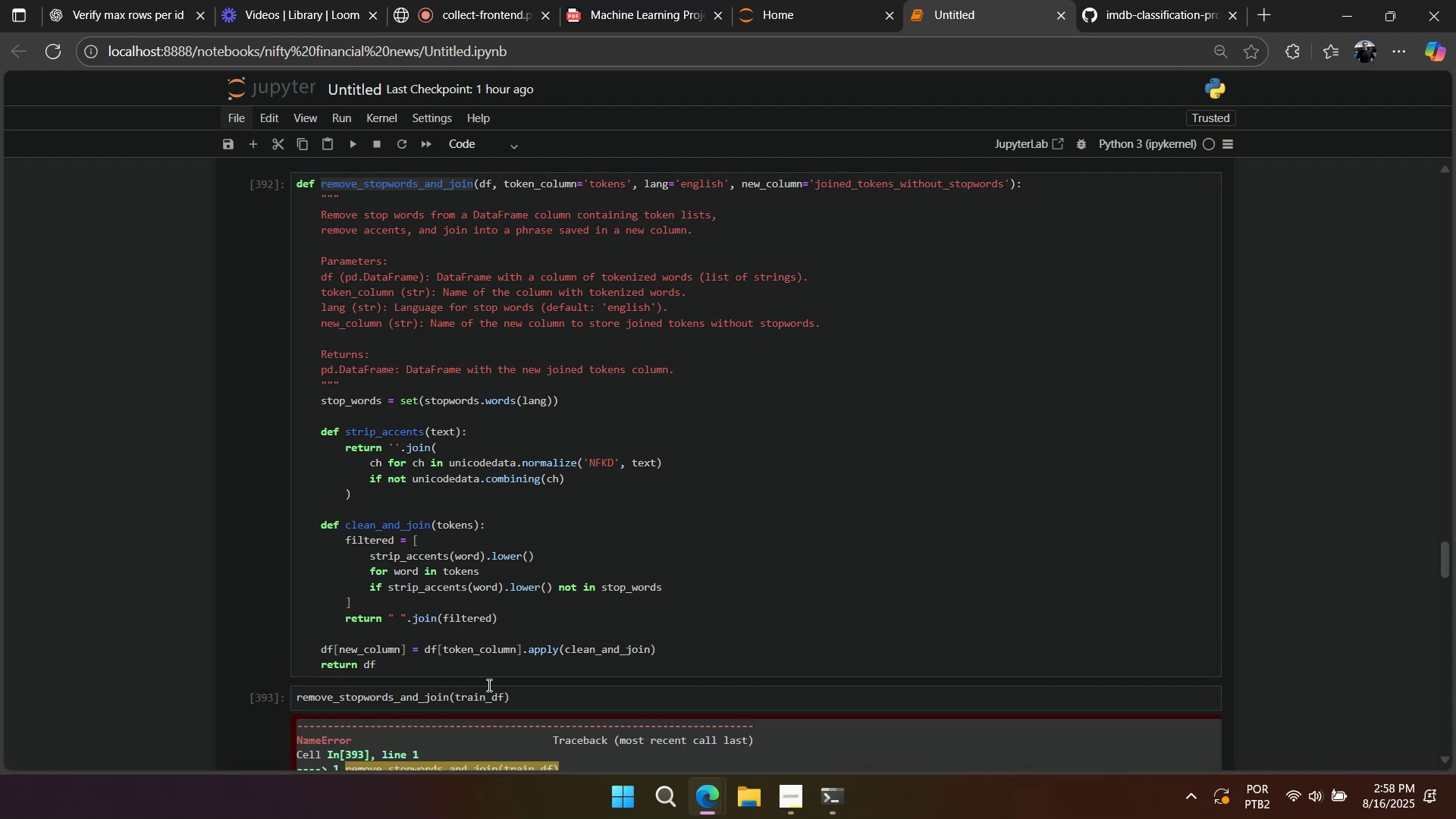 
scroll: coordinate [462, 727], scroll_direction: down, amount: 7.0
 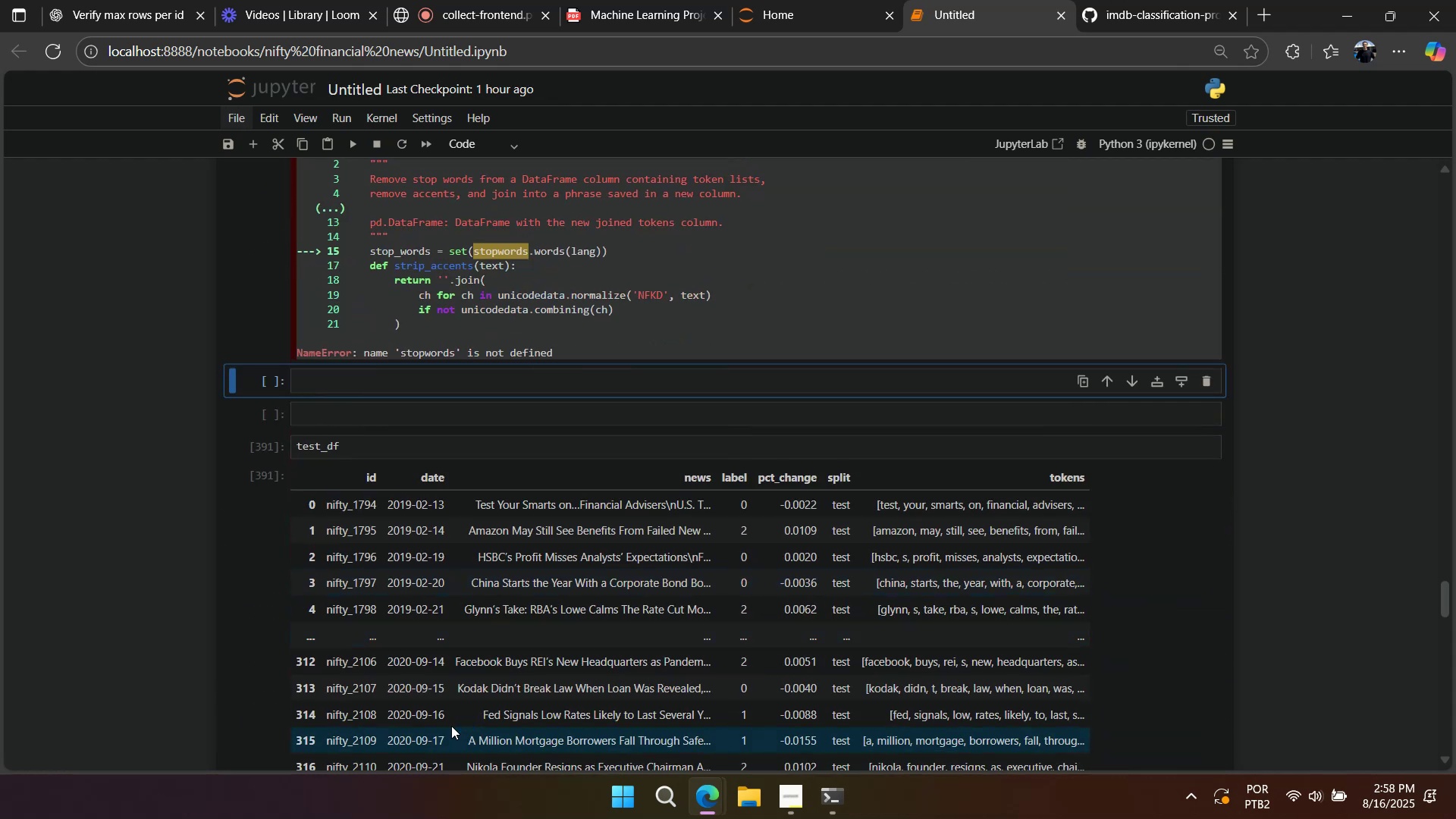 
scroll: coordinate [450, 724], scroll_direction: up, amount: 7.0
 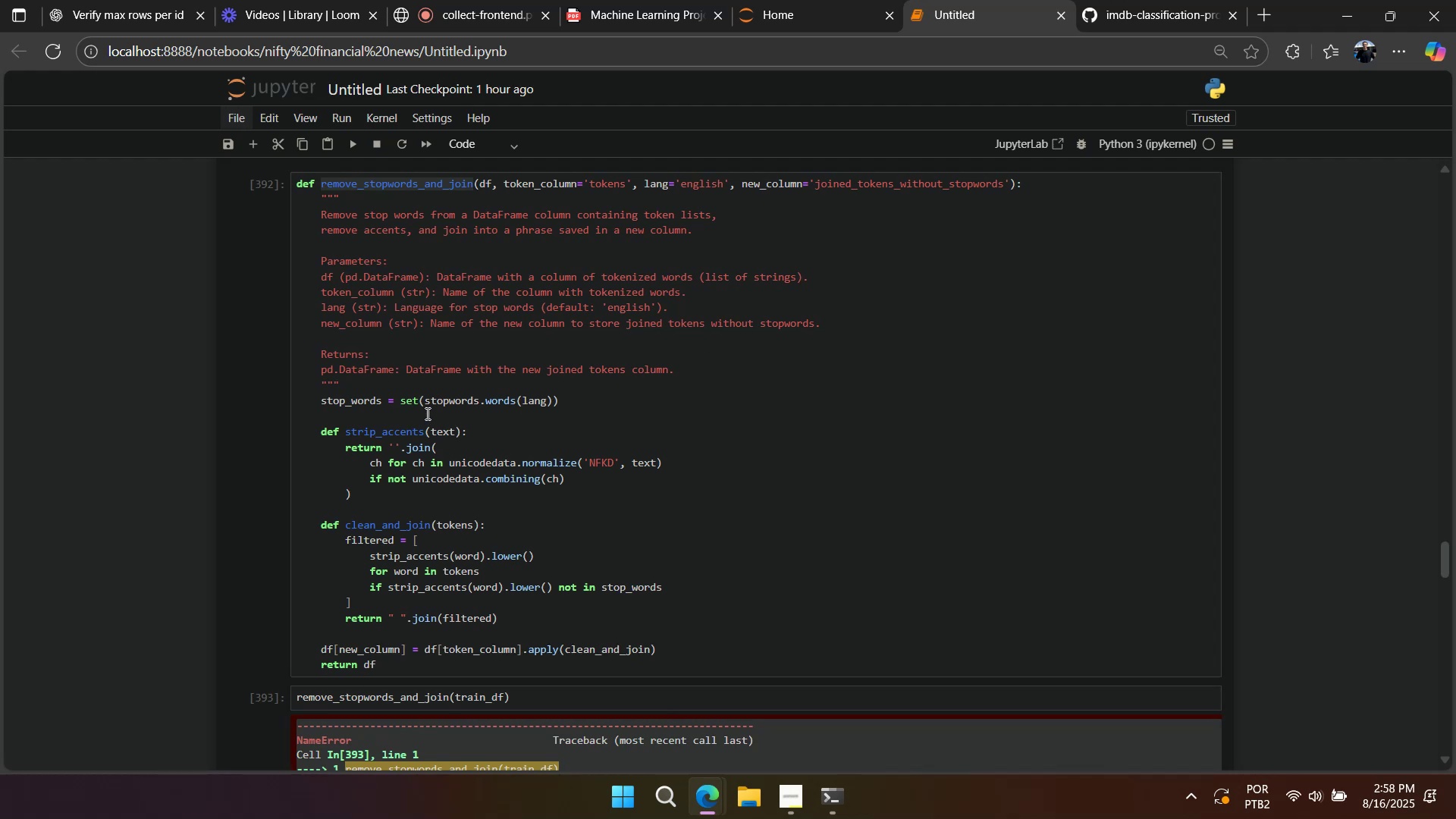 
double_click([454, 394])
 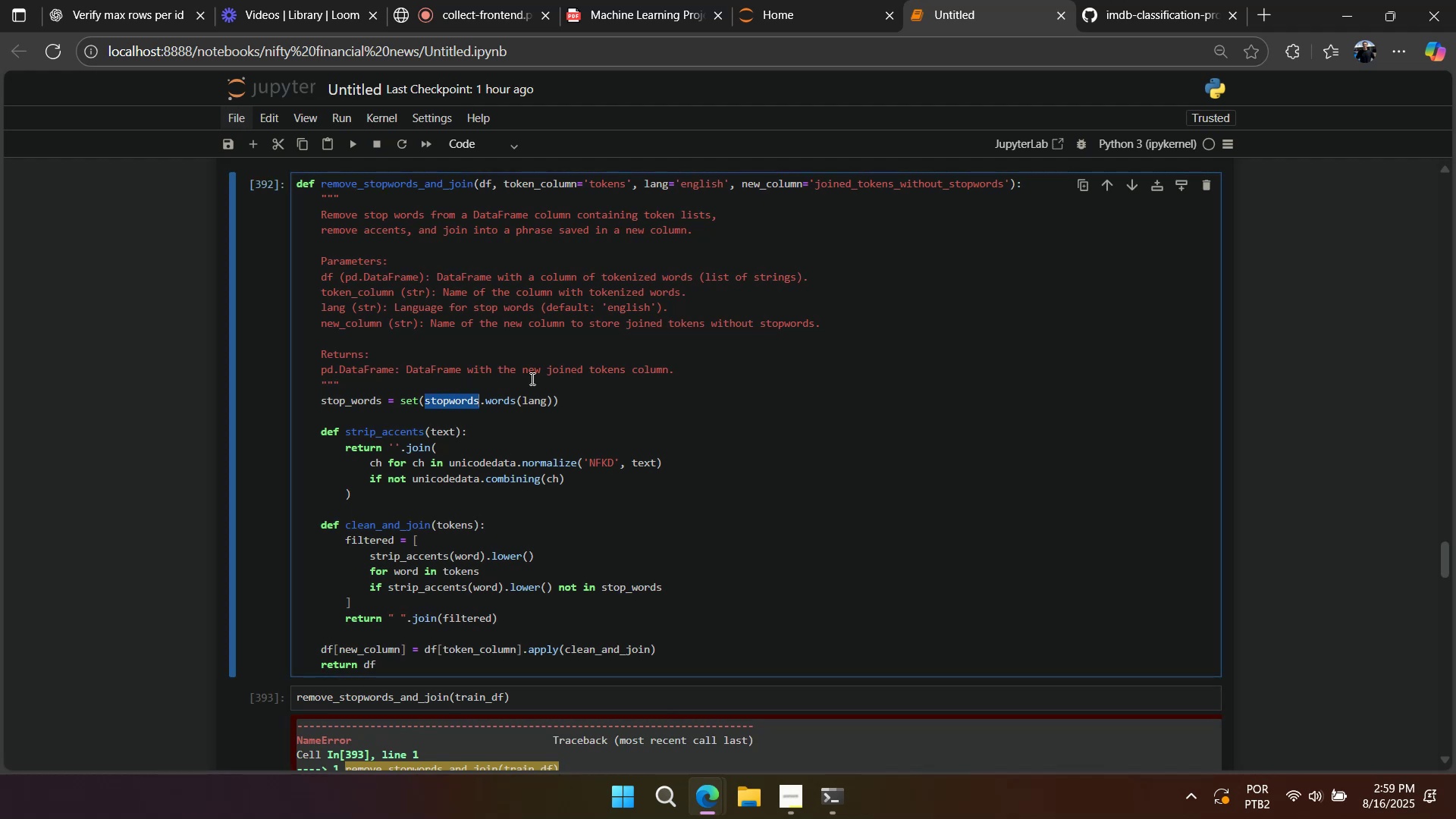 
key(Control+C)
 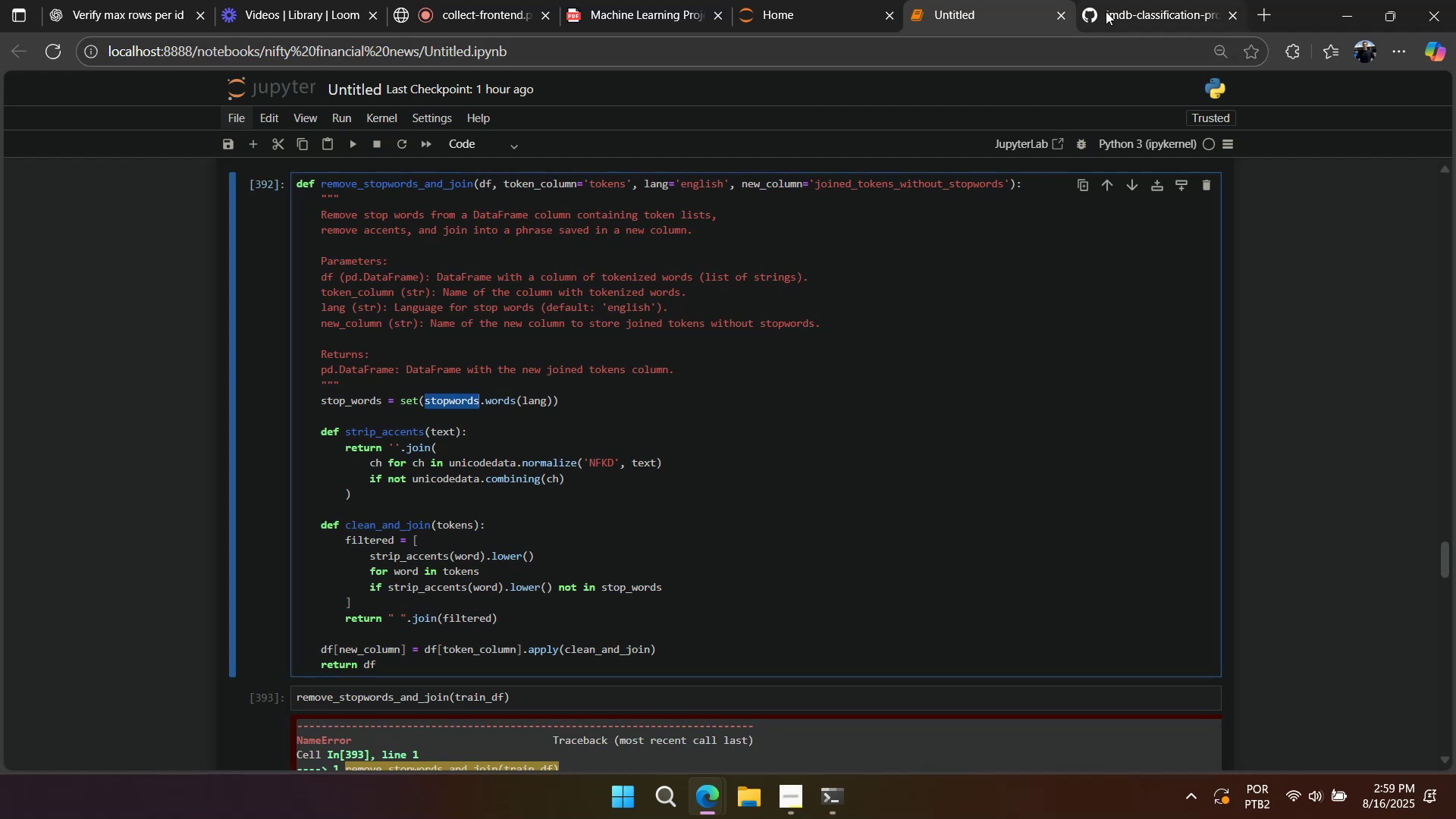 
left_click([1106, 11])
 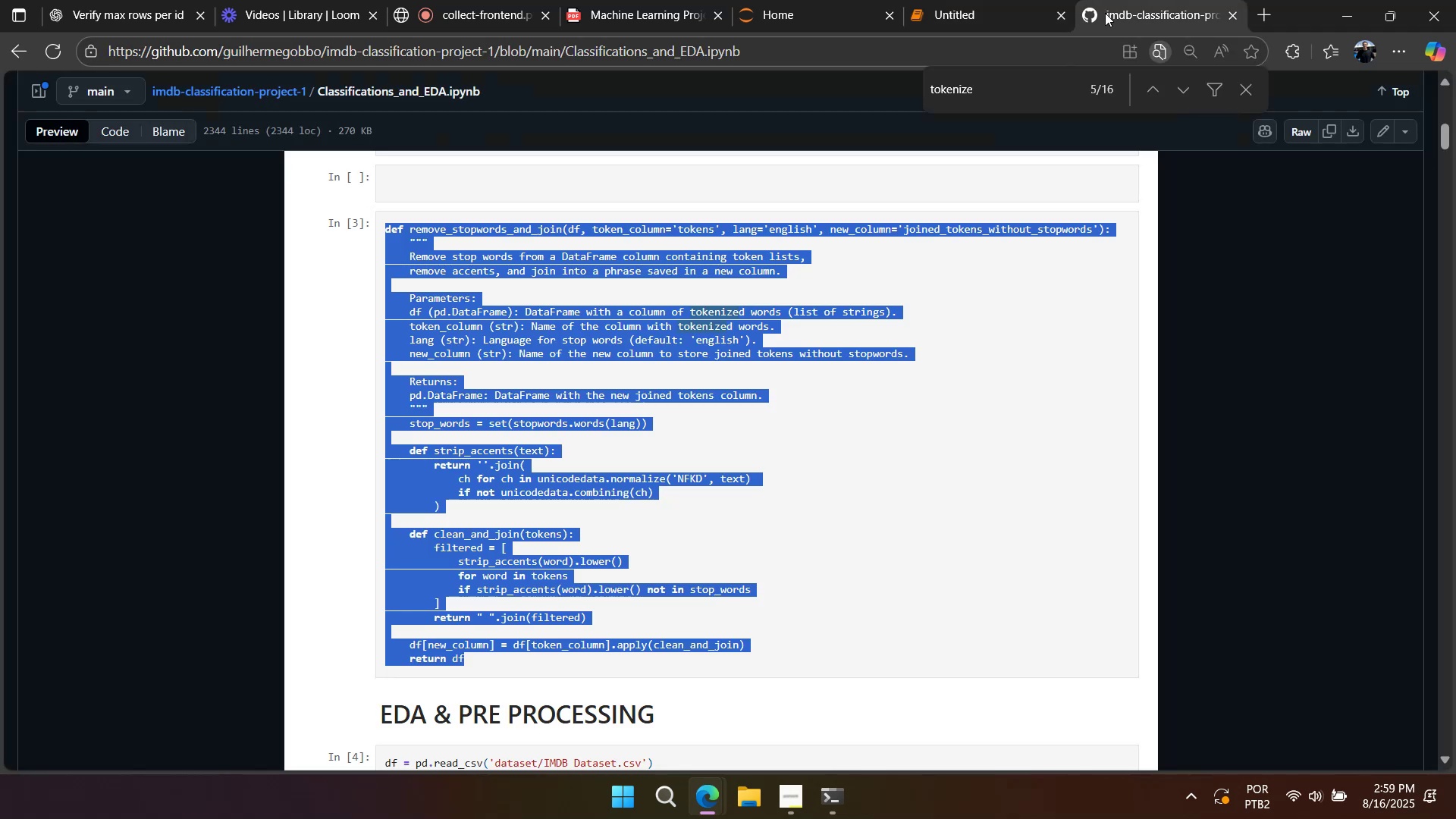 
key(Control+F)
 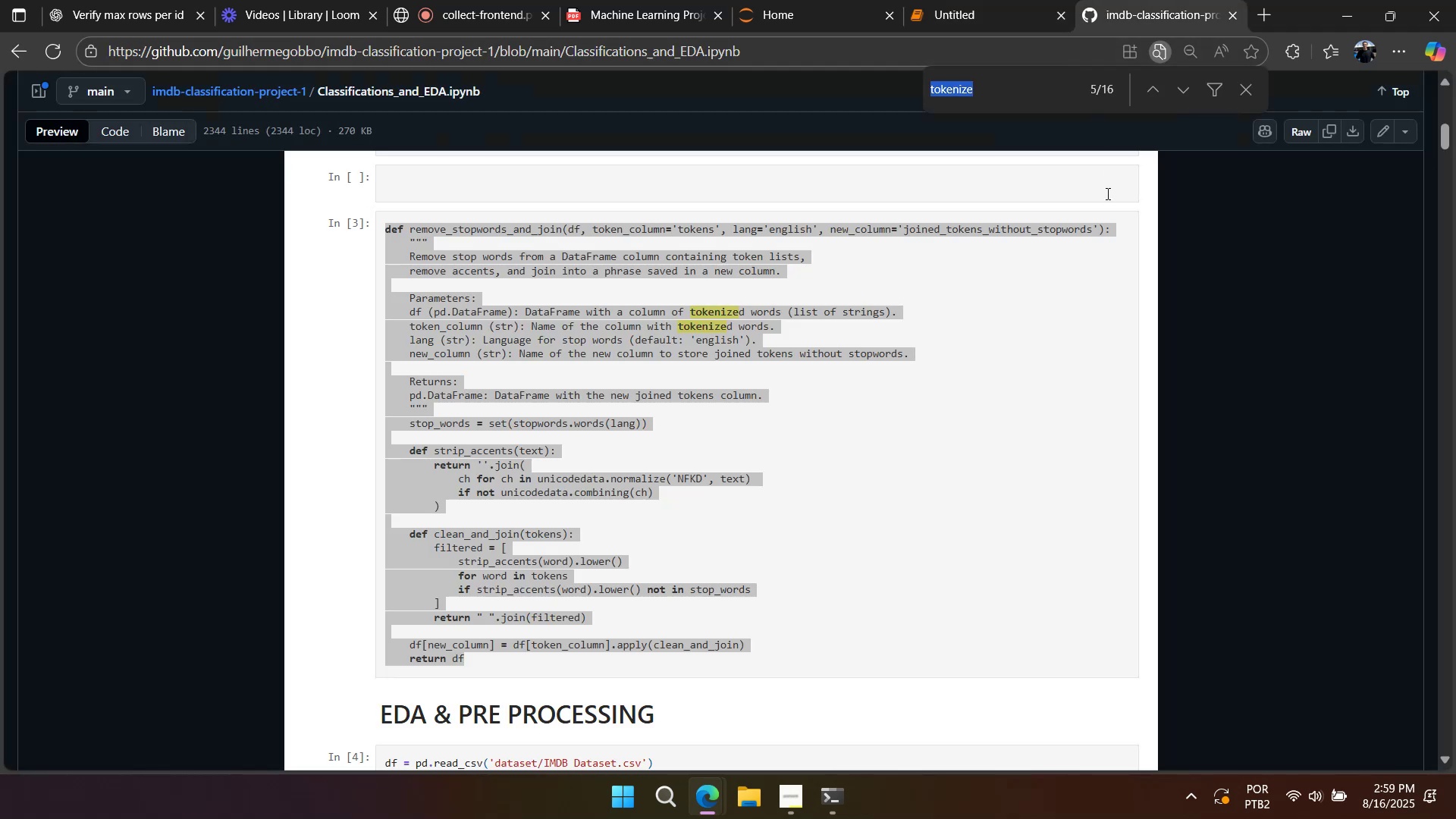 
key(Control+V)
 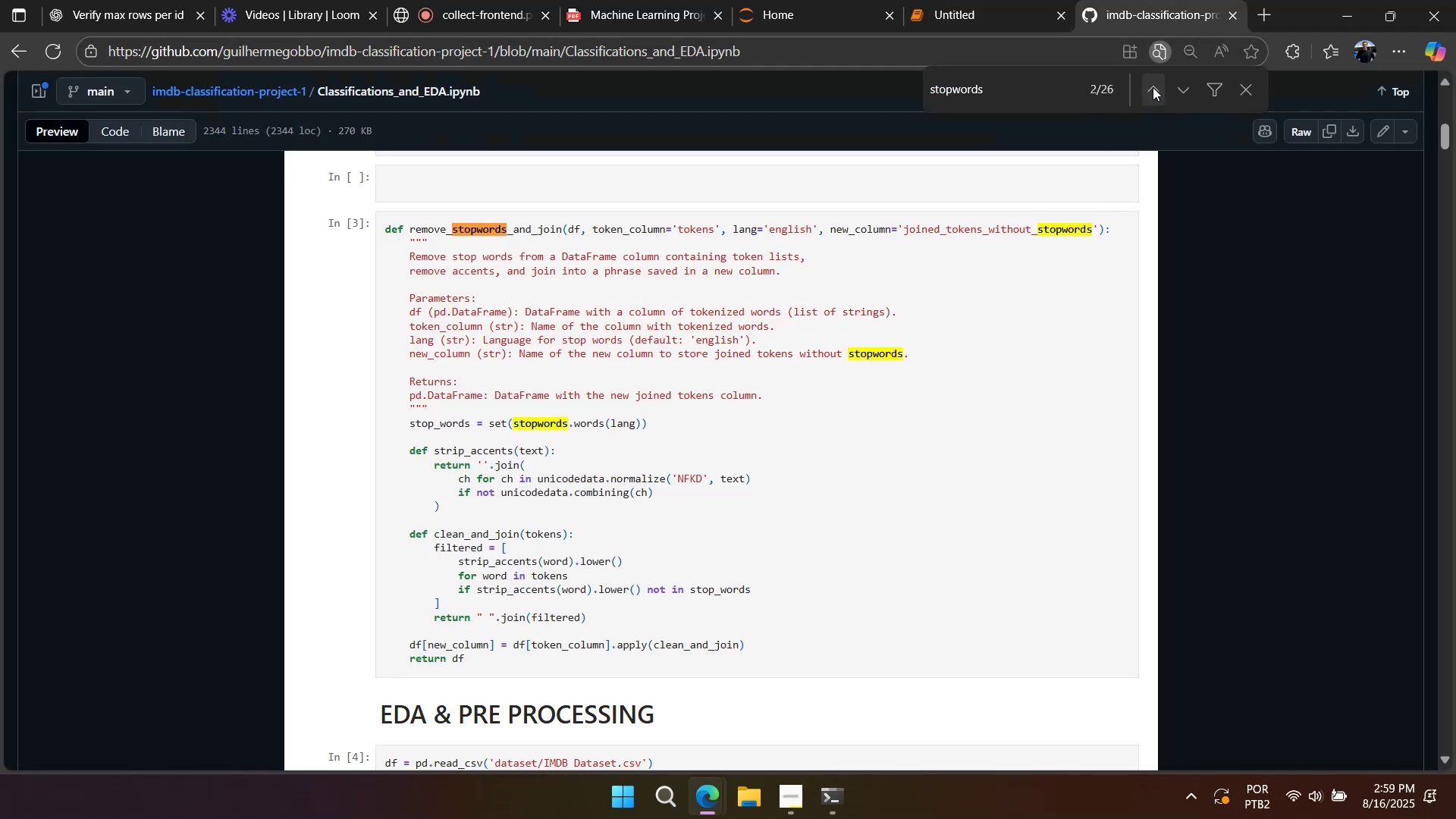 
left_click([1153, 87])
 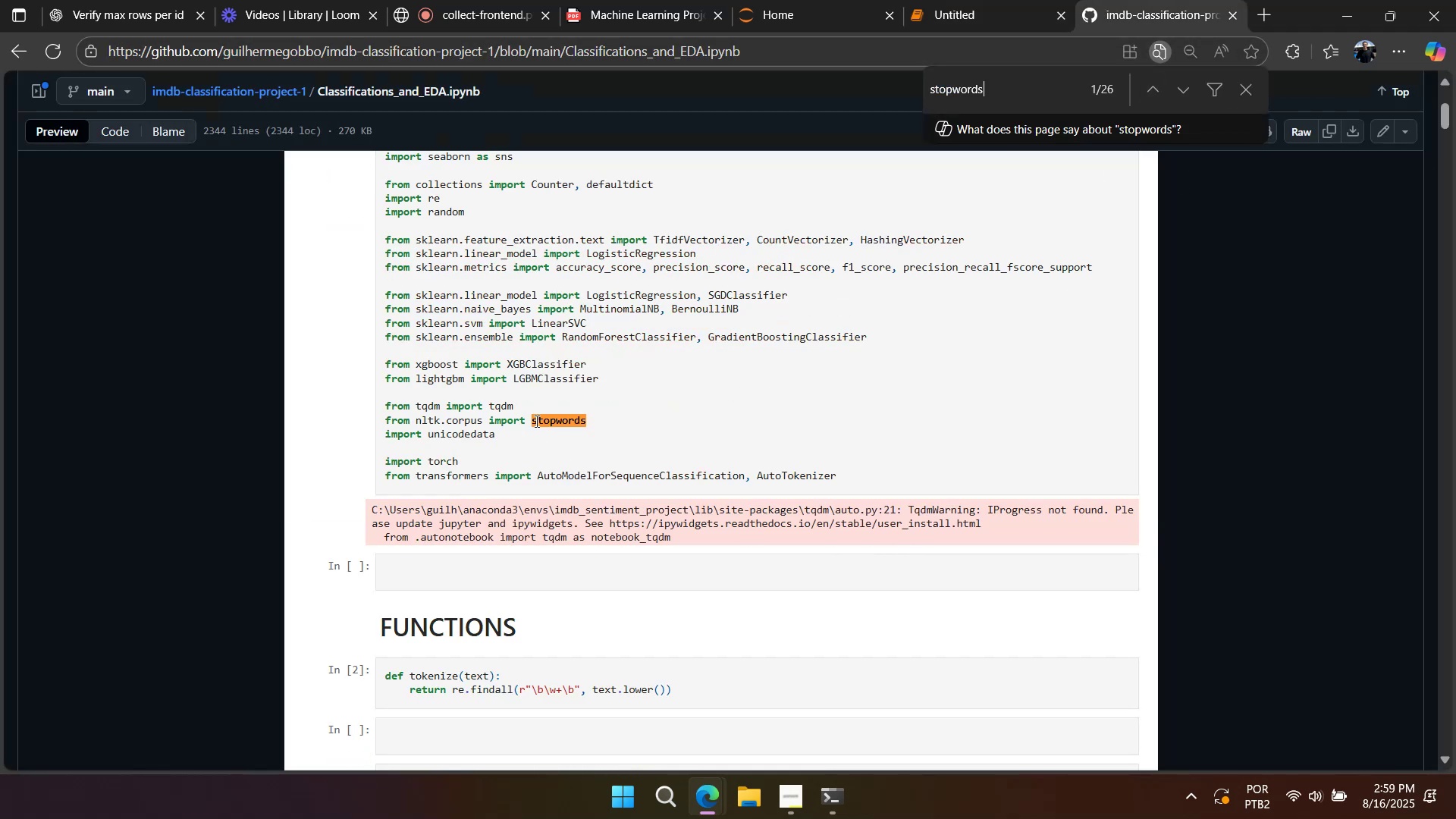 
double_click([535, 421])
 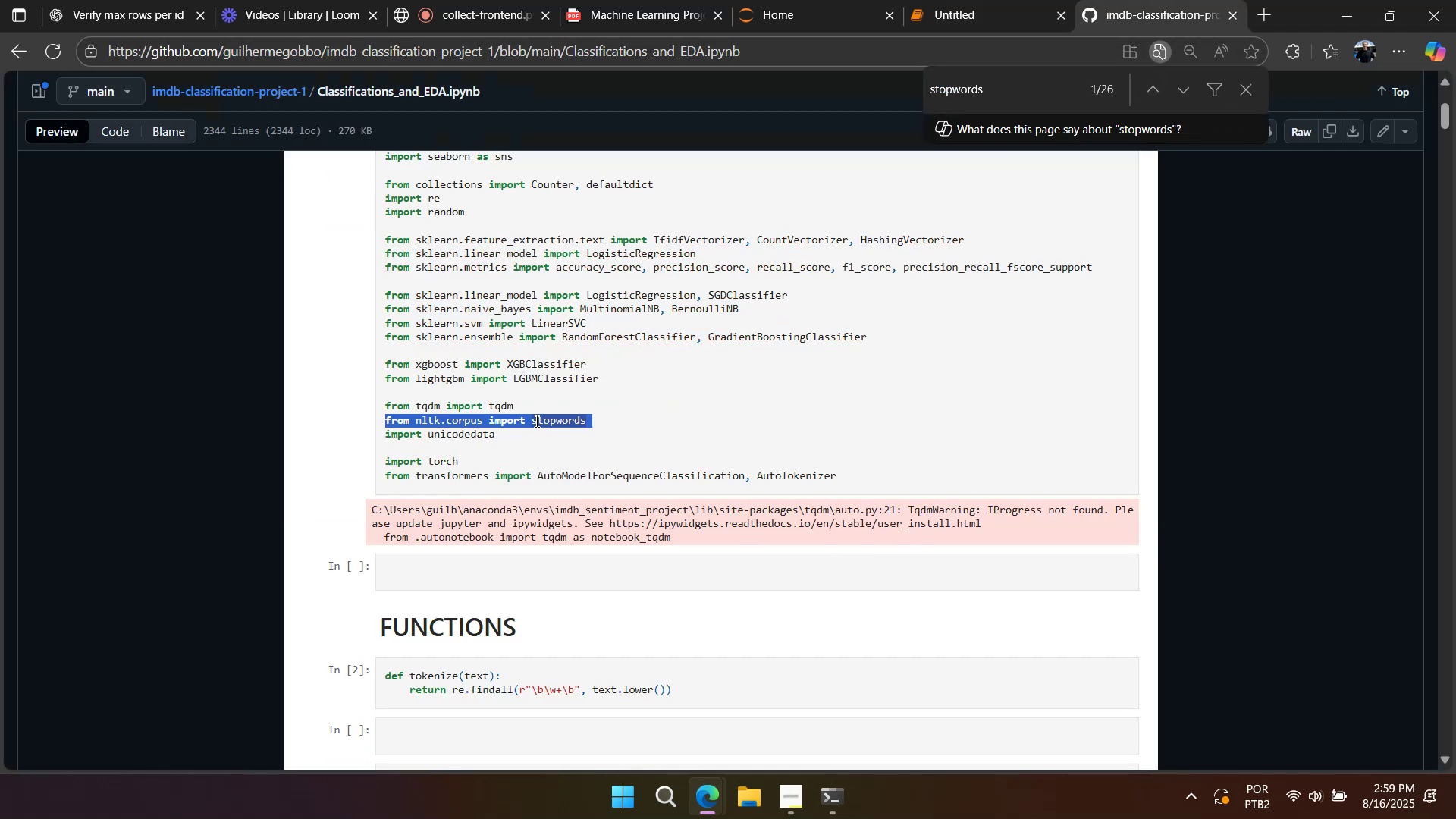 
triple_click([535, 421])
 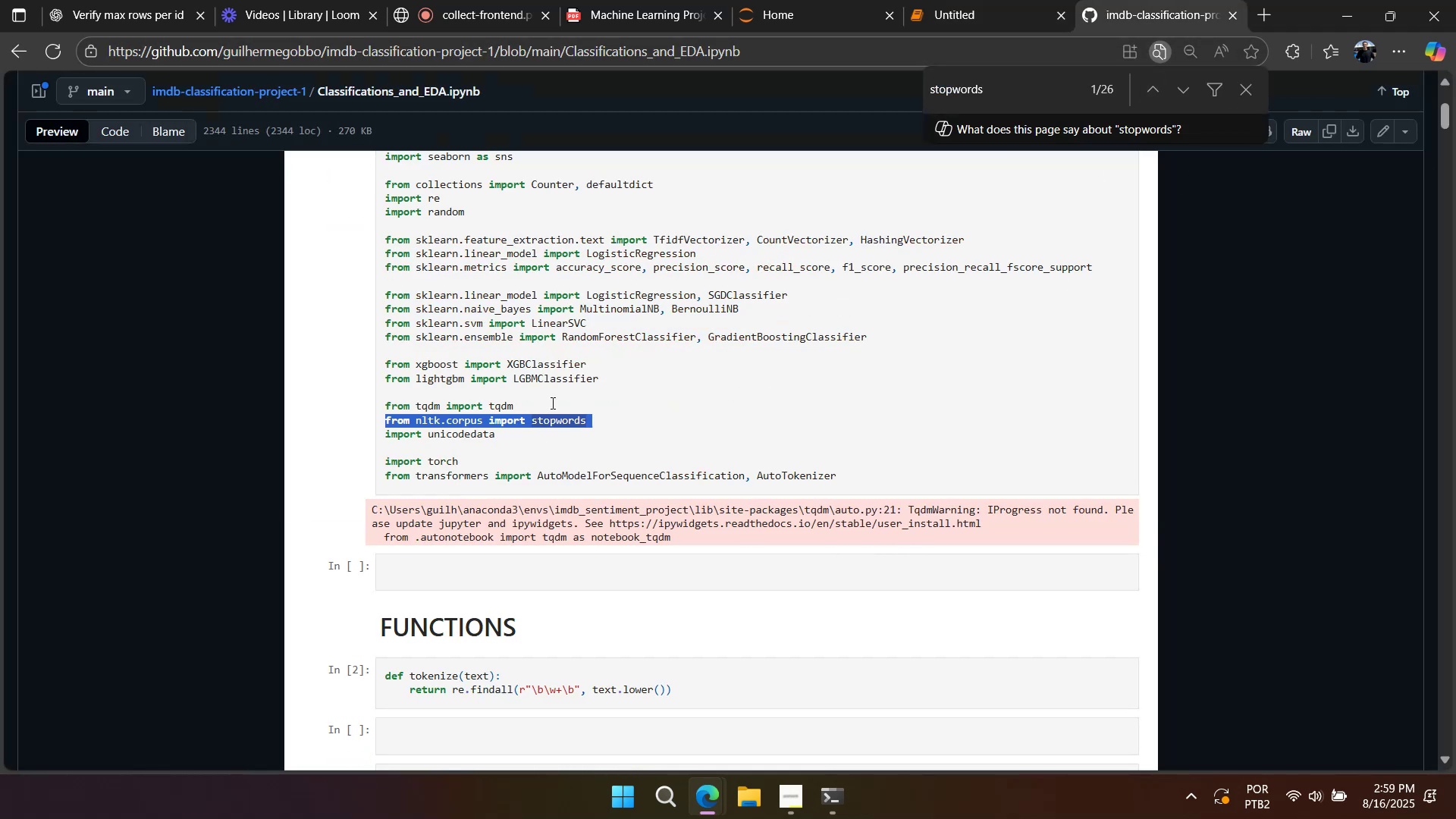 
key(Control+C)
 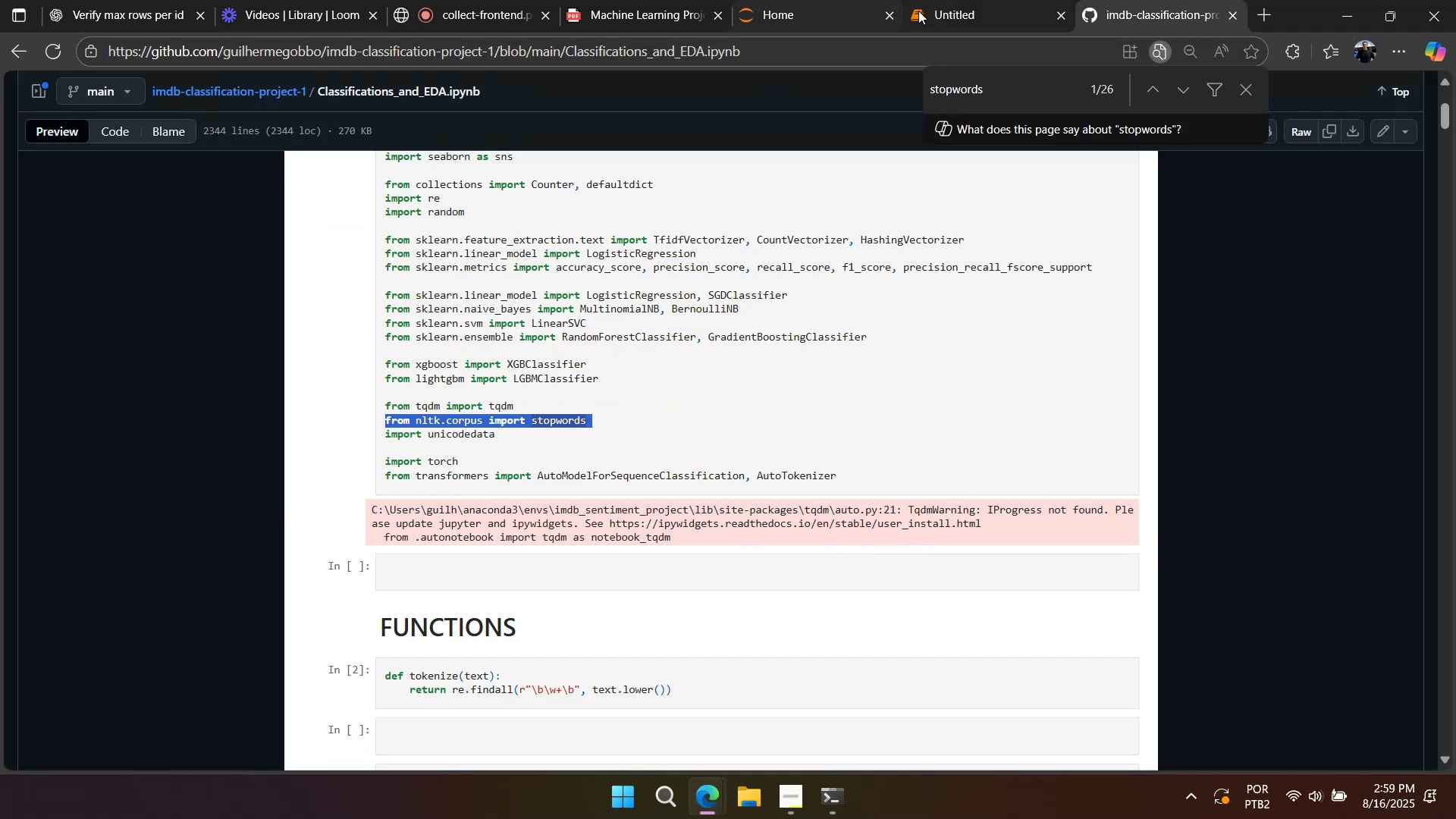 
left_click([918, 11])
 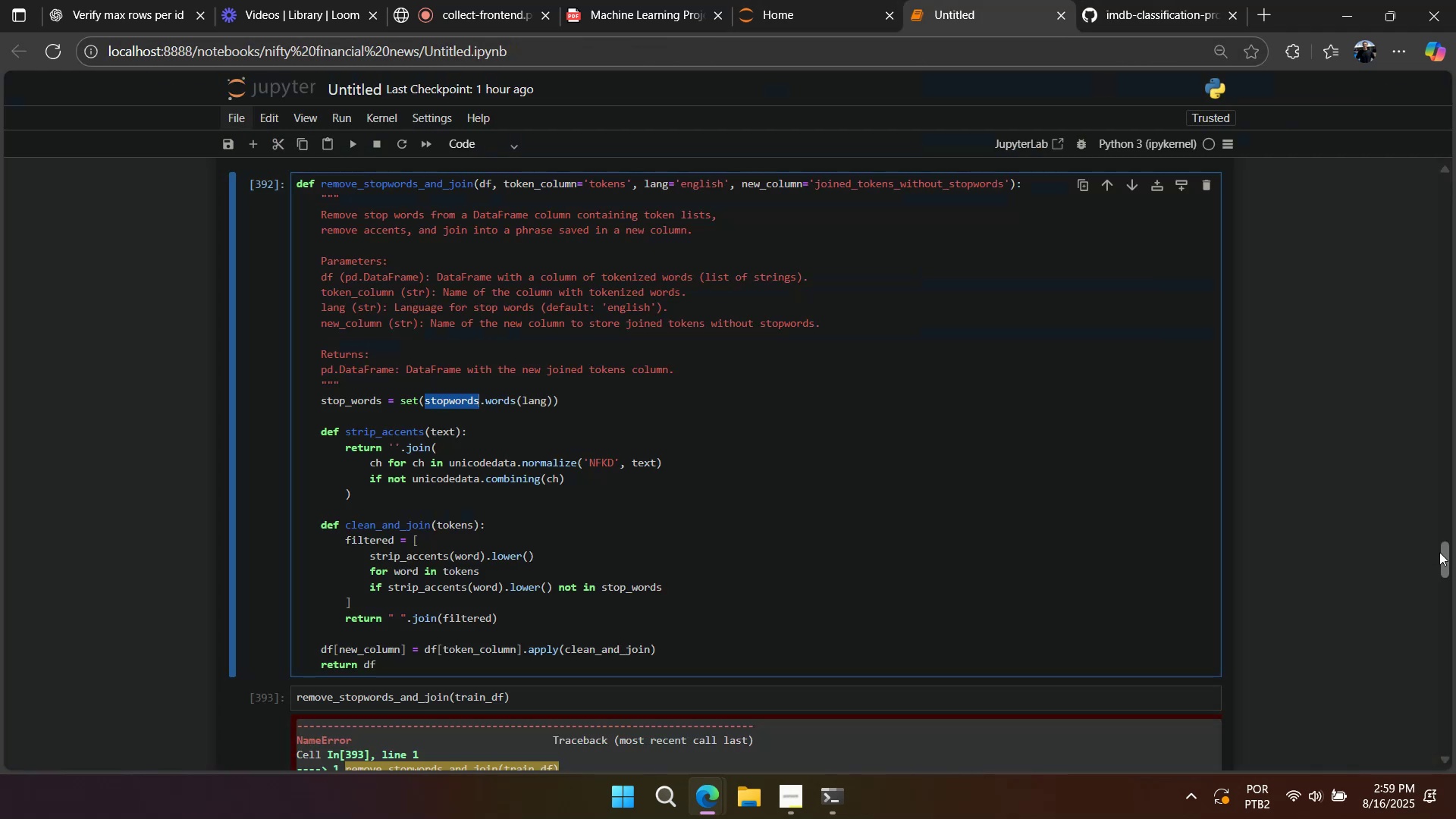 
left_click_drag(start_coordinate=[1442, 553], to_coordinate=[1427, 112])
 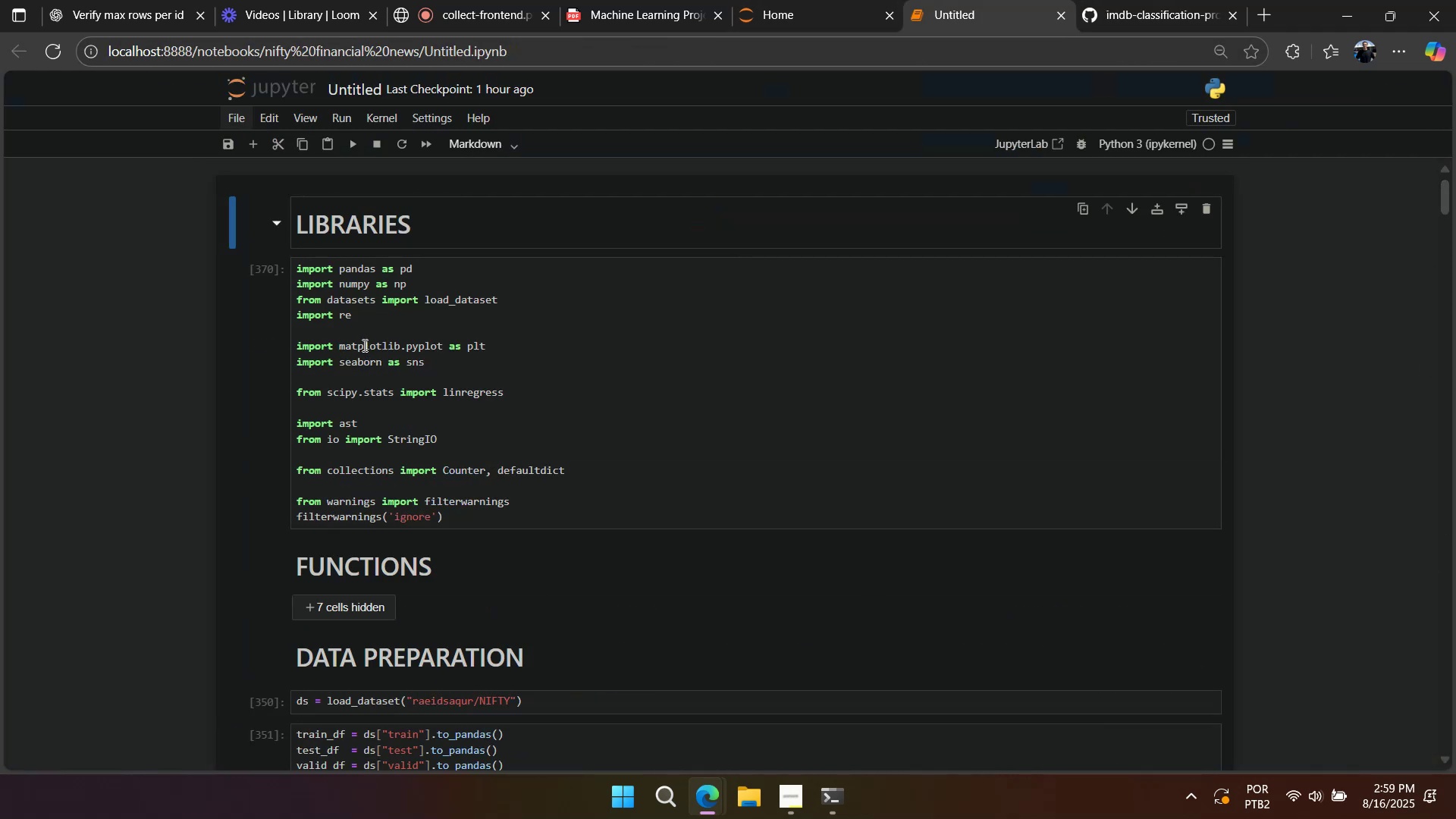 
double_click([364, 334])
 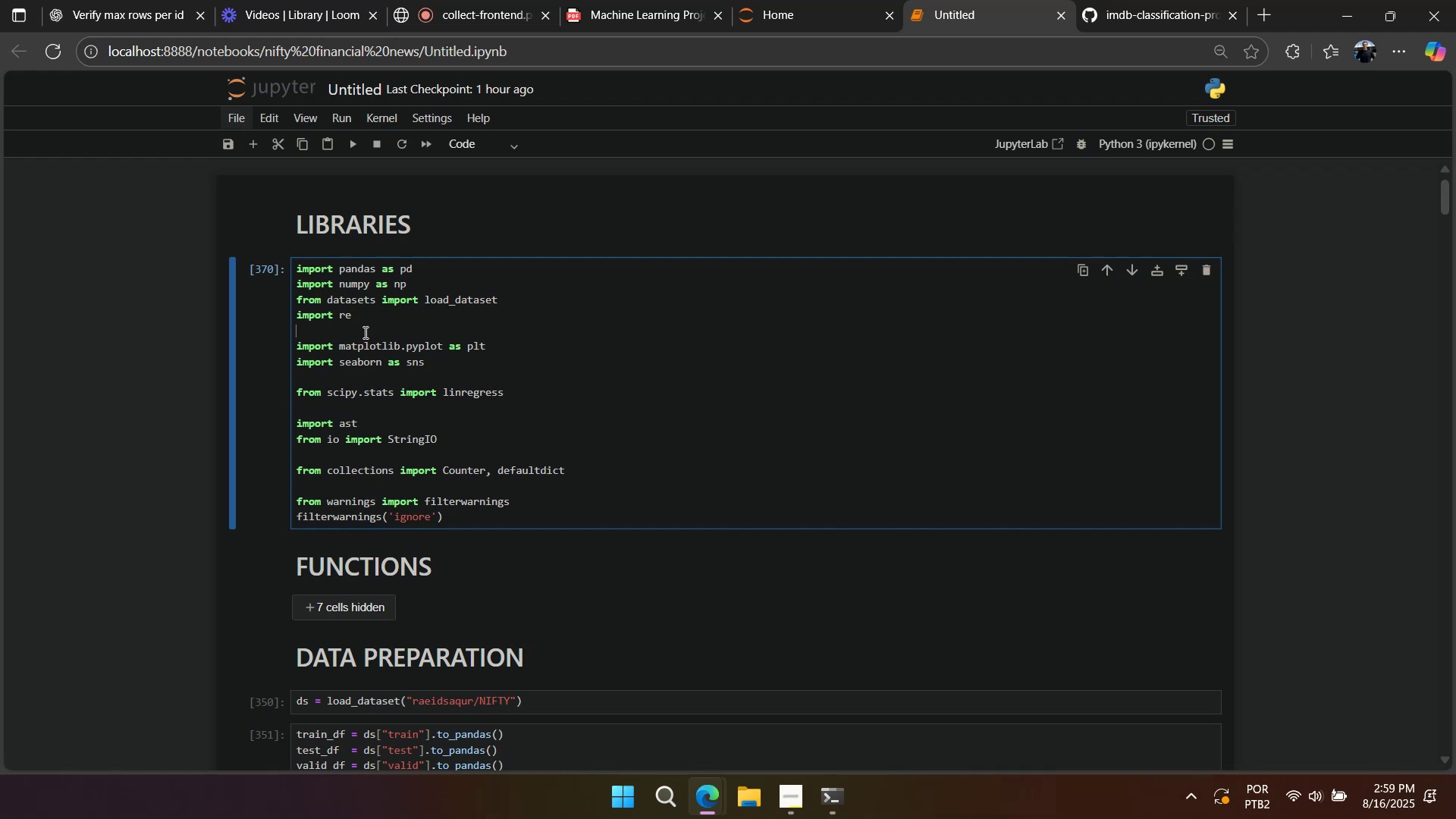 
key(Enter)
 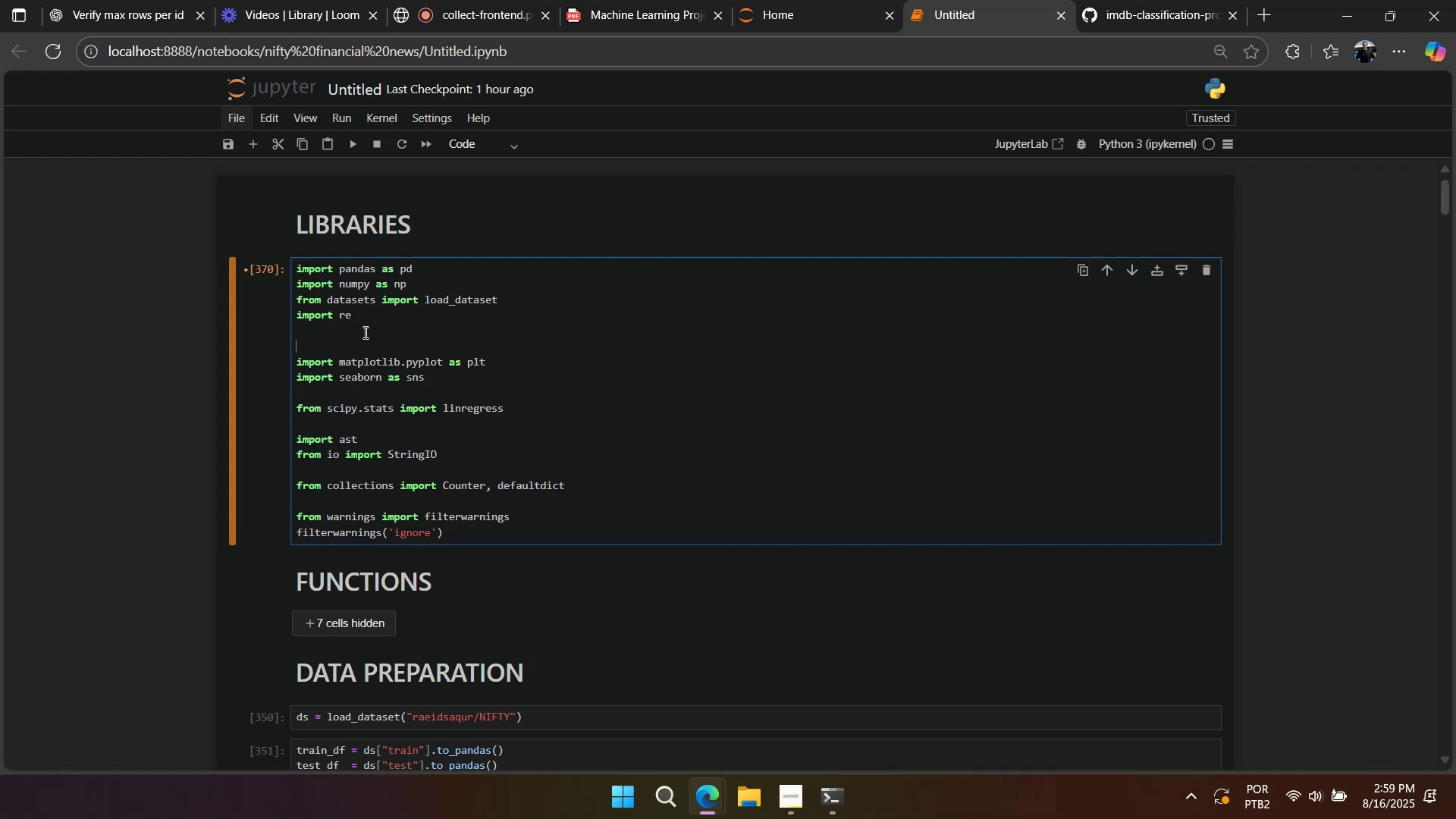 
key(Control+V)
 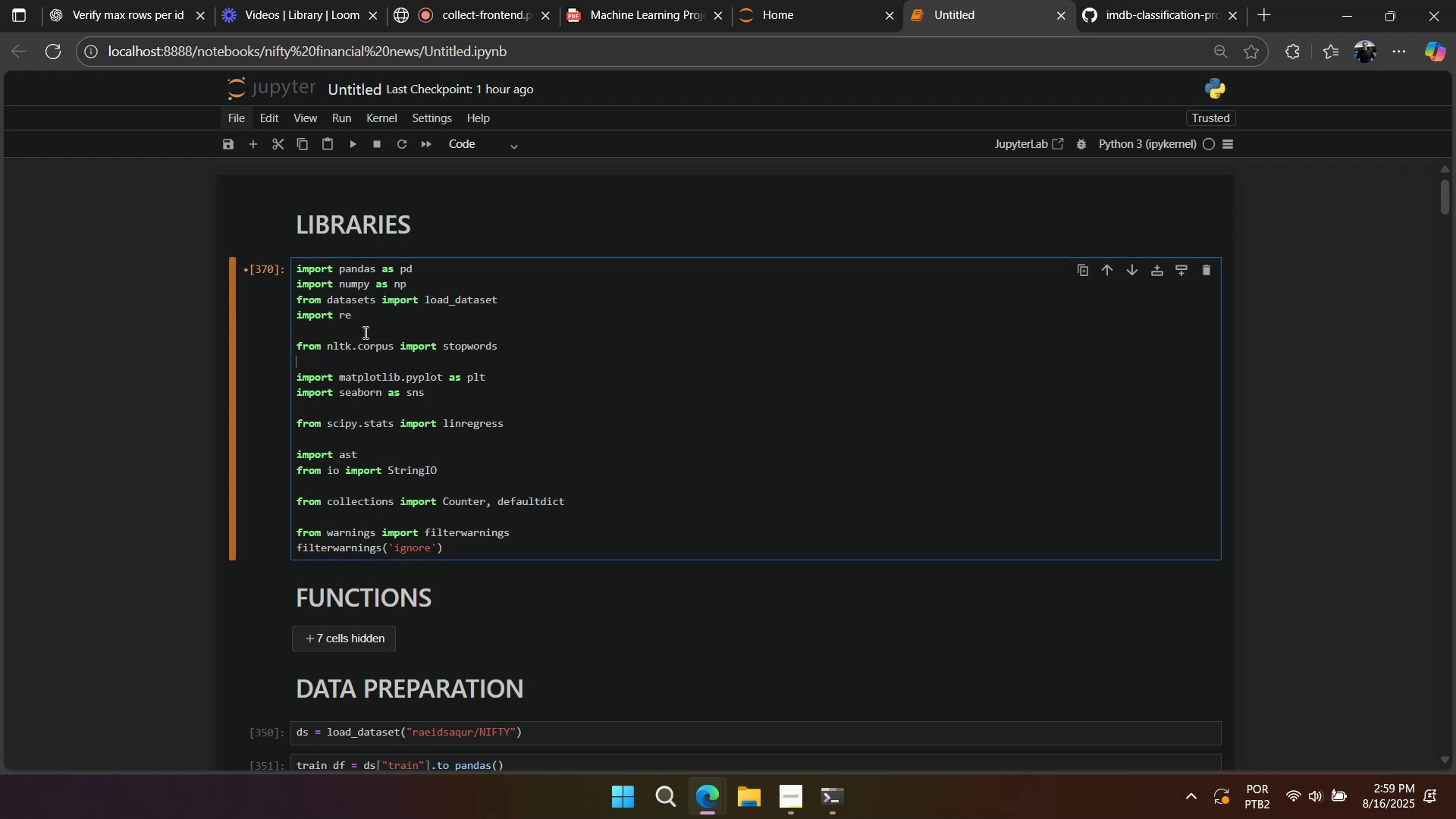 
key(Shift+Enter)
 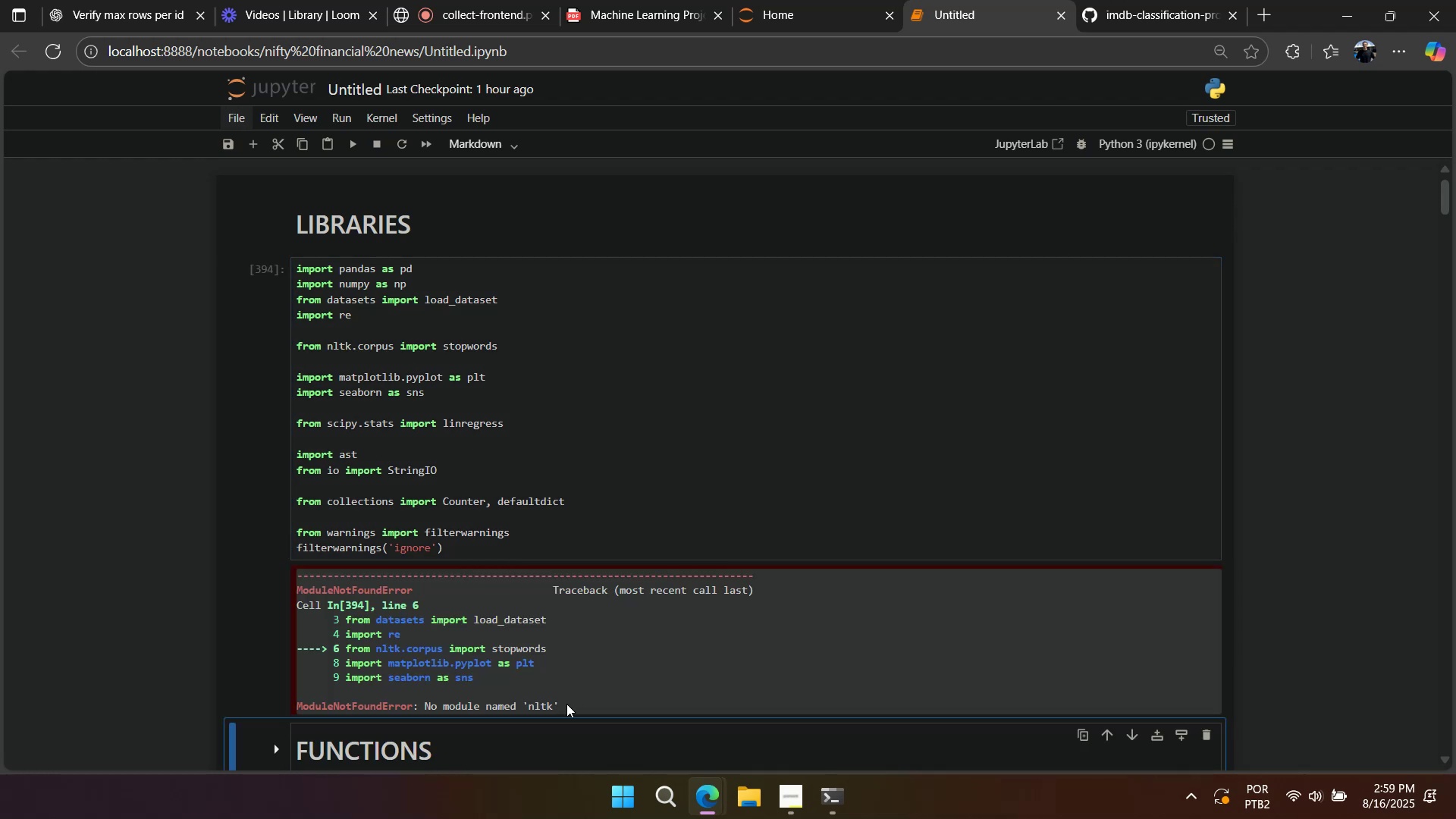 
double_click([546, 708])
 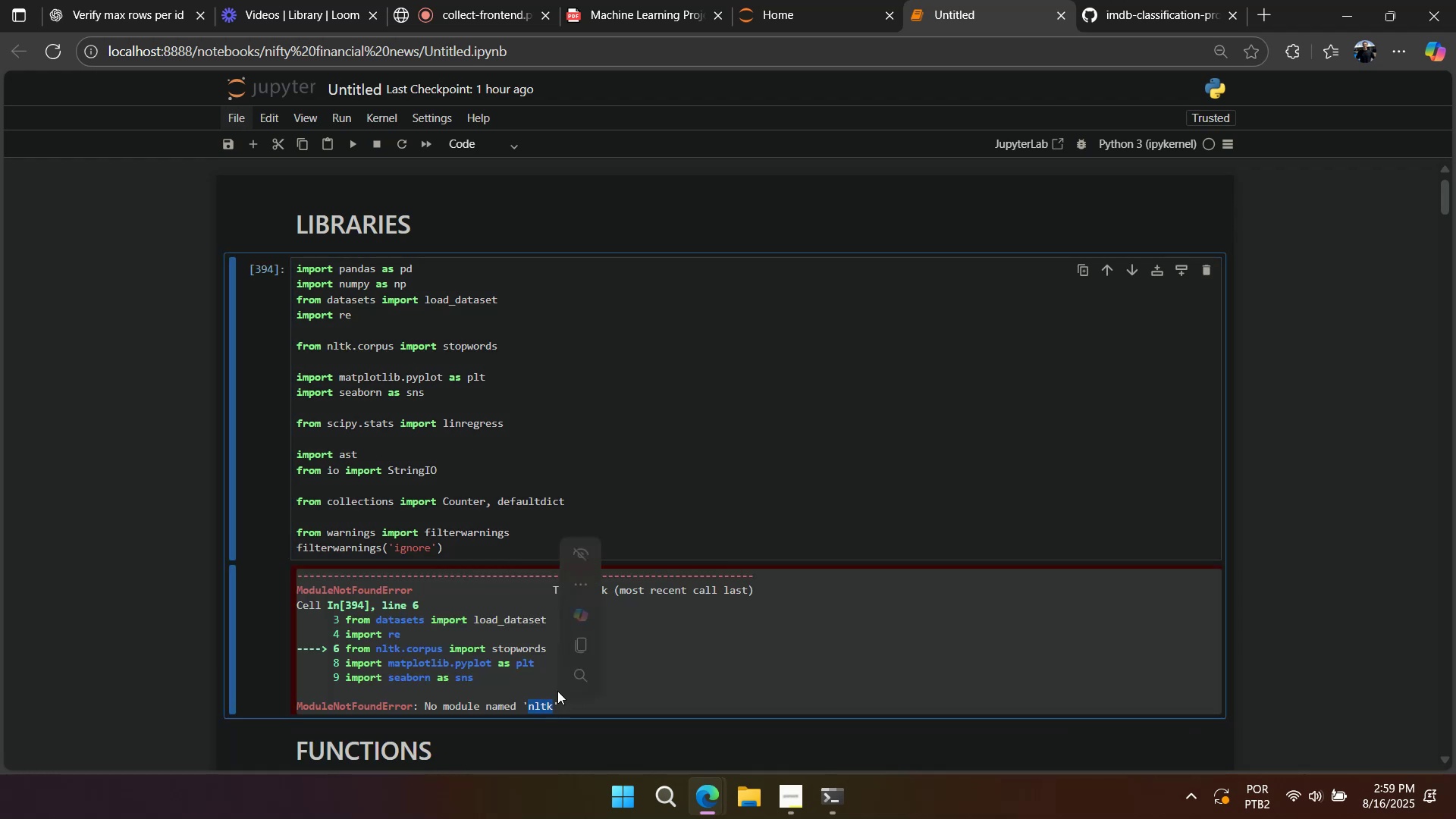 
key(Control+C)
 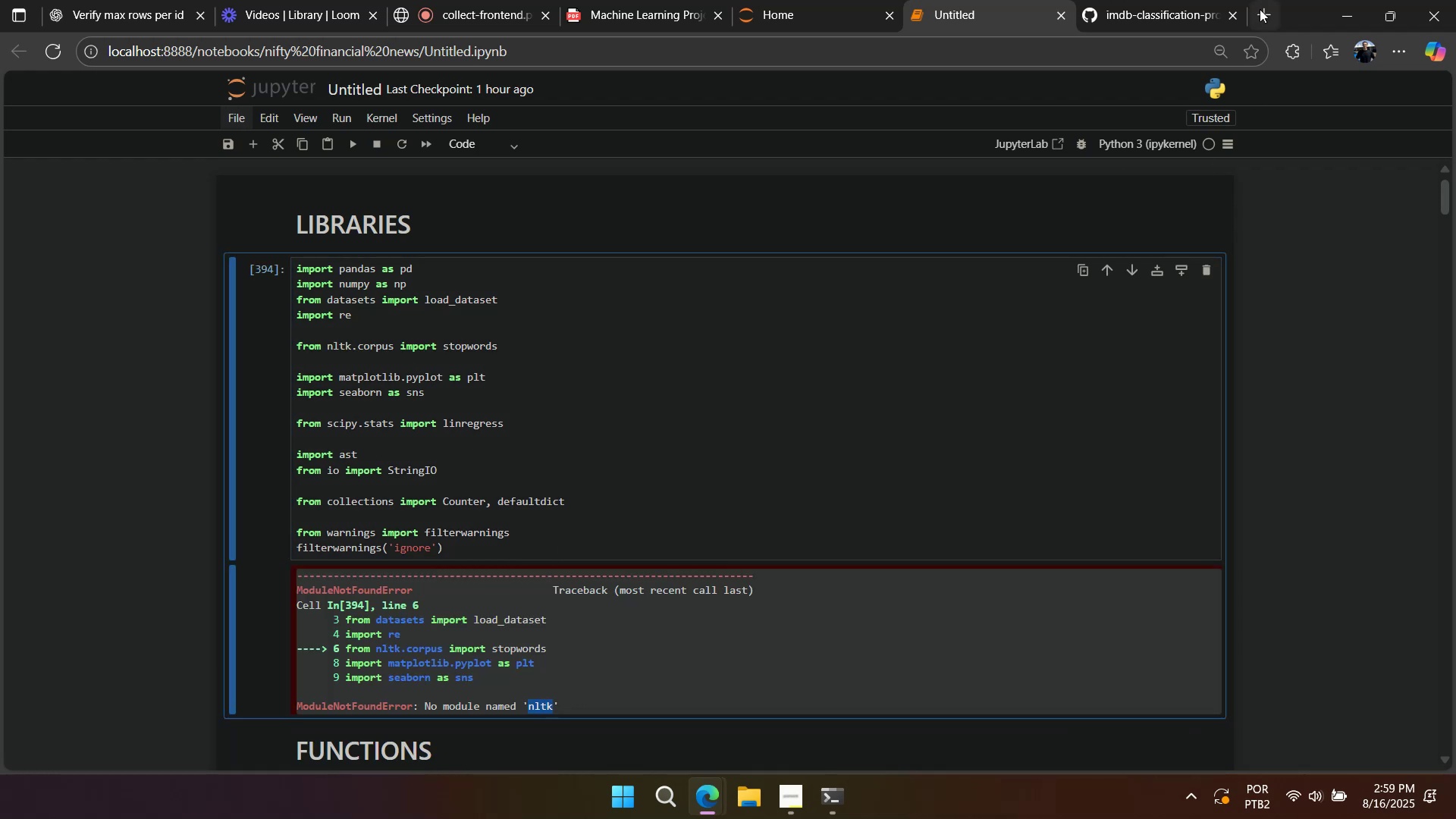 
left_click([1260, 9])
 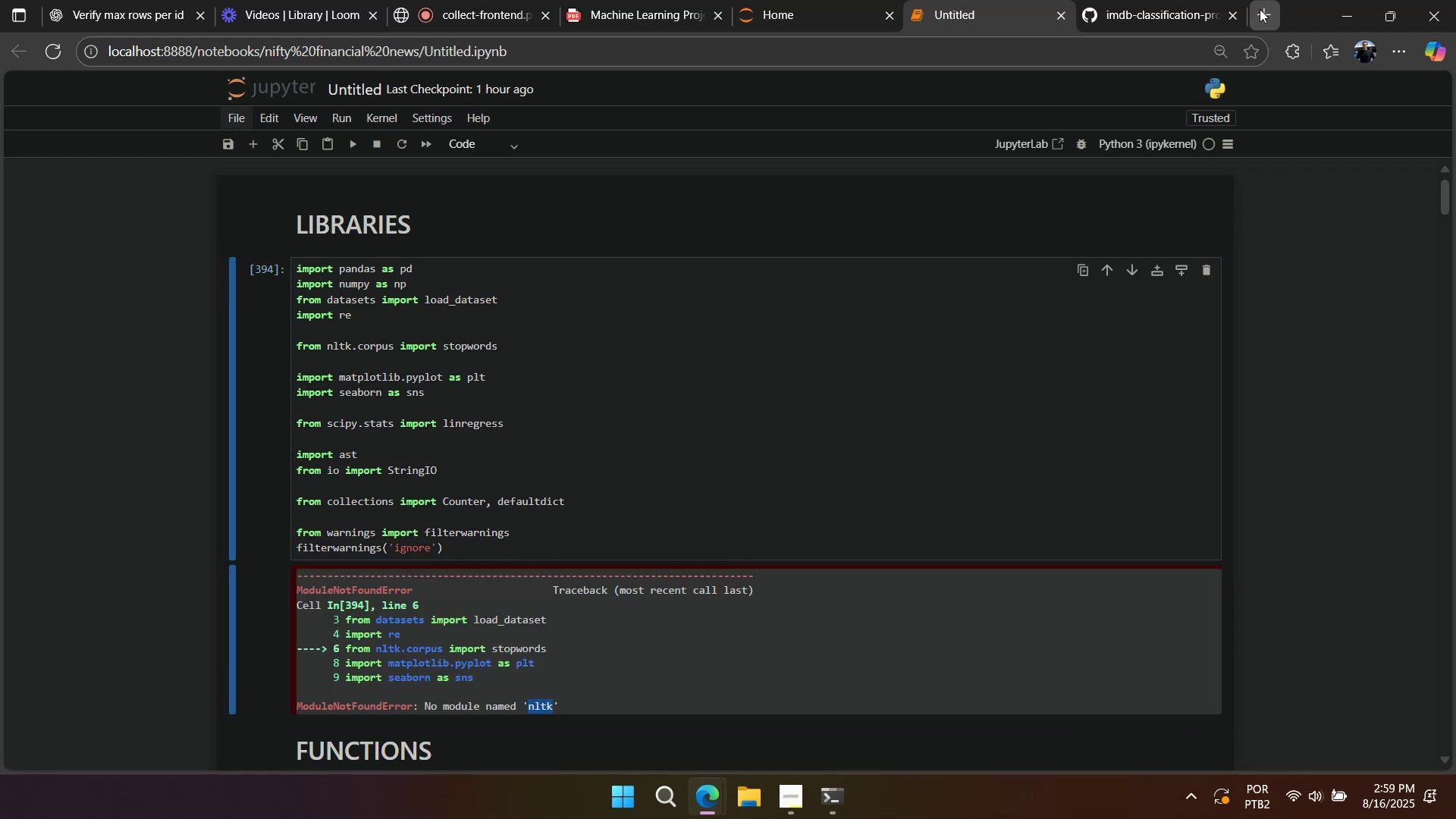 
key(Control+V)
 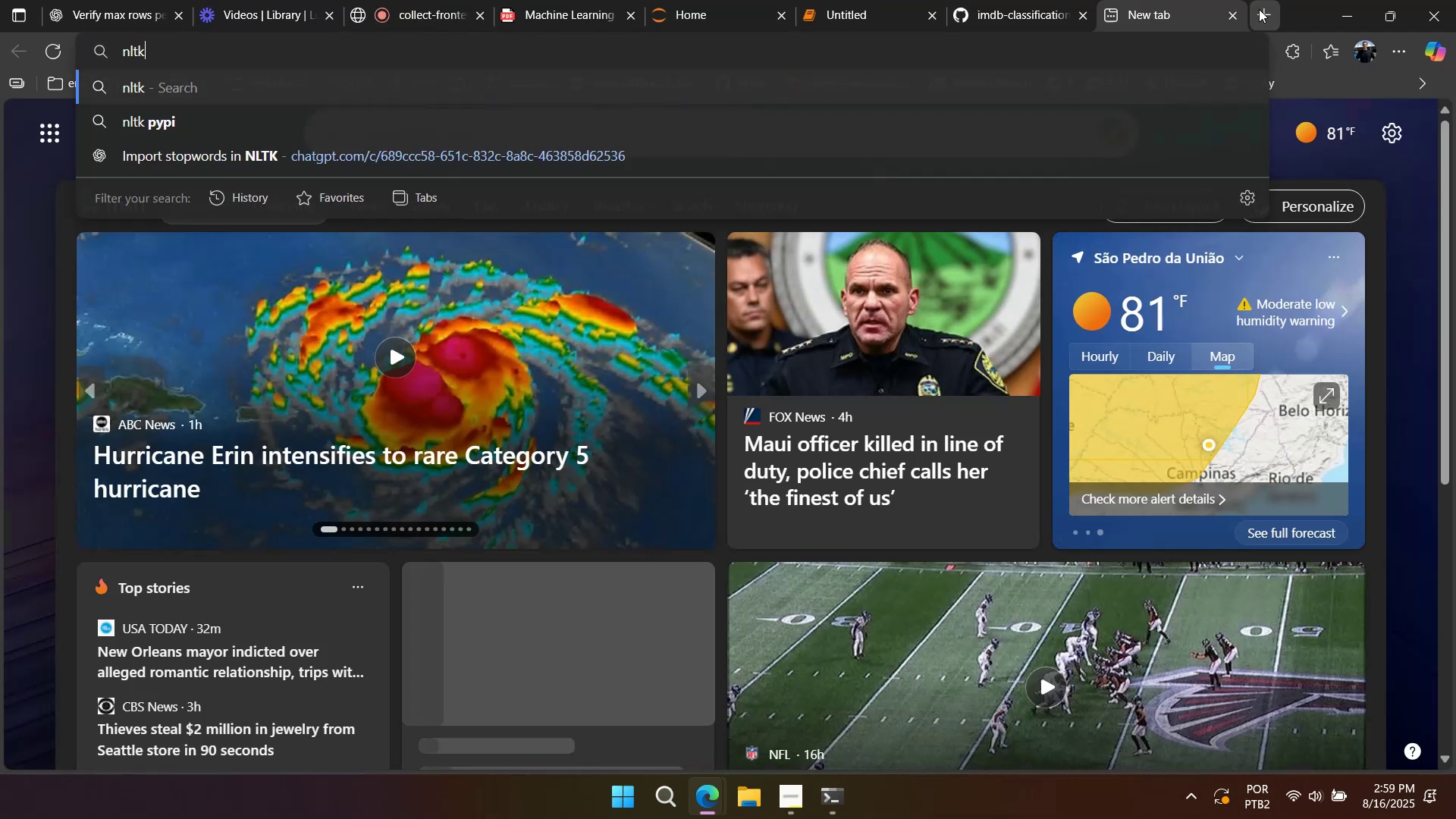 
type( pypi)
 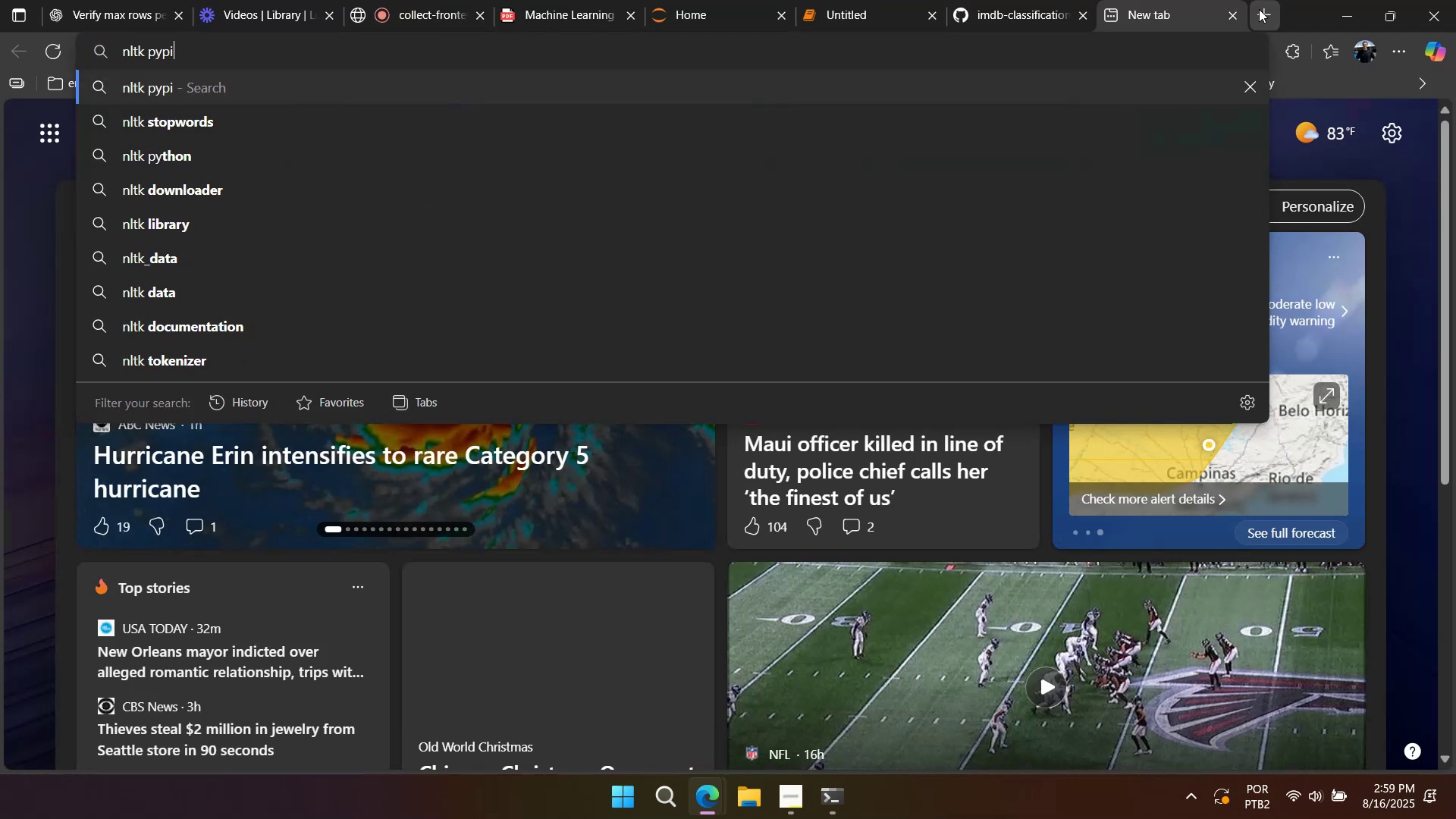 
key(Enter)
 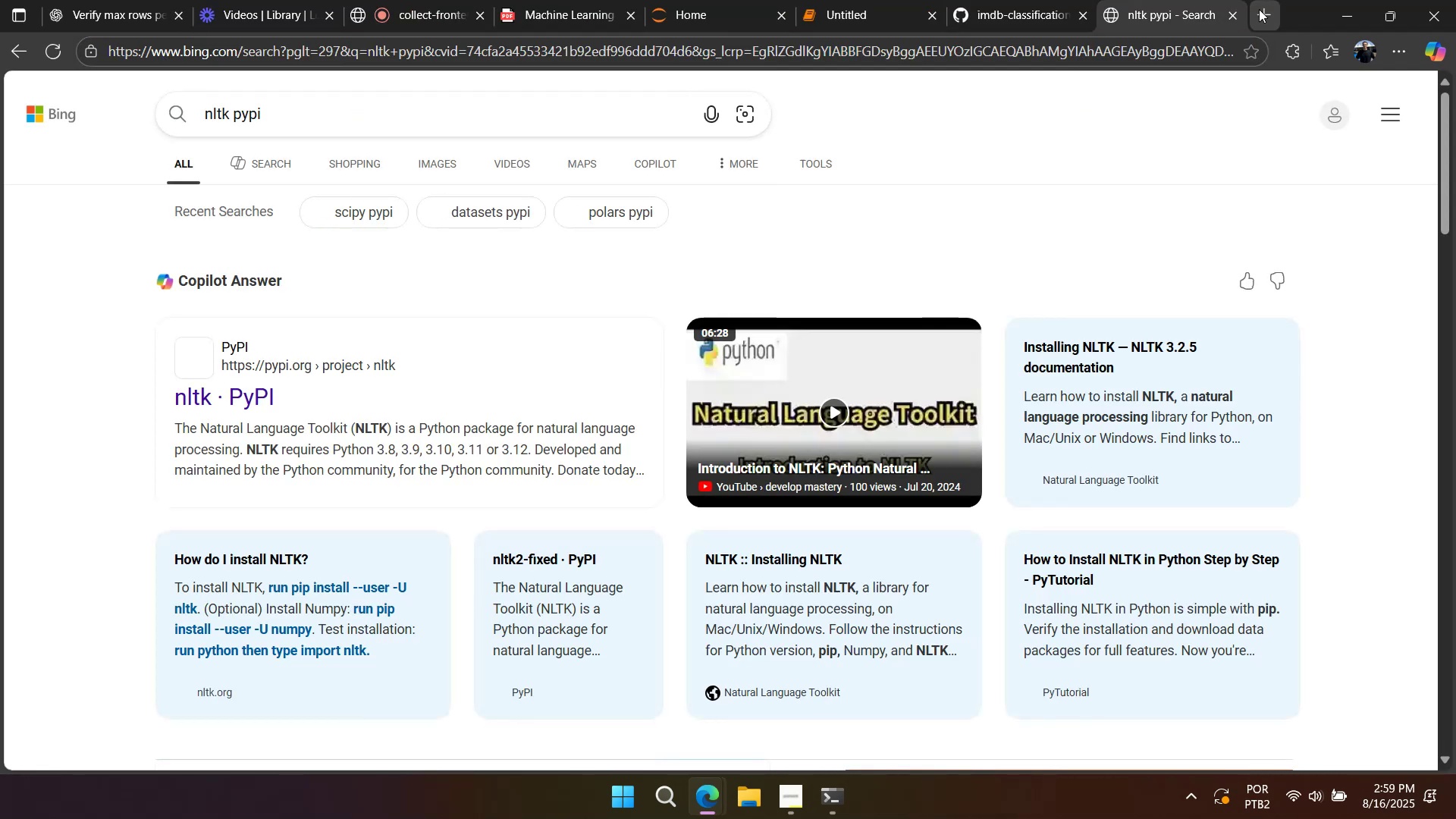 
hold_key(key=AltLeft, duration=2.08)
 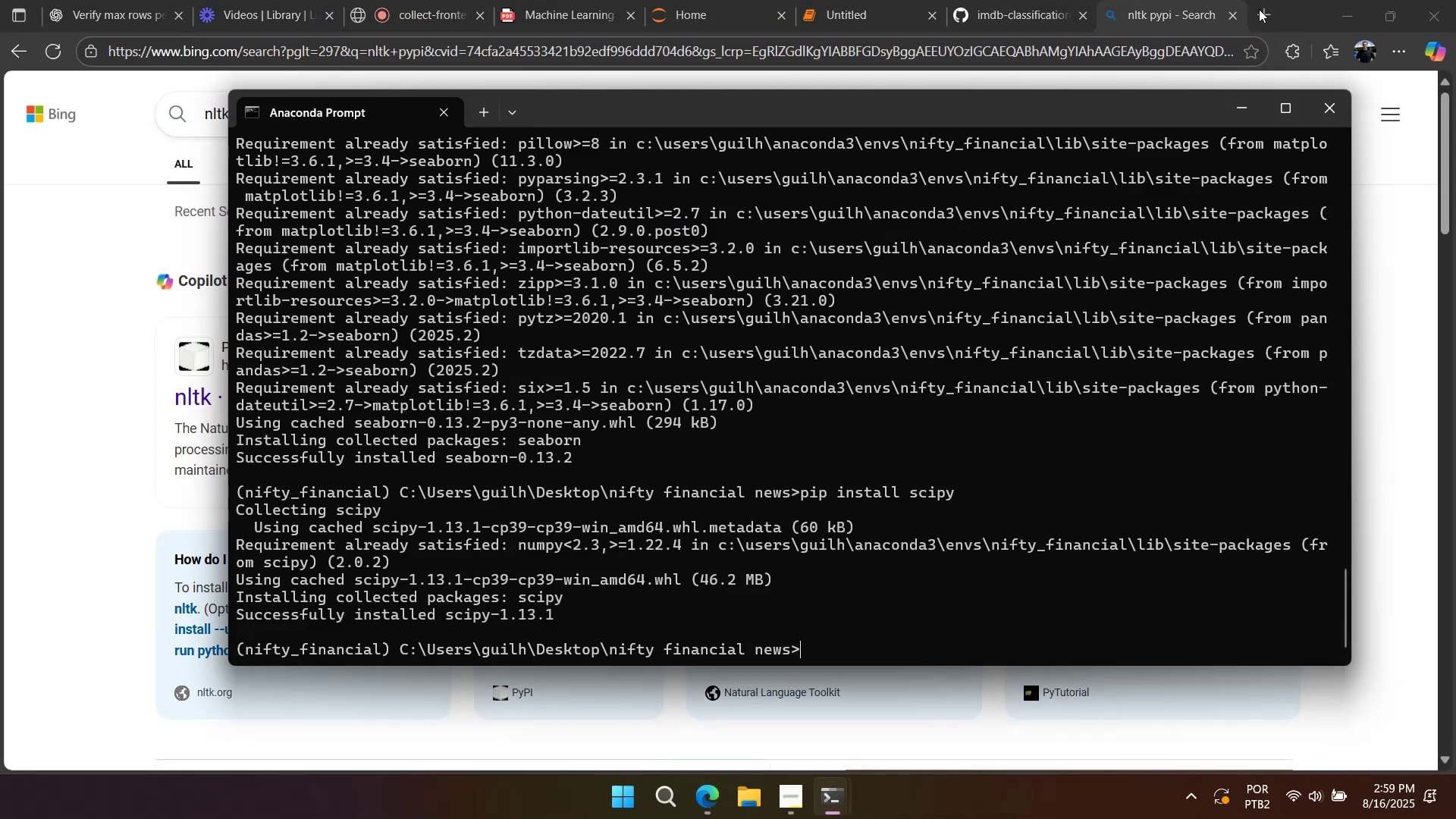 
key(Tab)
key(Tab)
key(Tab)
key(Tab)
key(Tab)
key(Tab)
type(pip install nltk)
 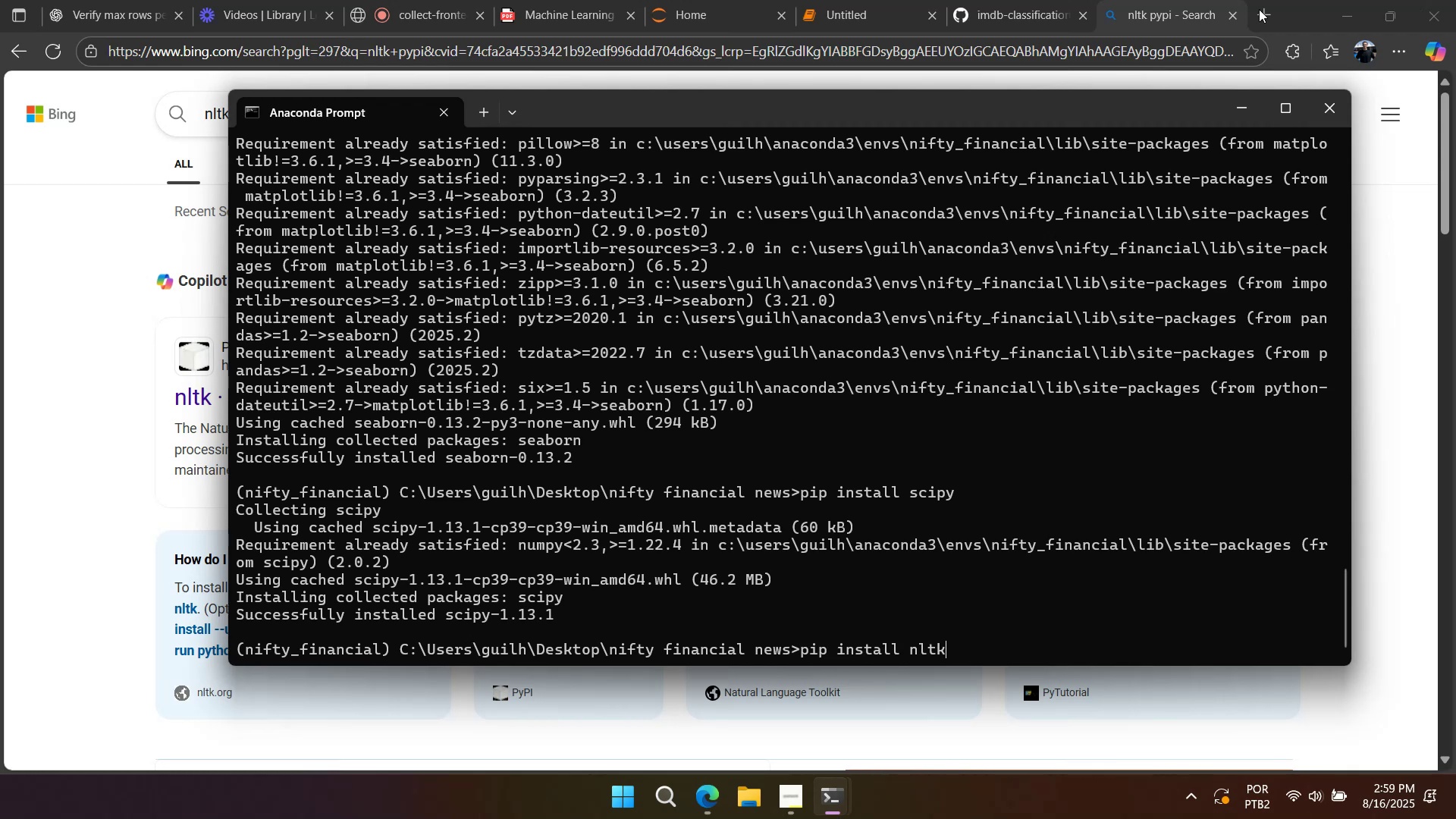 
key(Enter)
 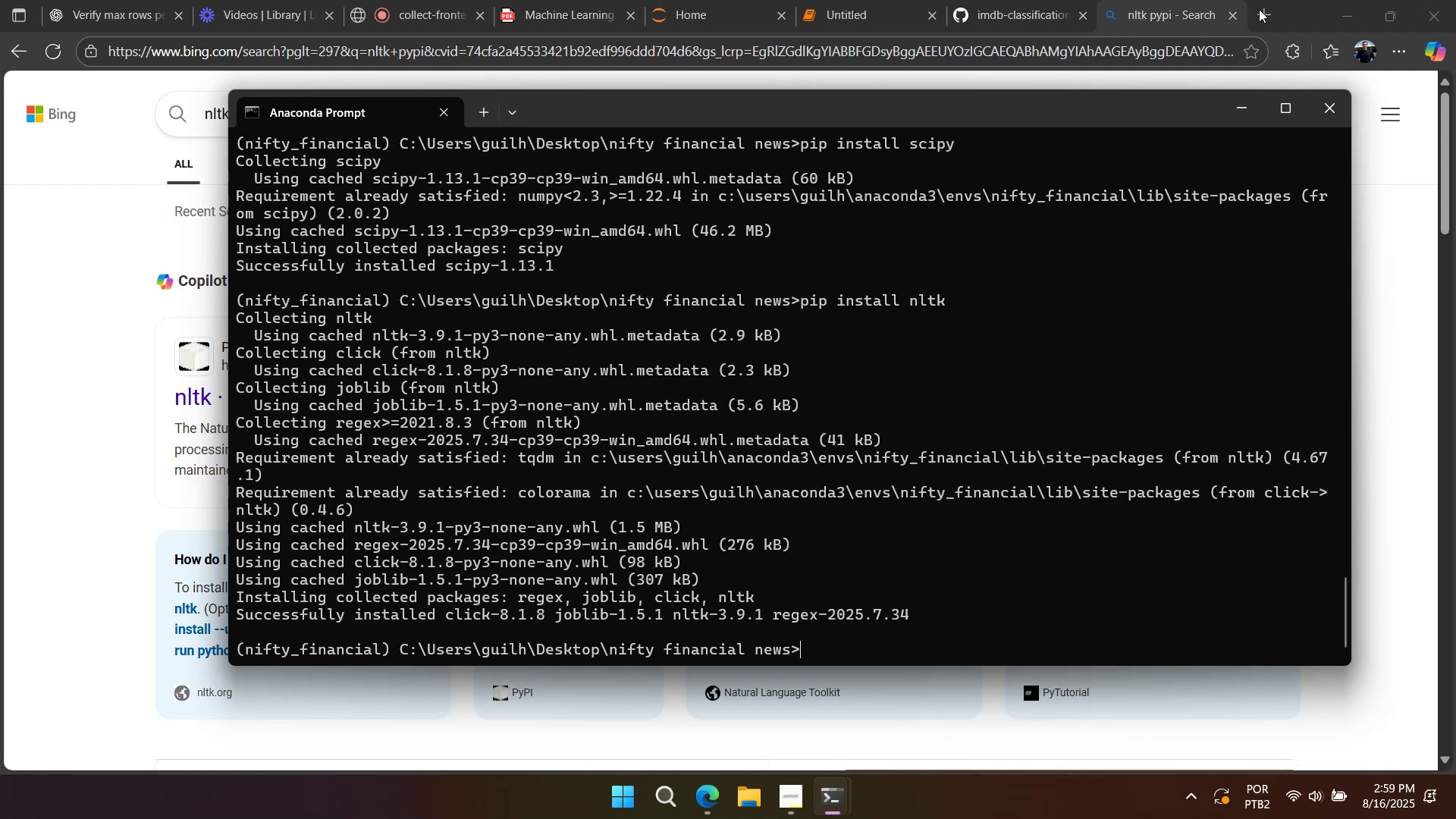 
wait(18.06)
 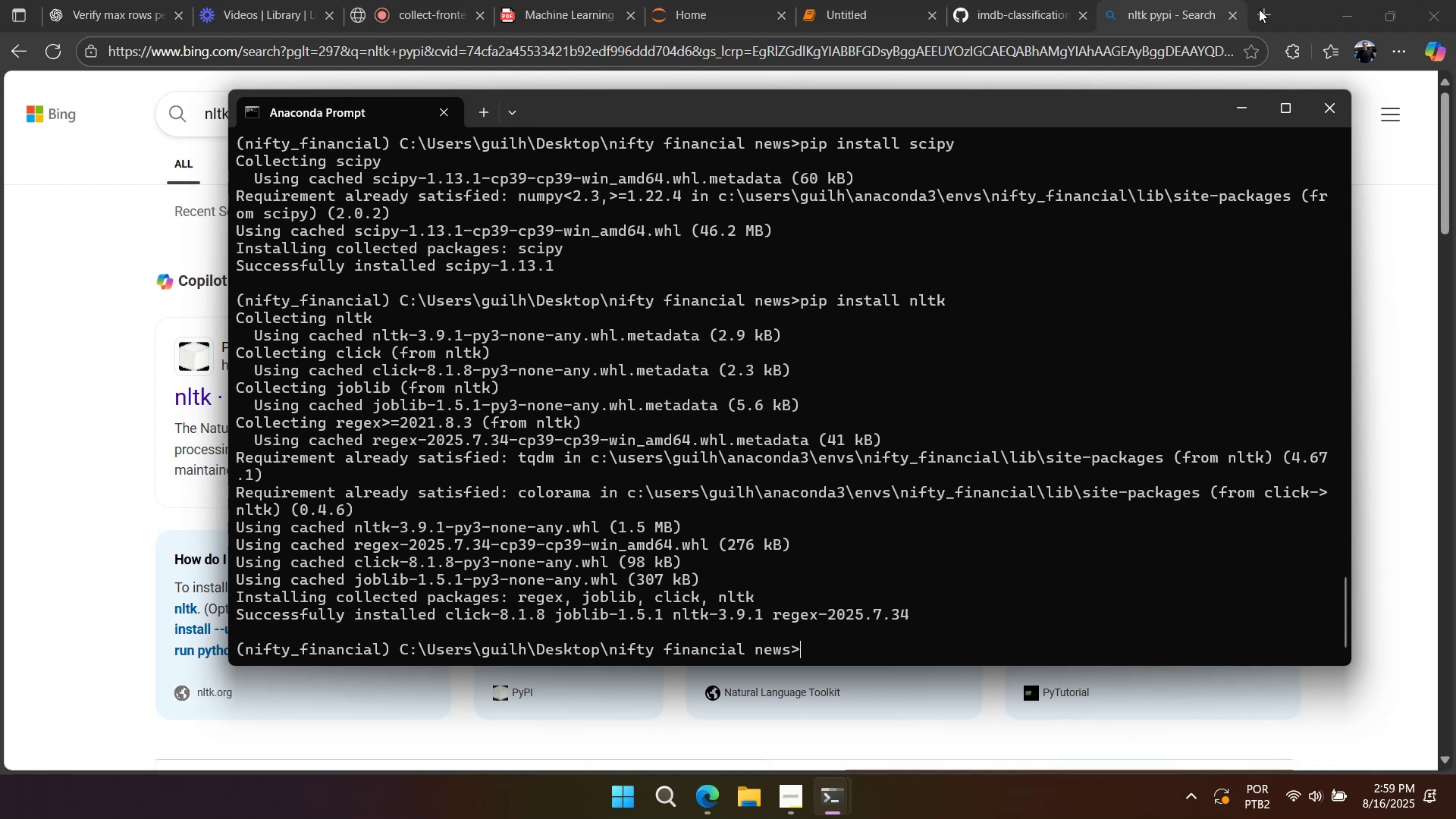 
left_click([1228, 22])
 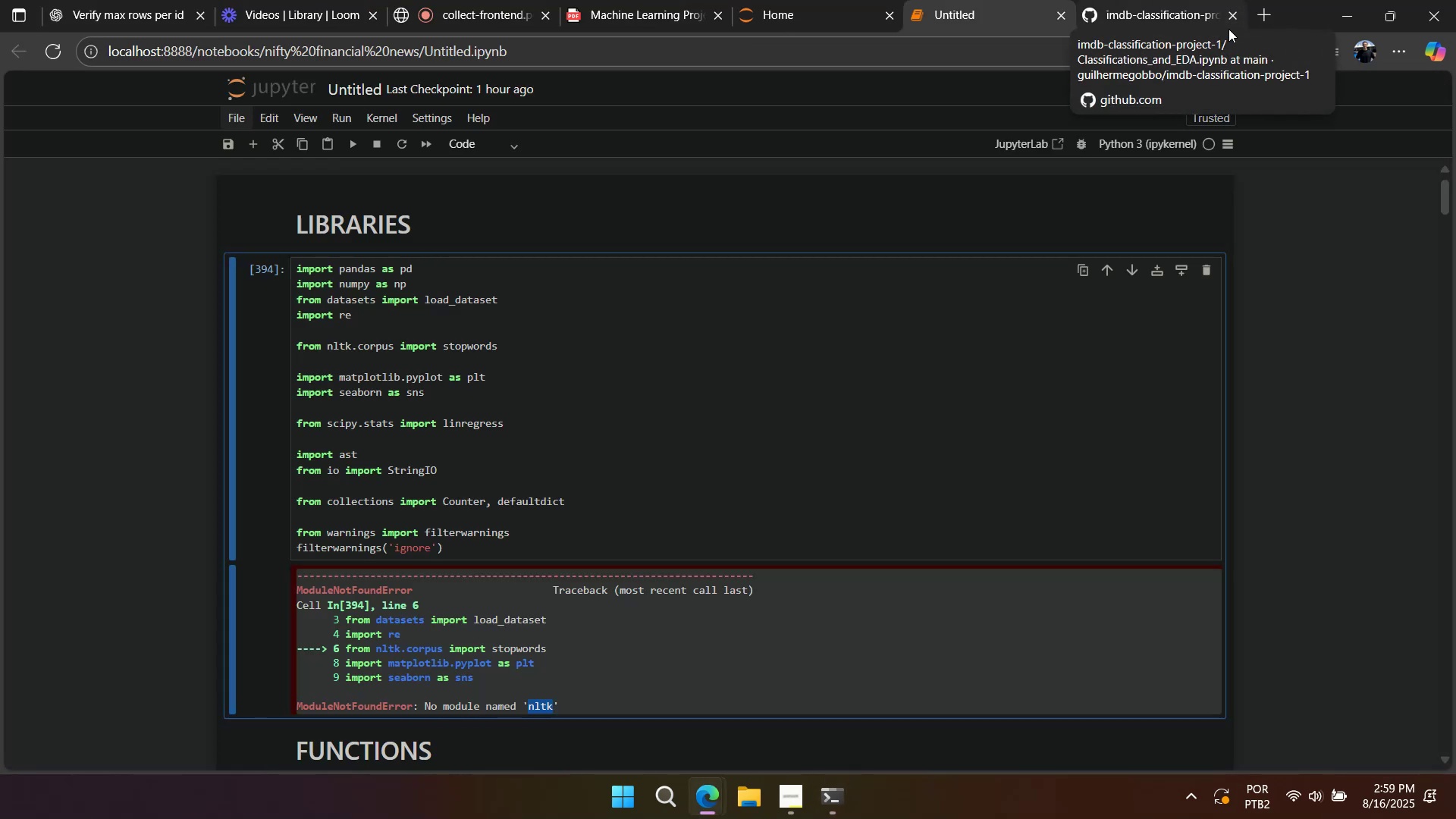 
left_click([949, 329])
 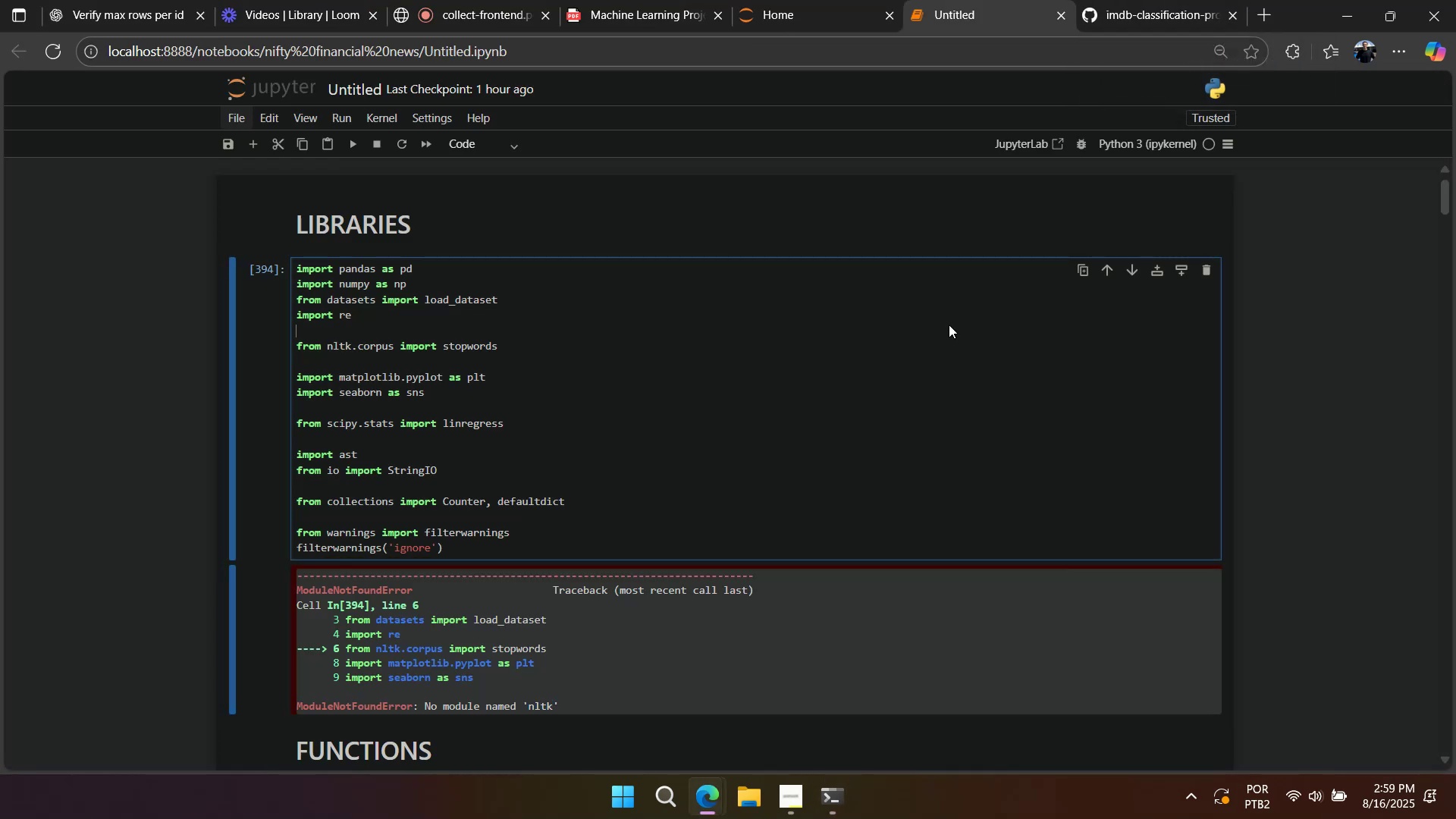 
key(Shift+ShiftRight)
 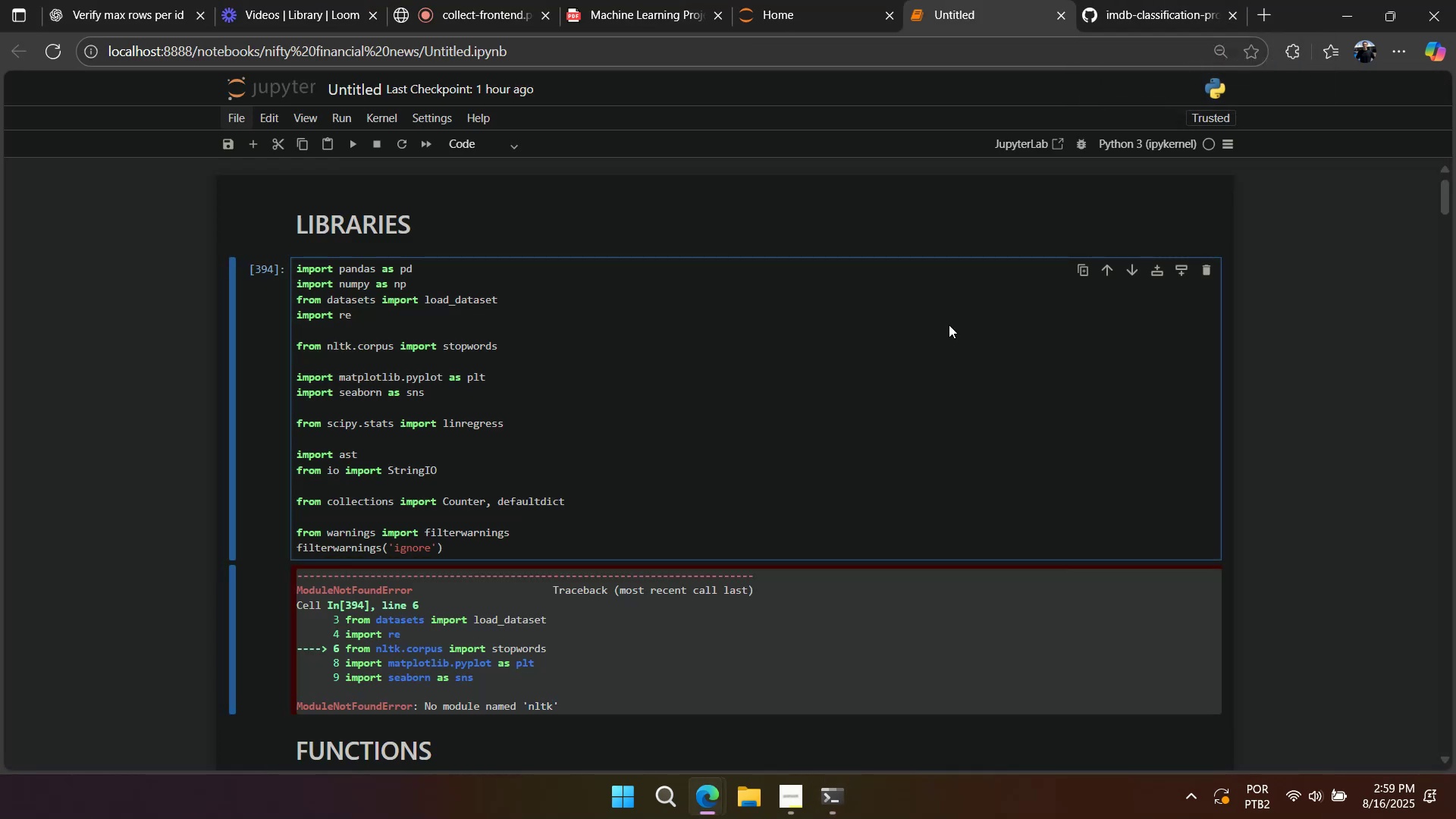 
key(Shift+Enter)
 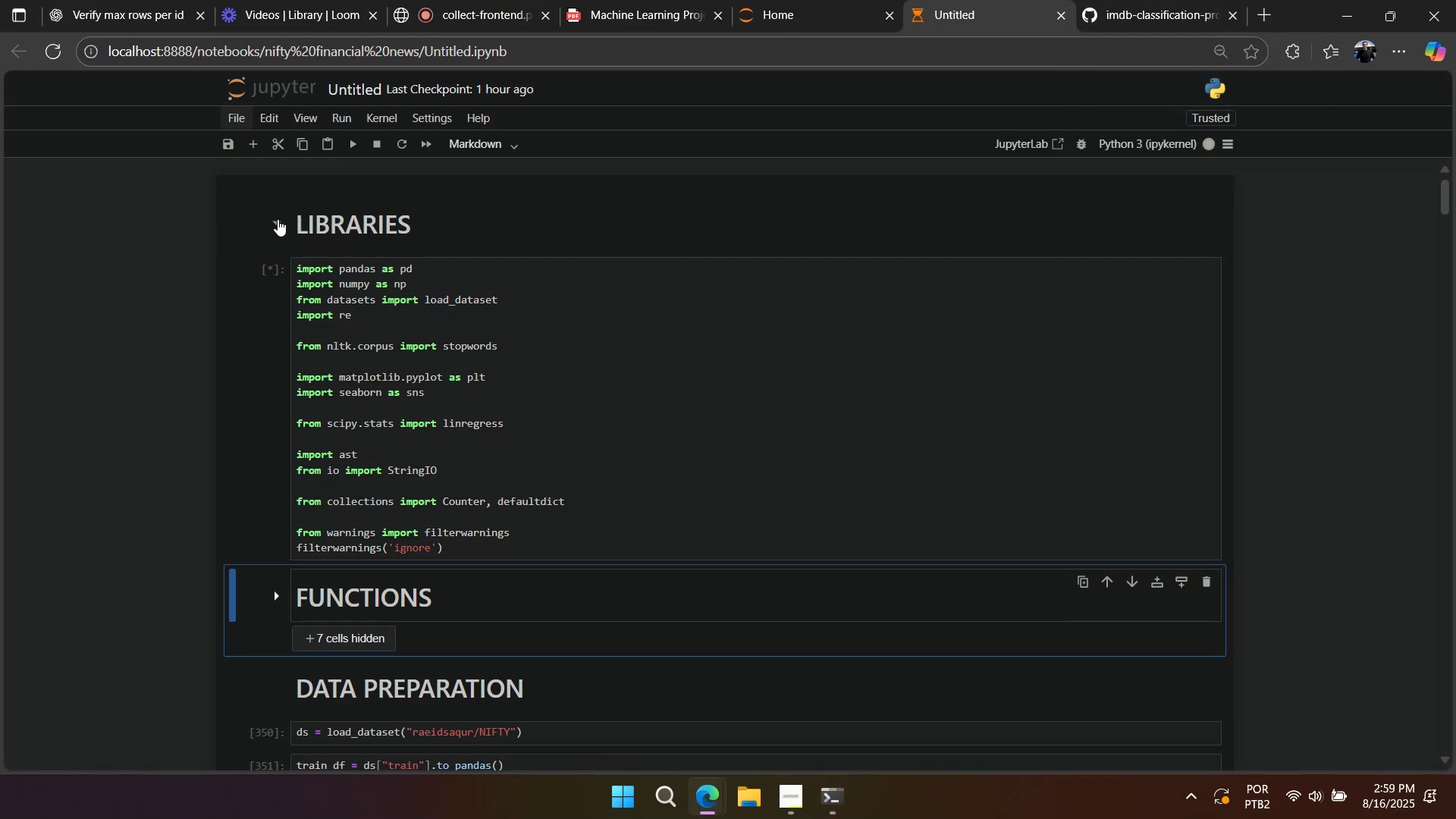 
left_click([275, 221])
 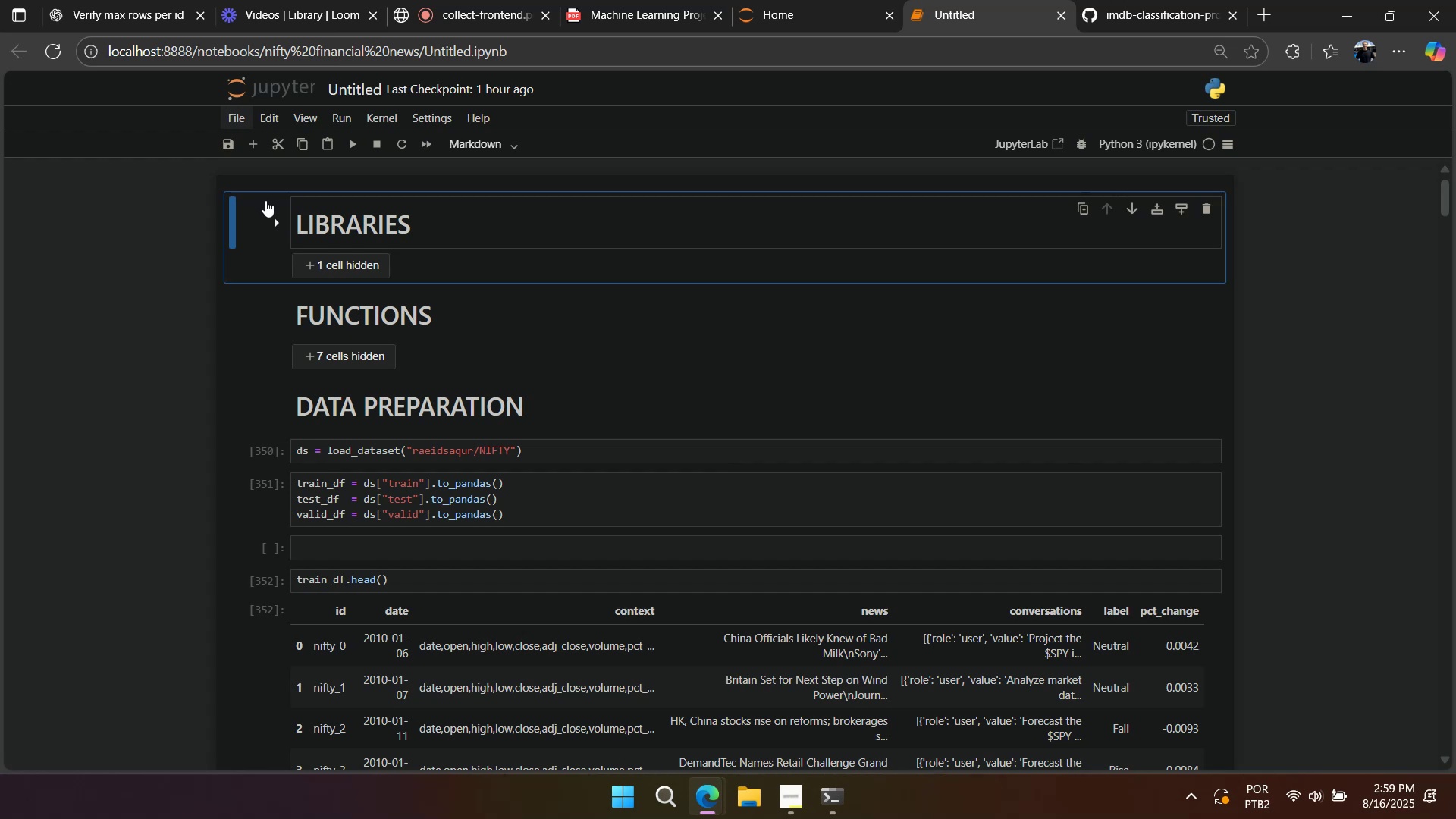 
wait(6.0)
 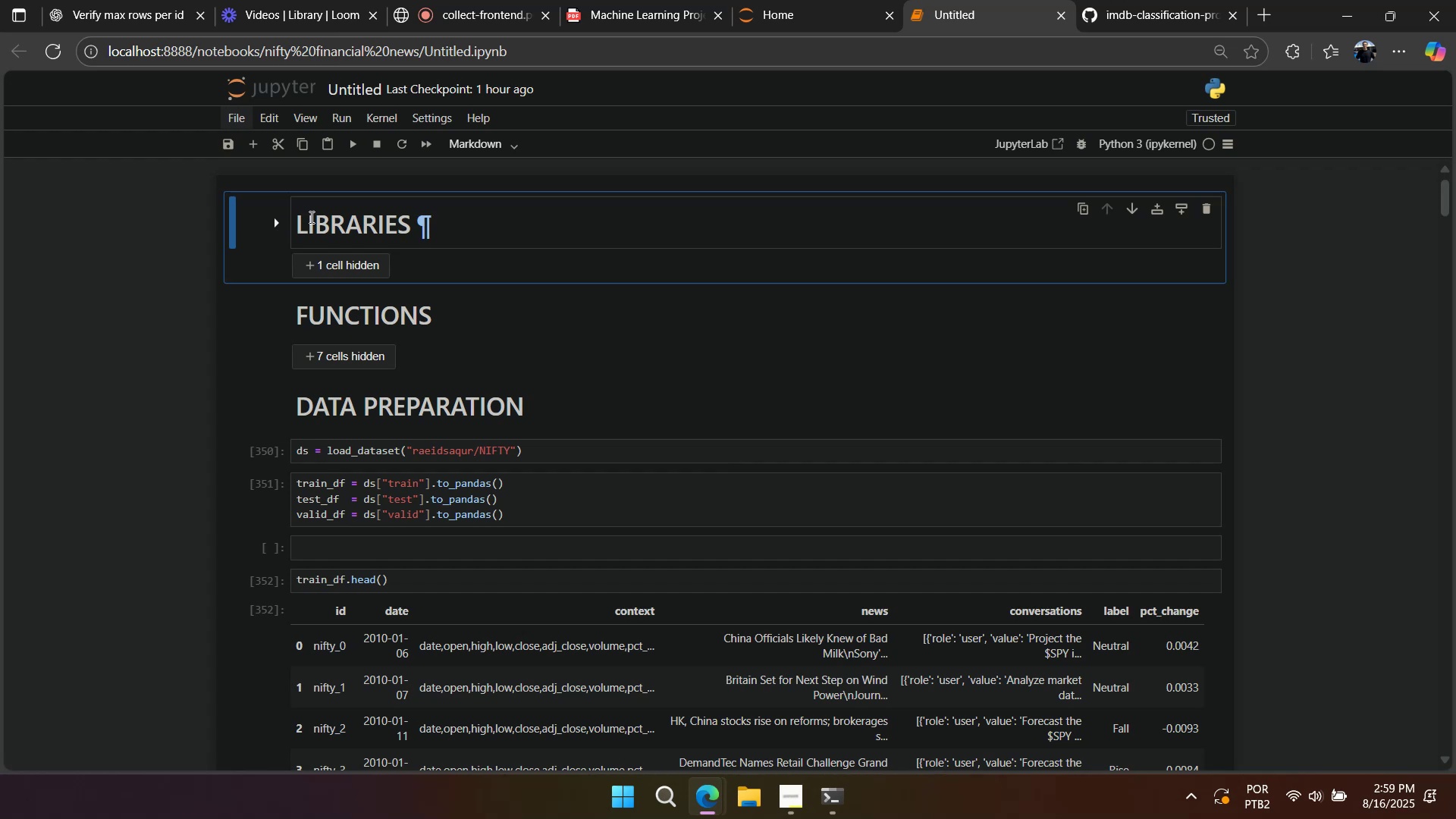 
left_click([275, 402])
 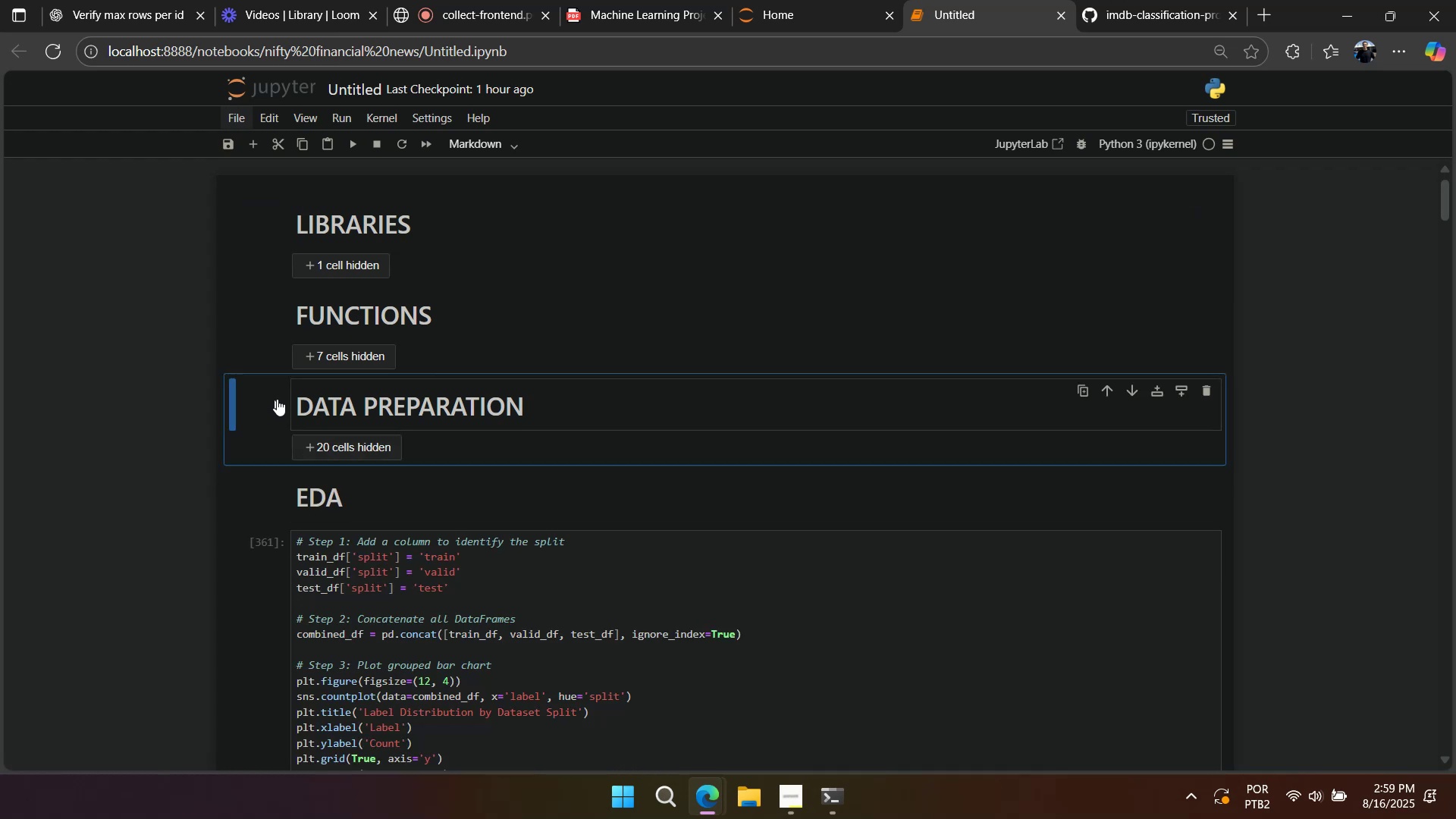 
left_click([277, 399])
 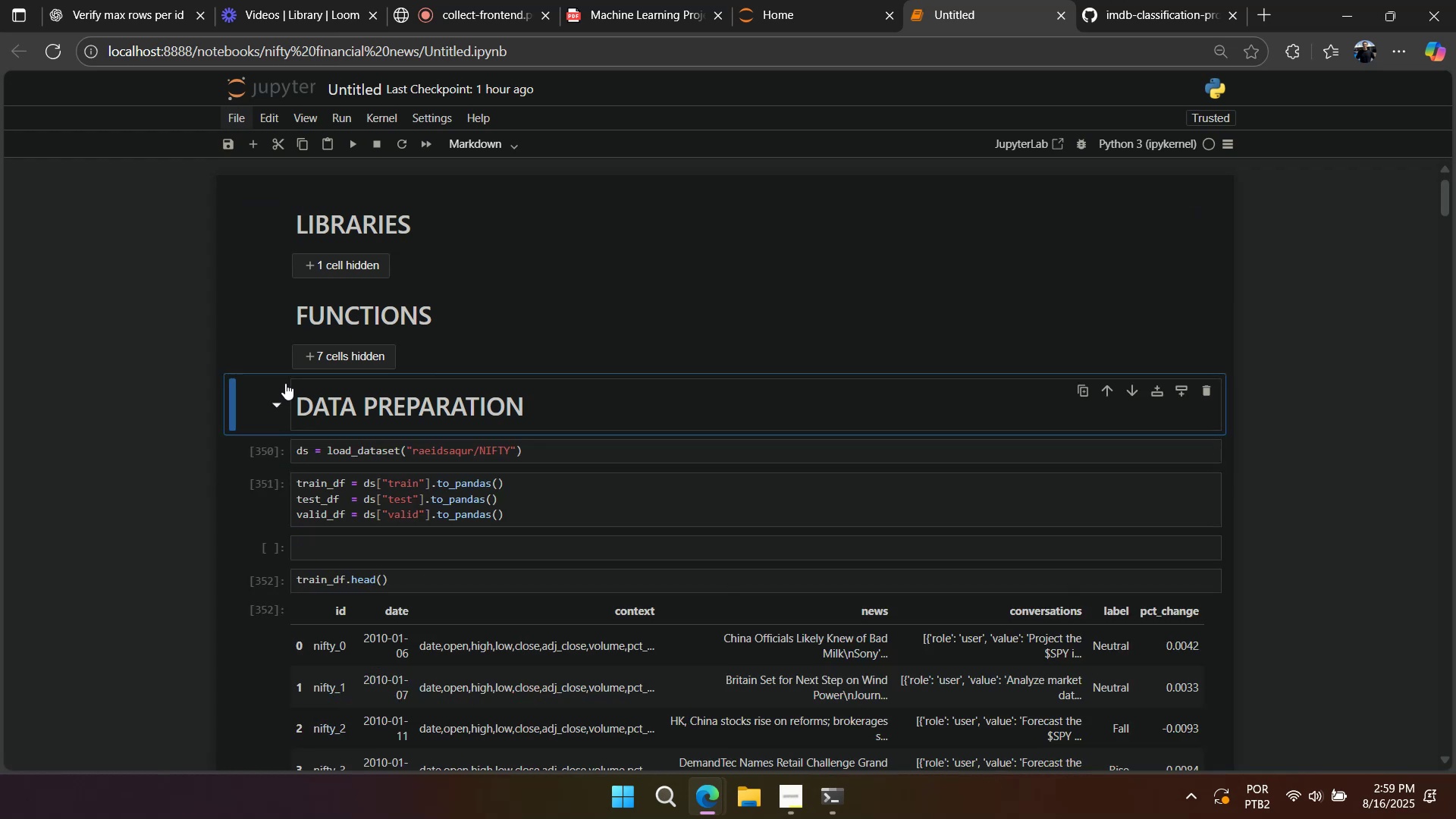 
scroll: coordinate [290, 352], scroll_direction: down, amount: 17.0
 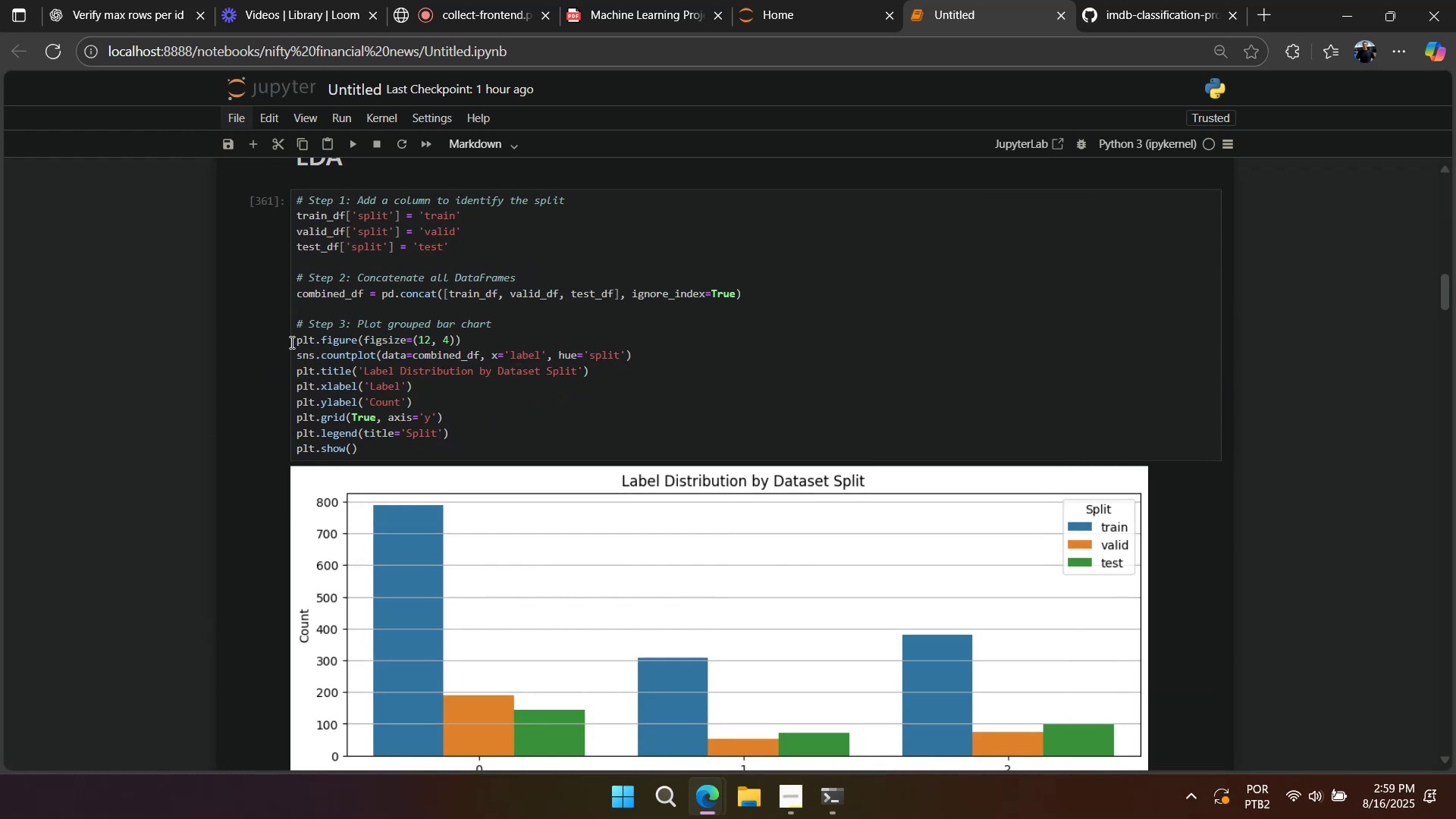 
scroll: coordinate [290, 342], scroll_direction: up, amount: 3.0
 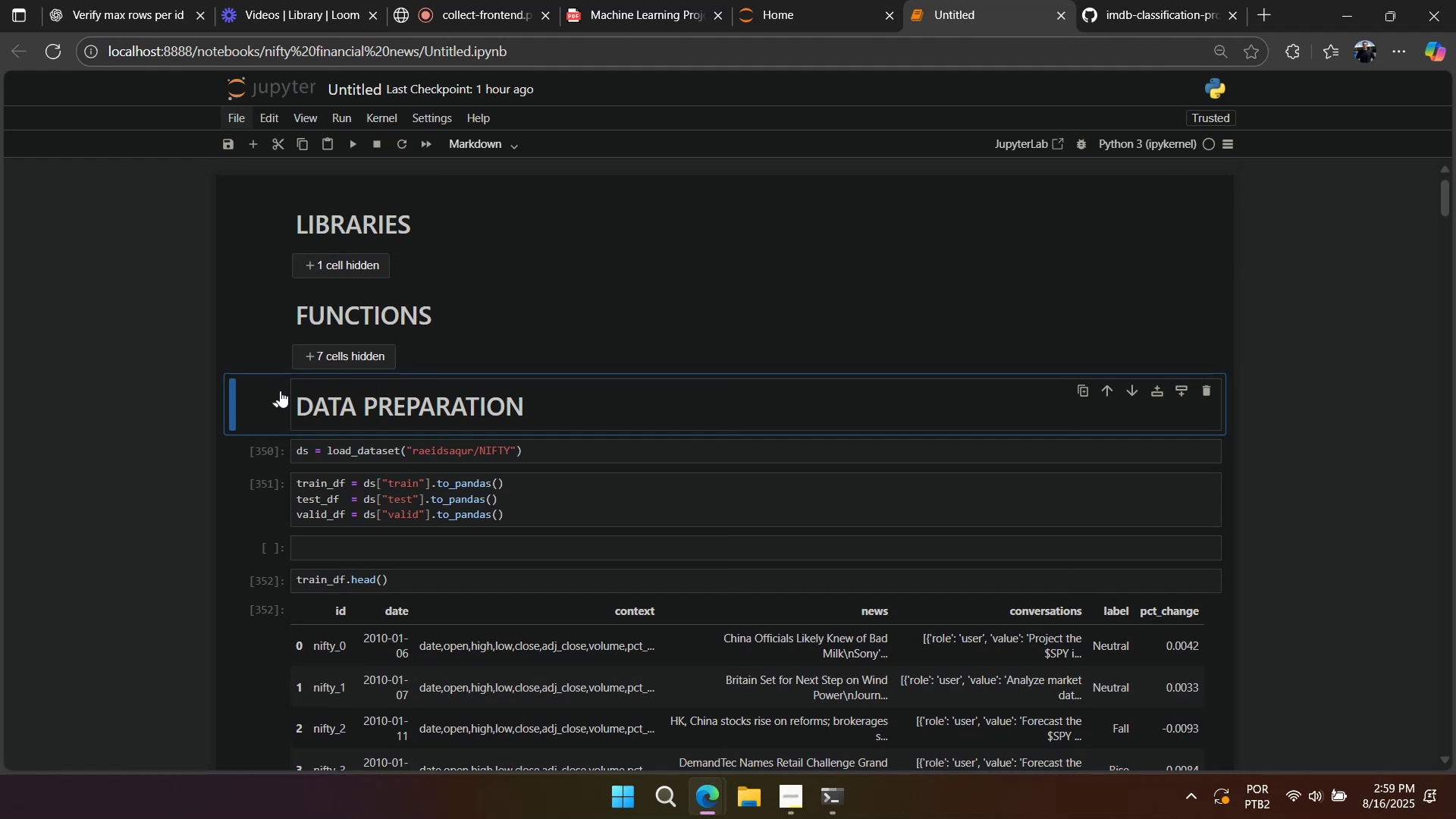 
left_click([280, 395])
 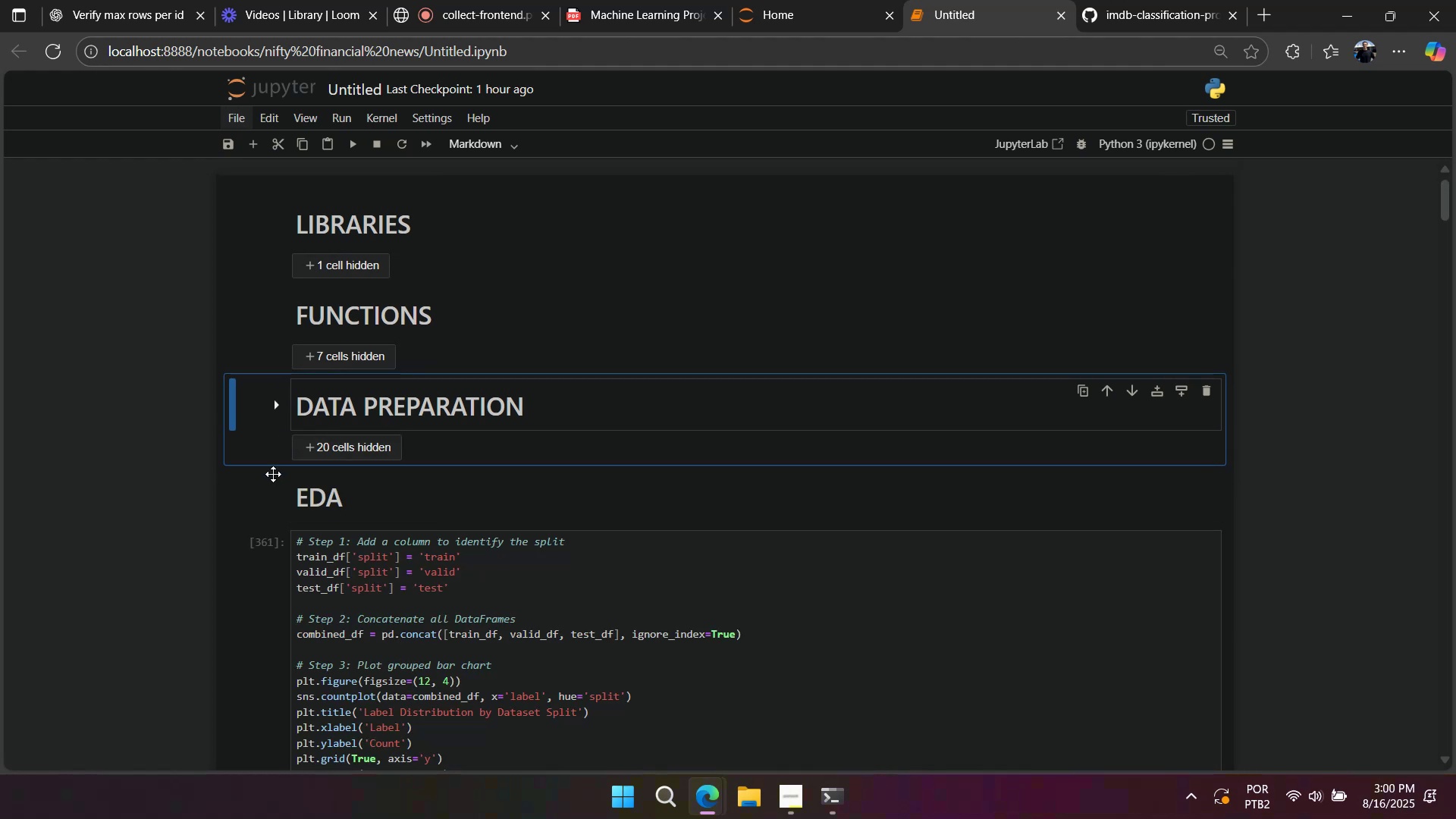 
left_click([269, 495])
 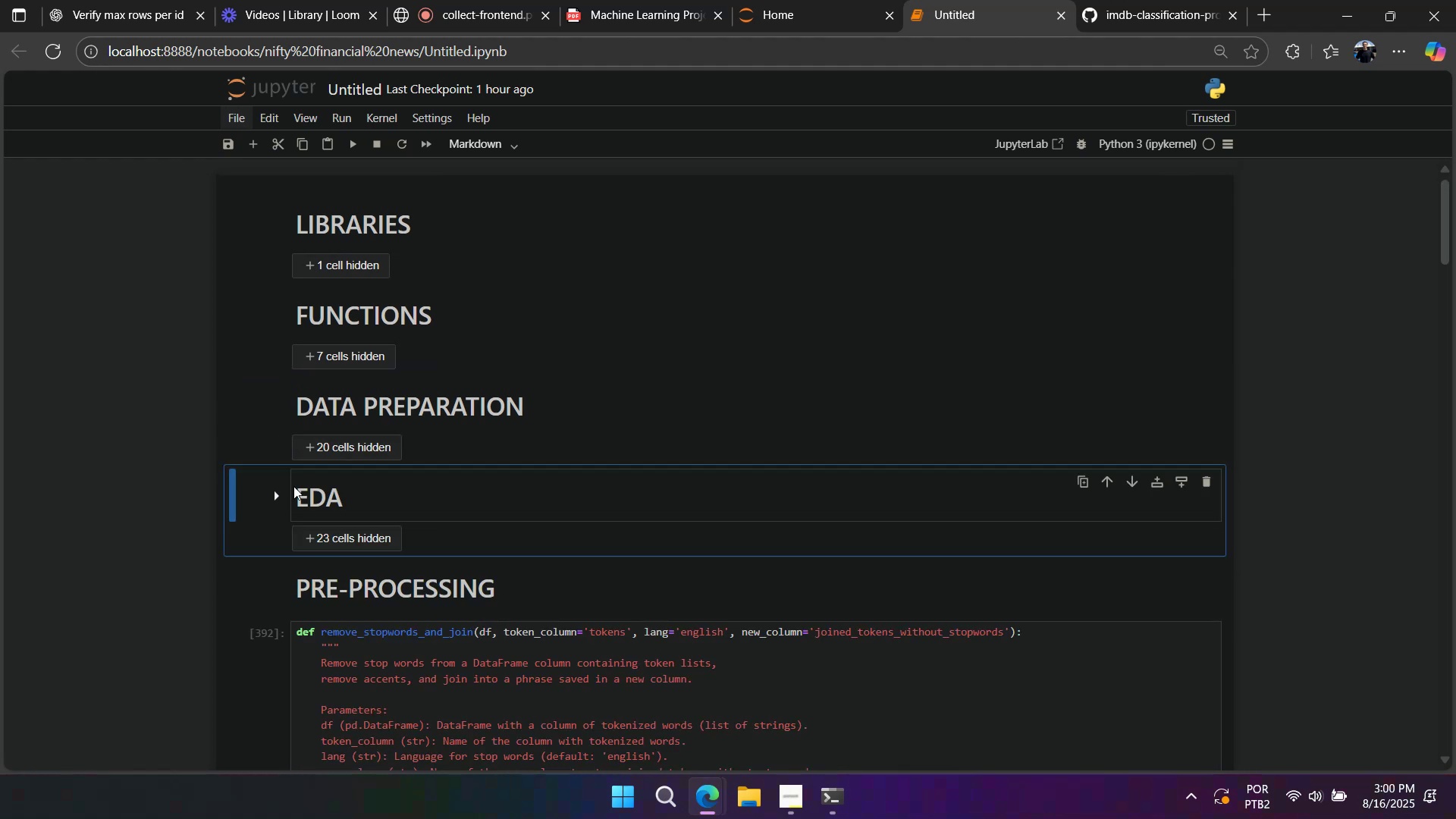 
scroll: coordinate [322, 436], scroll_direction: down, amount: 7.0
 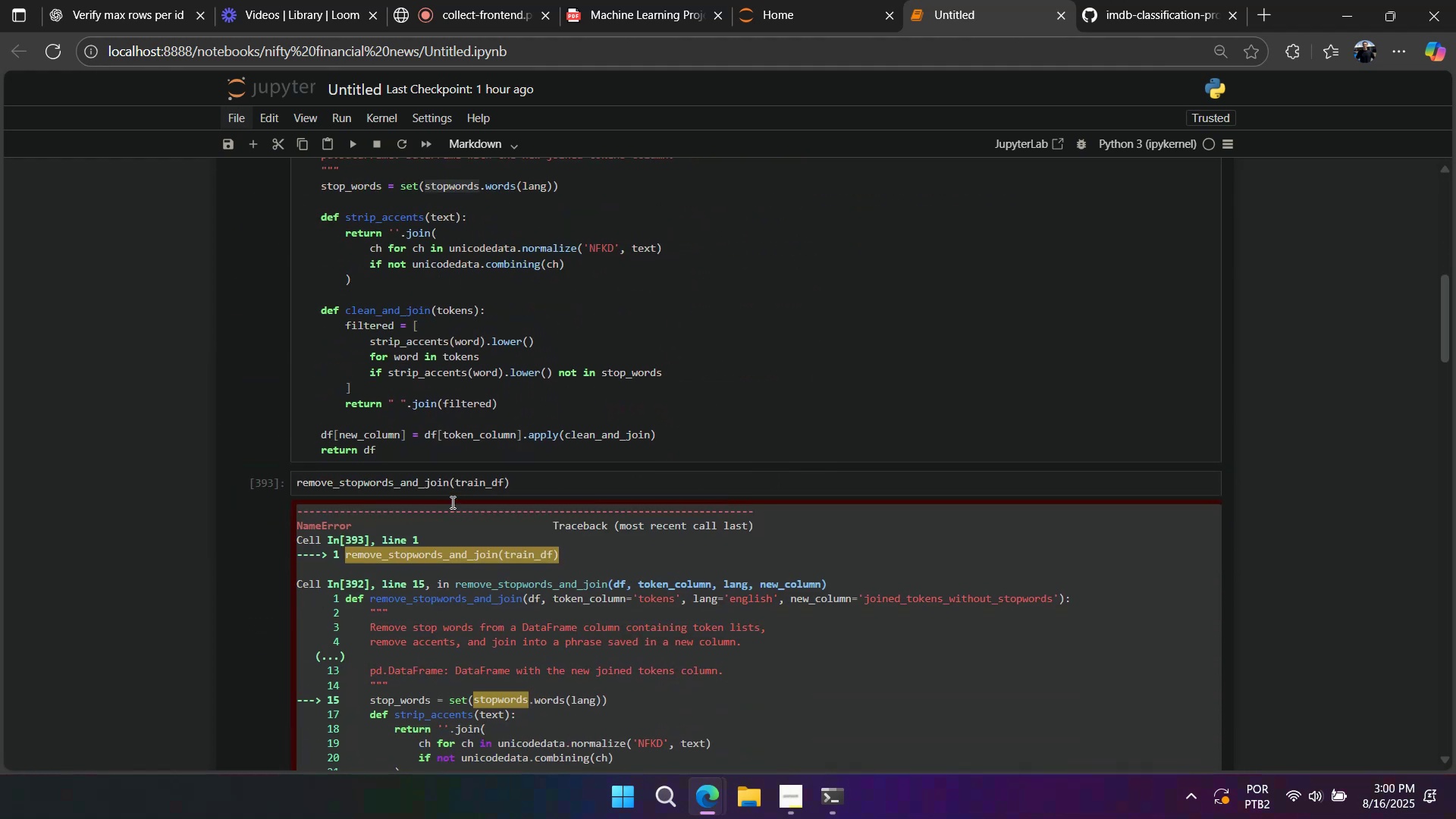 
left_click([453, 490])
 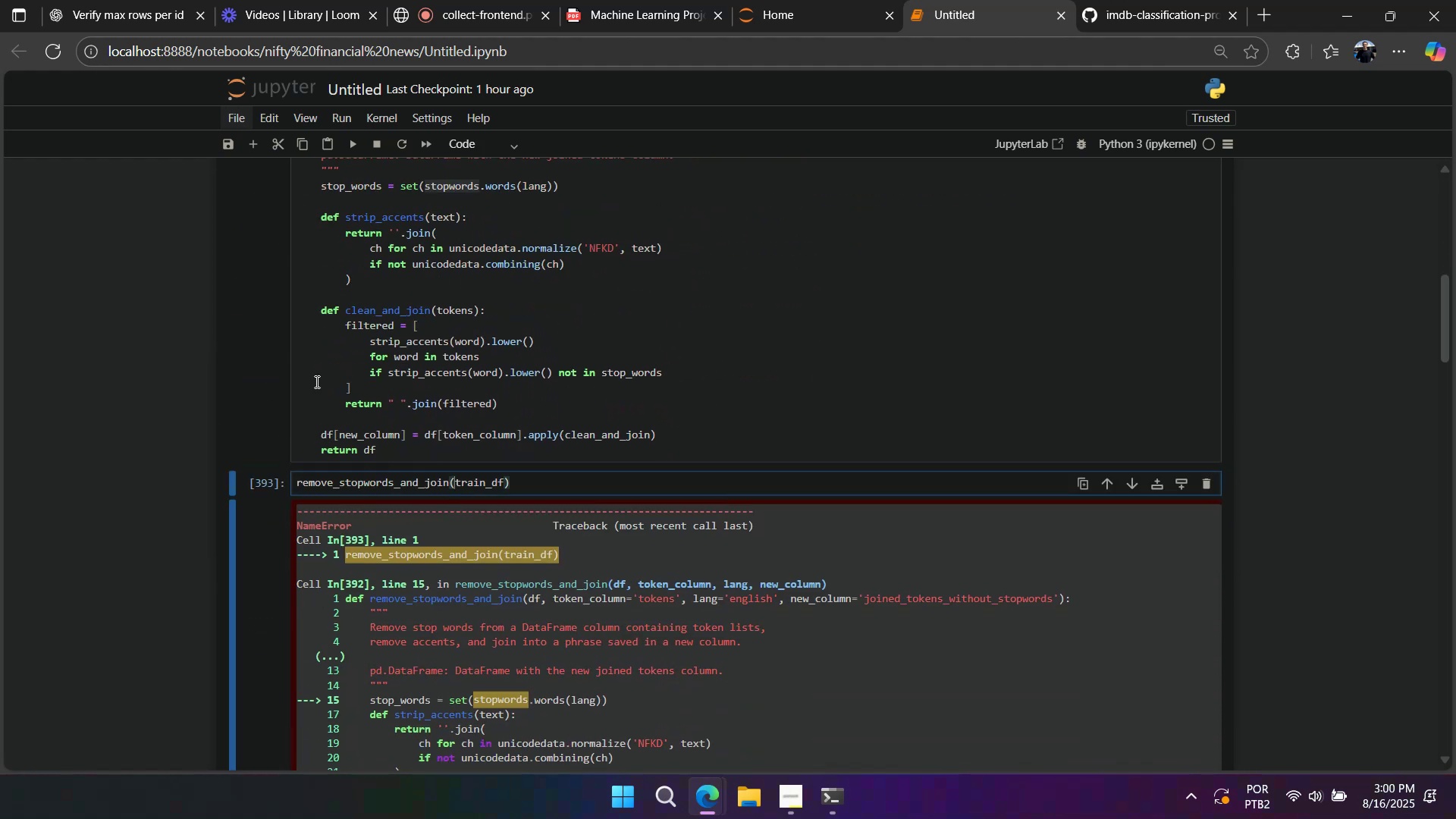 
left_click([367, 353])
 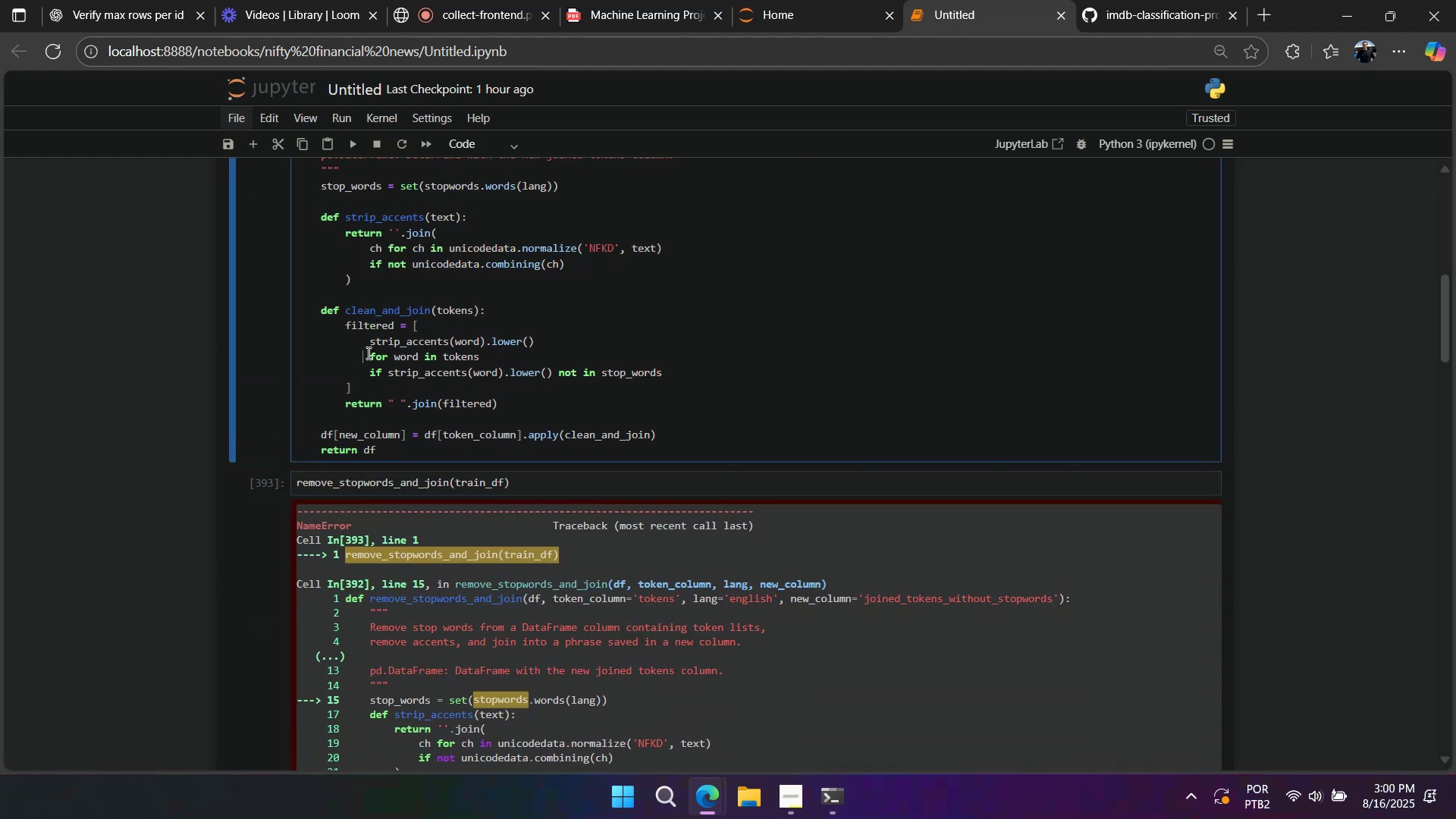 
key(Shift+Enter)
 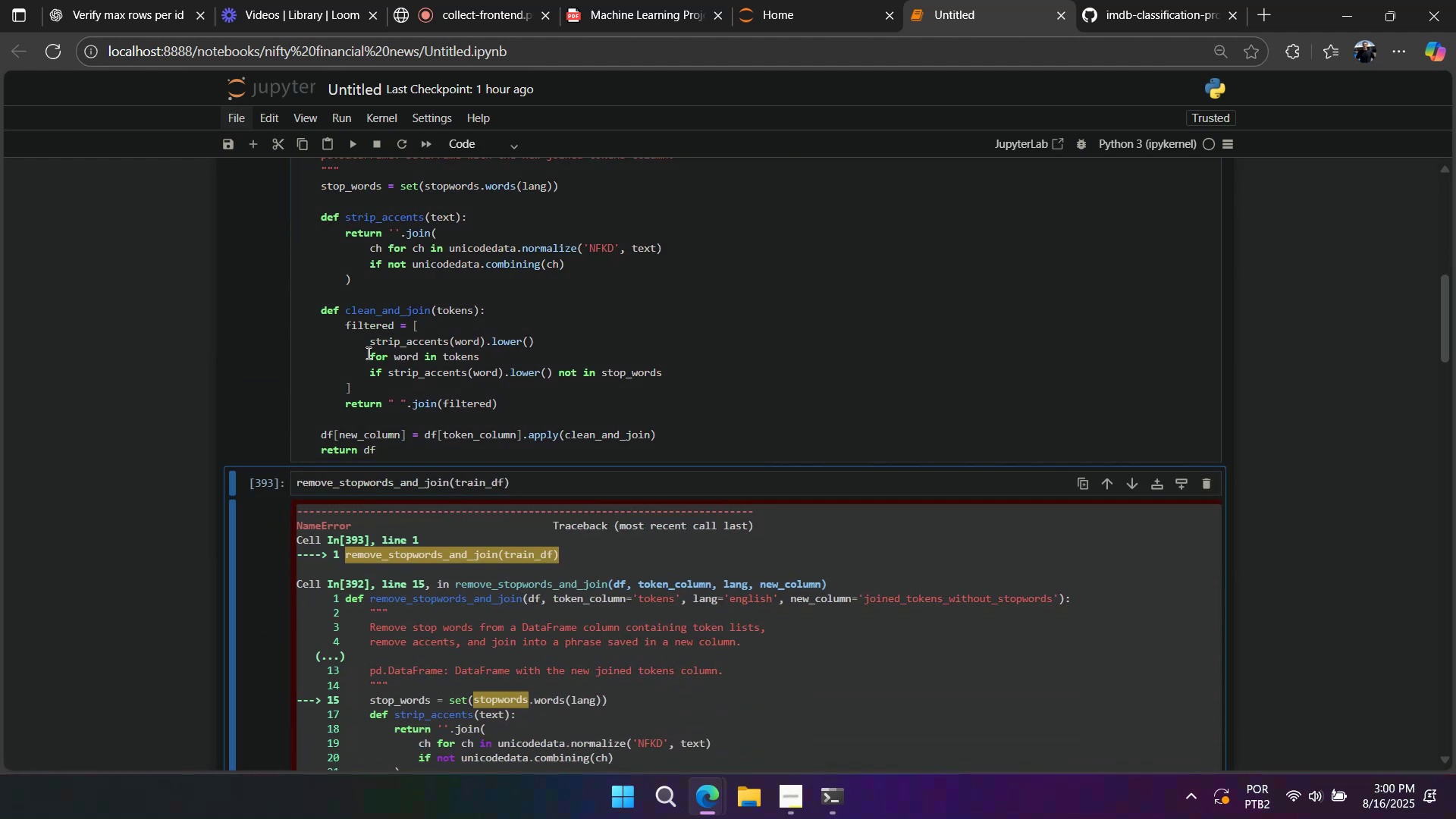 
key(Shift+Enter)
 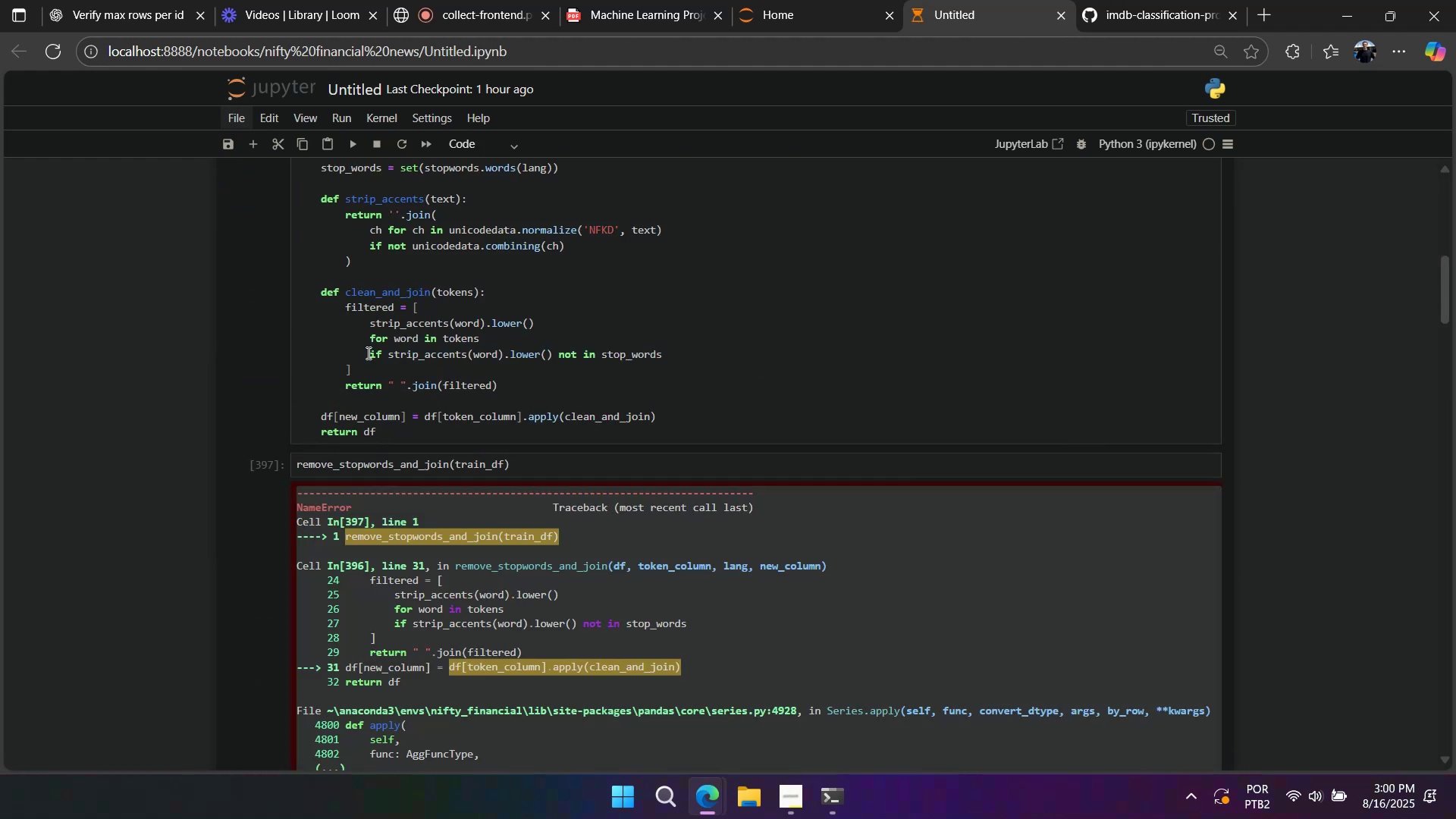 
scroll: coordinate [385, 357], scroll_direction: down, amount: 15.0
 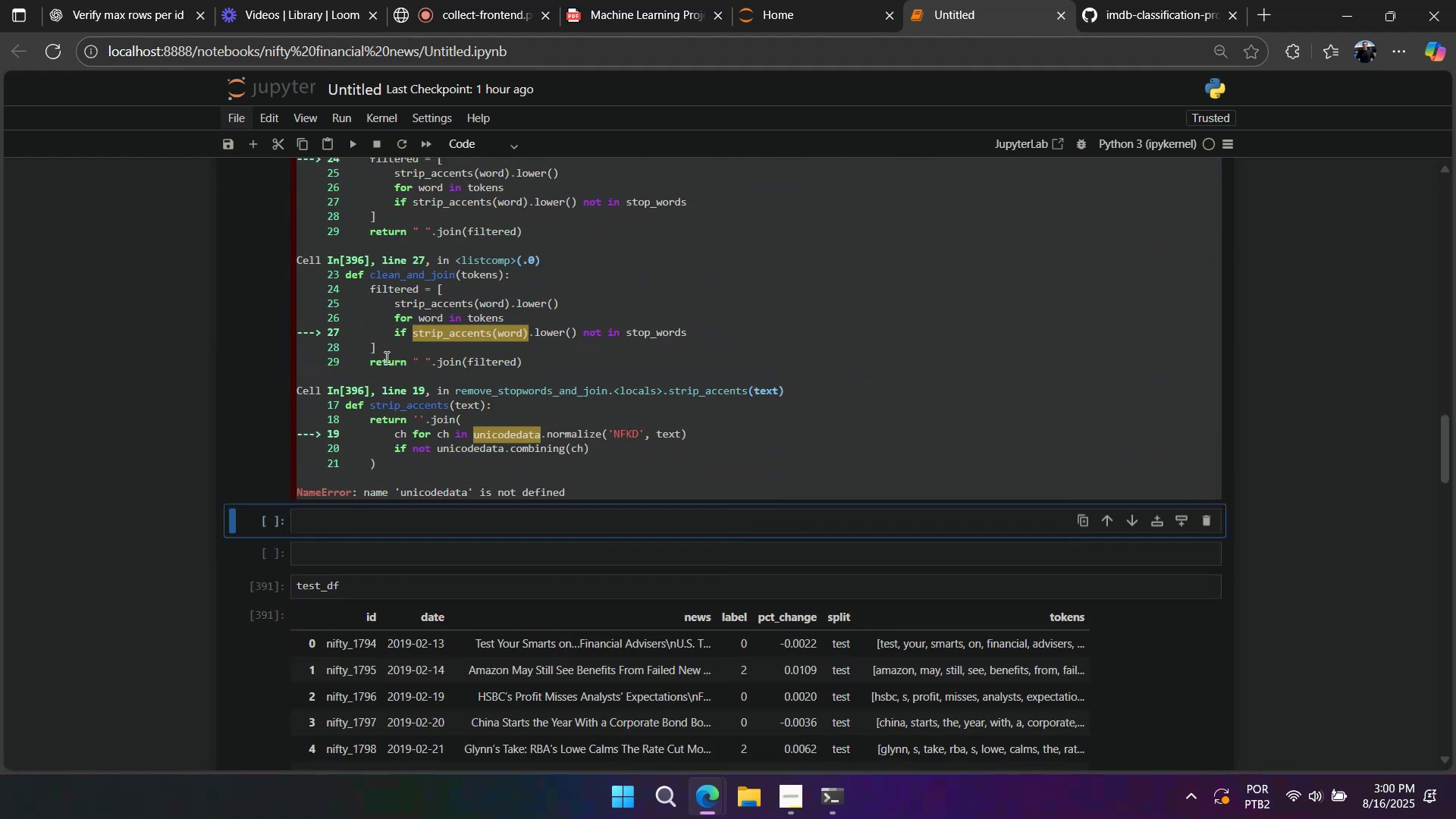 
scroll: coordinate [843, 243], scroll_direction: up, amount: 11.0
 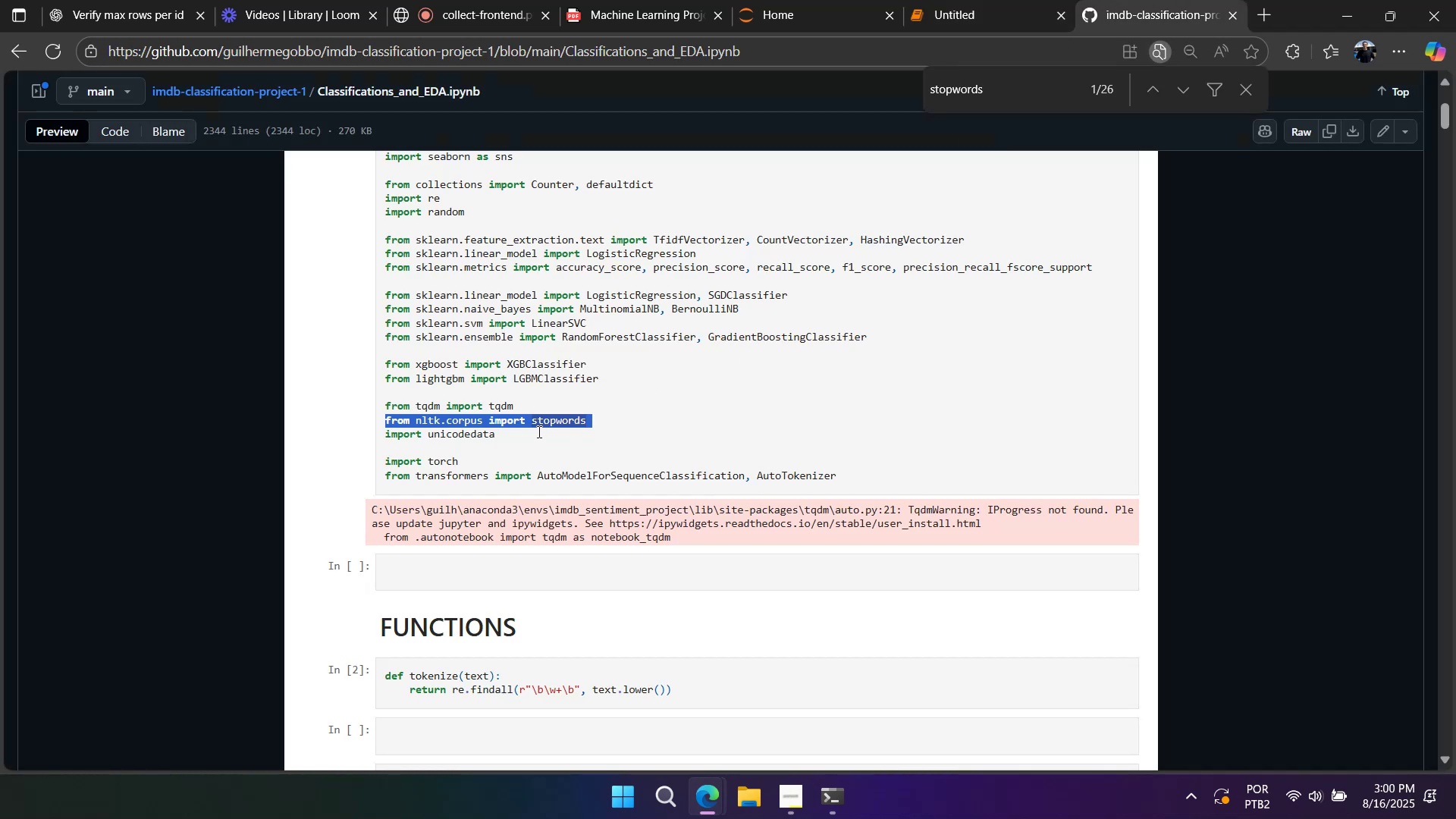 
double_click([478, 436])
 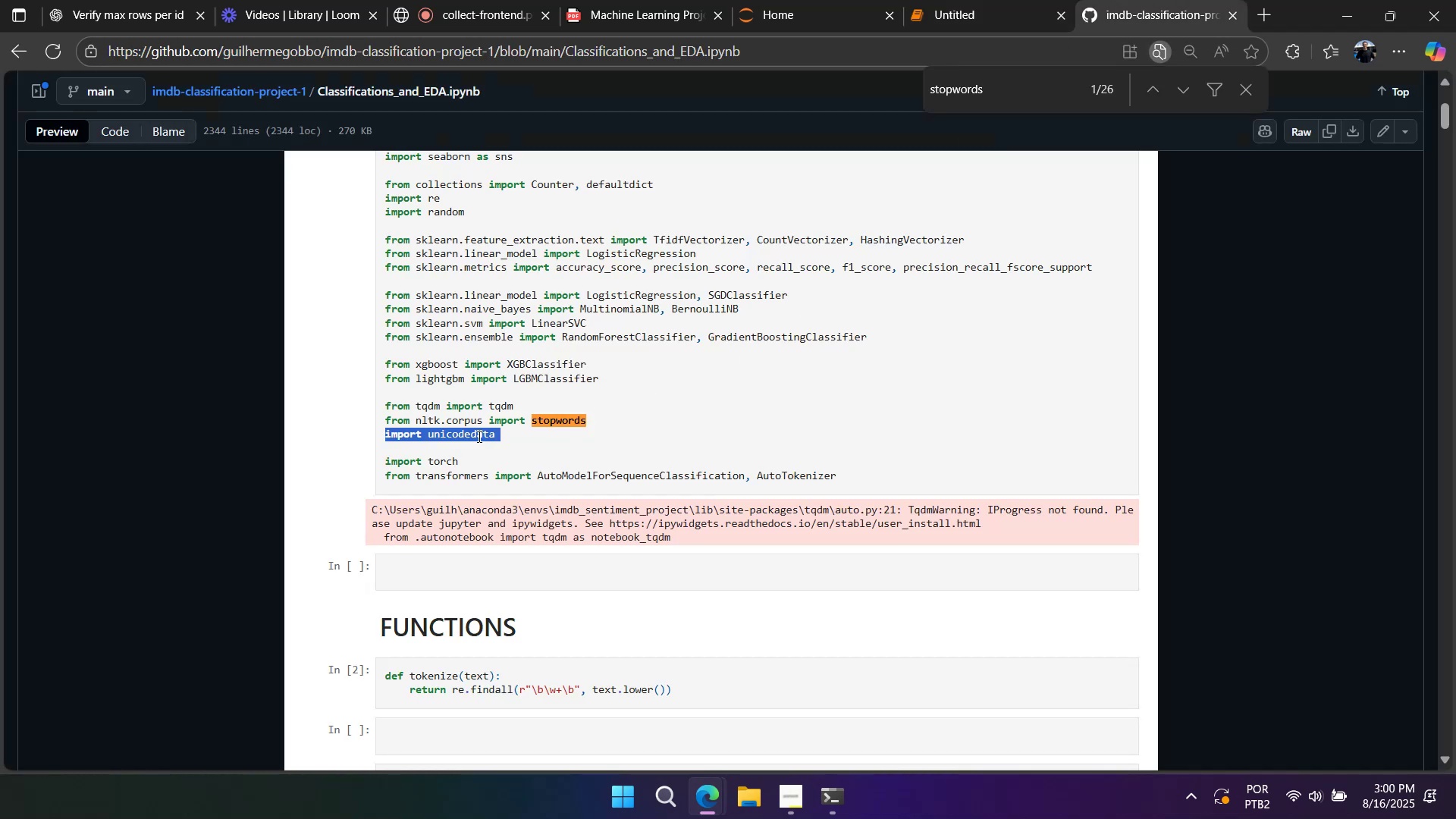 
triple_click([478, 436])
 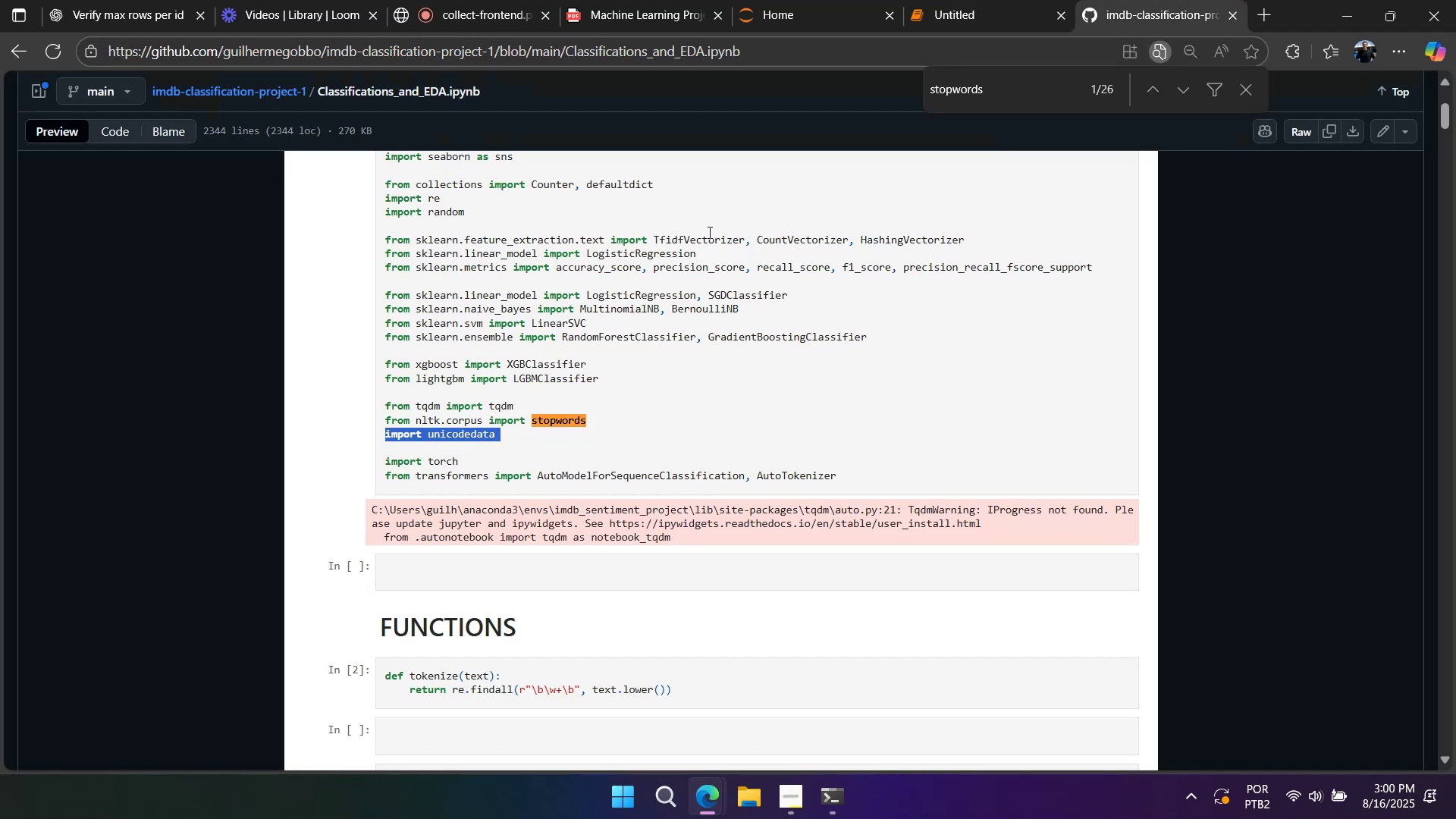 
key(Control+C)
 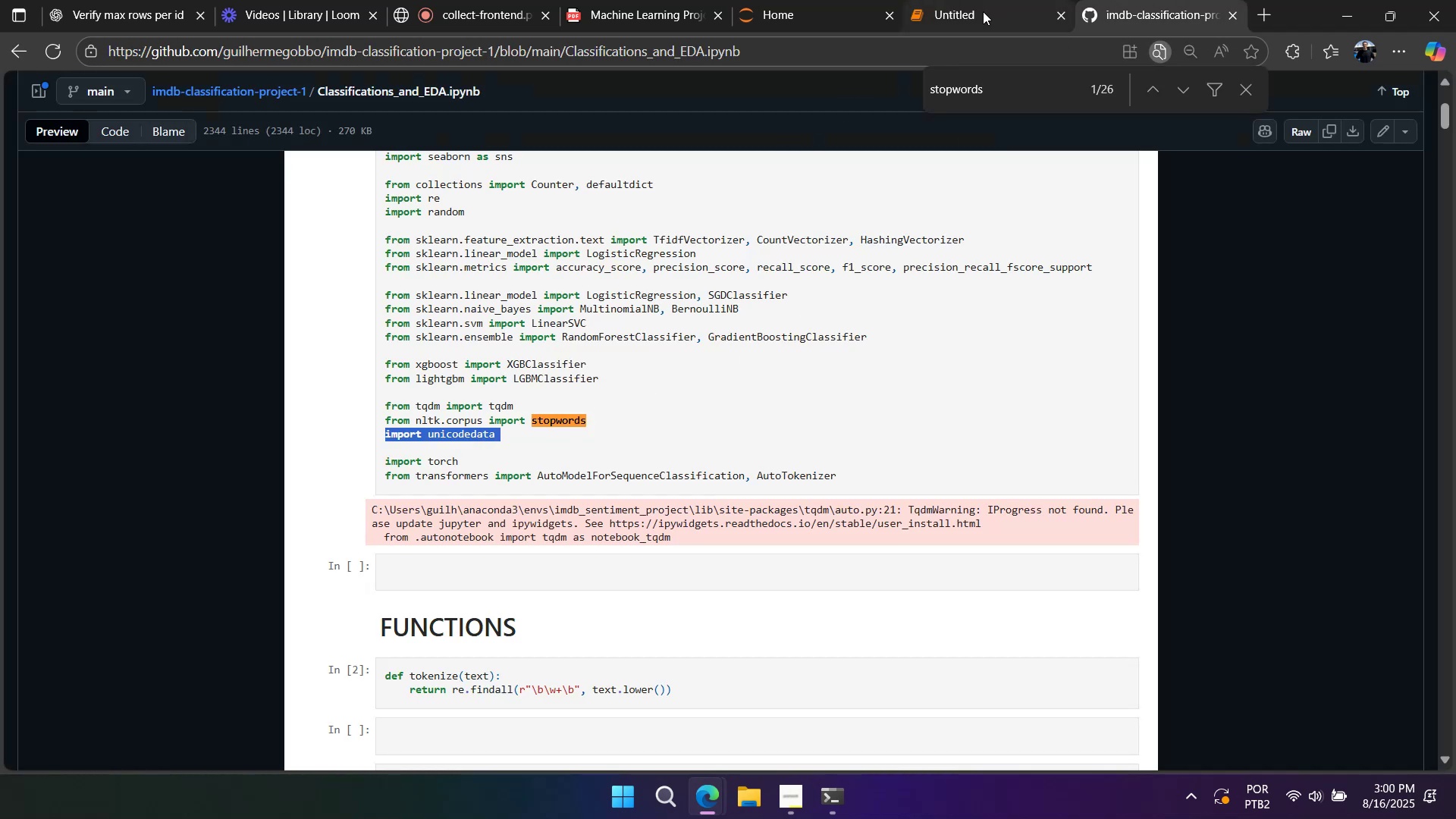 
left_click([983, 11])
 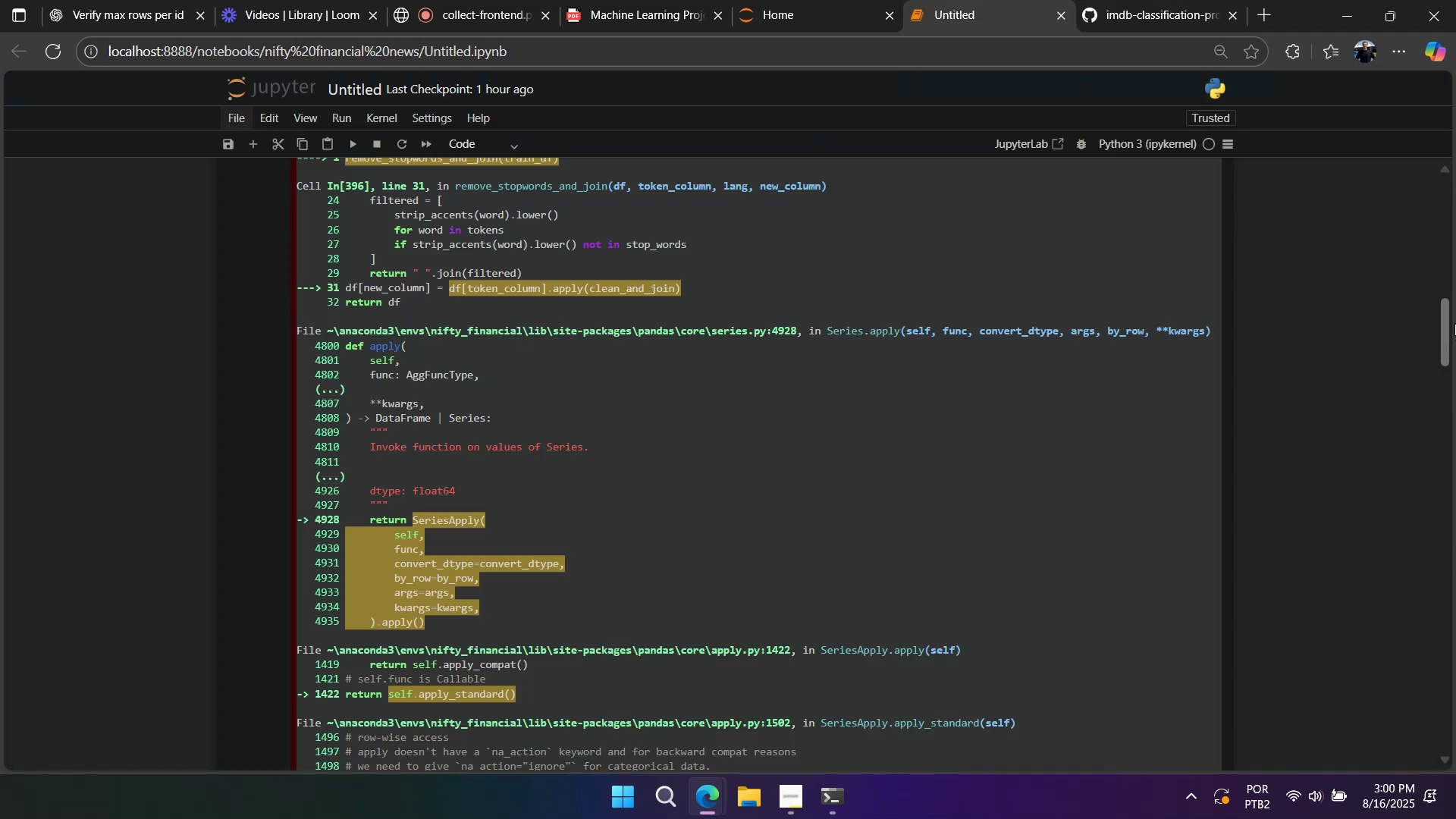 
left_click_drag(start_coordinate=[1451, 319], to_coordinate=[1410, 167])
 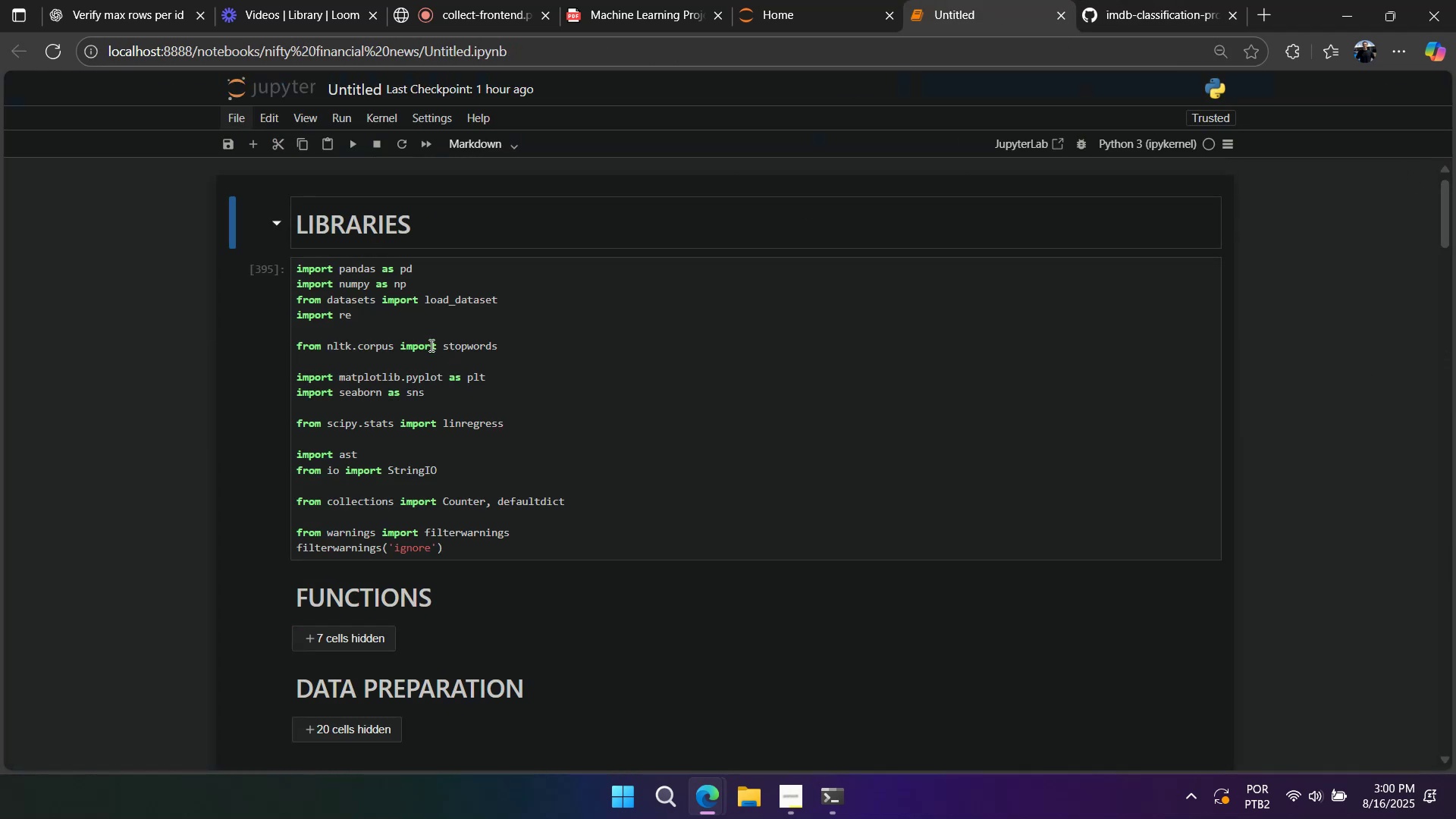 
left_click([419, 336])
 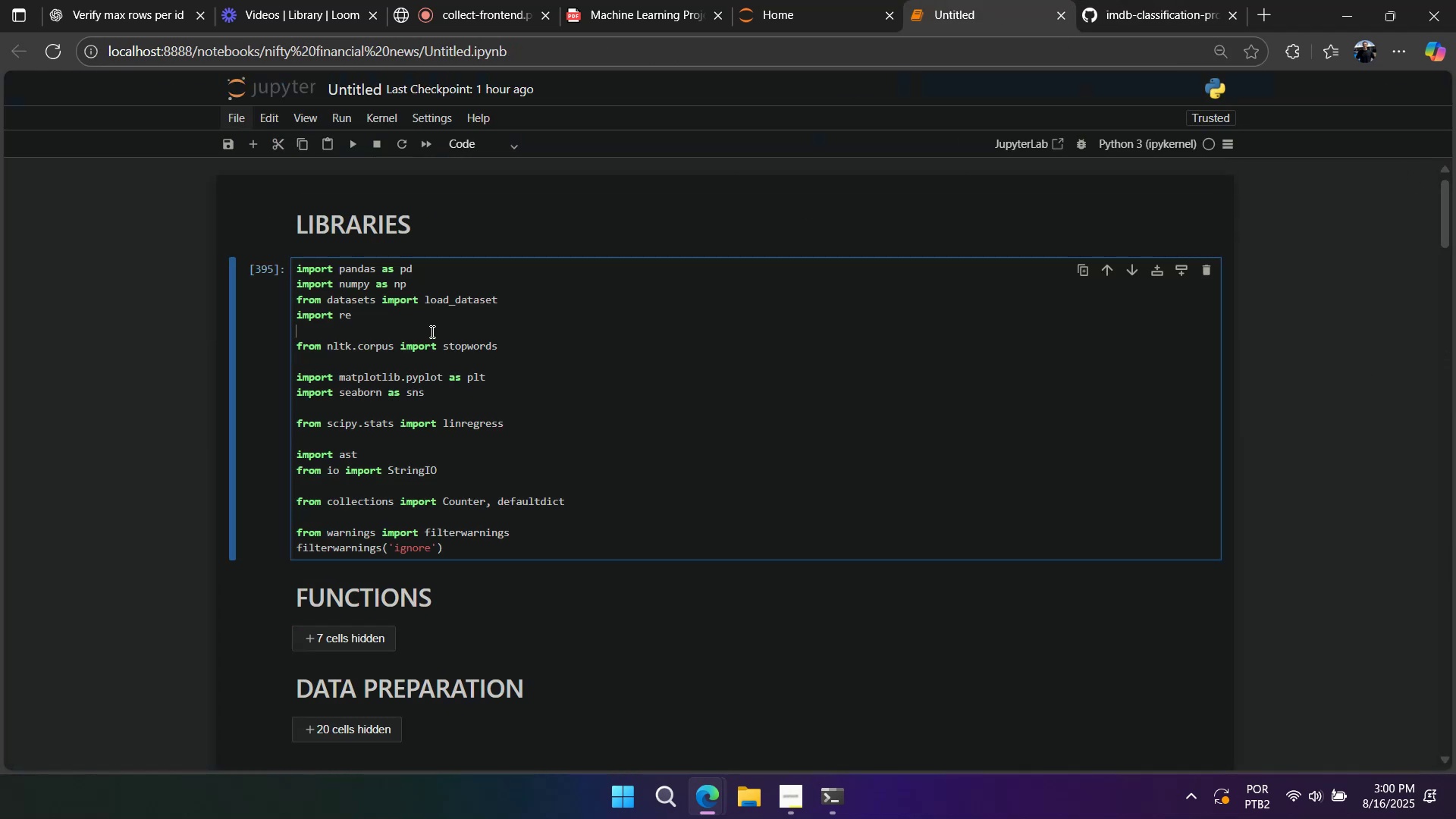 
key(Enter)
 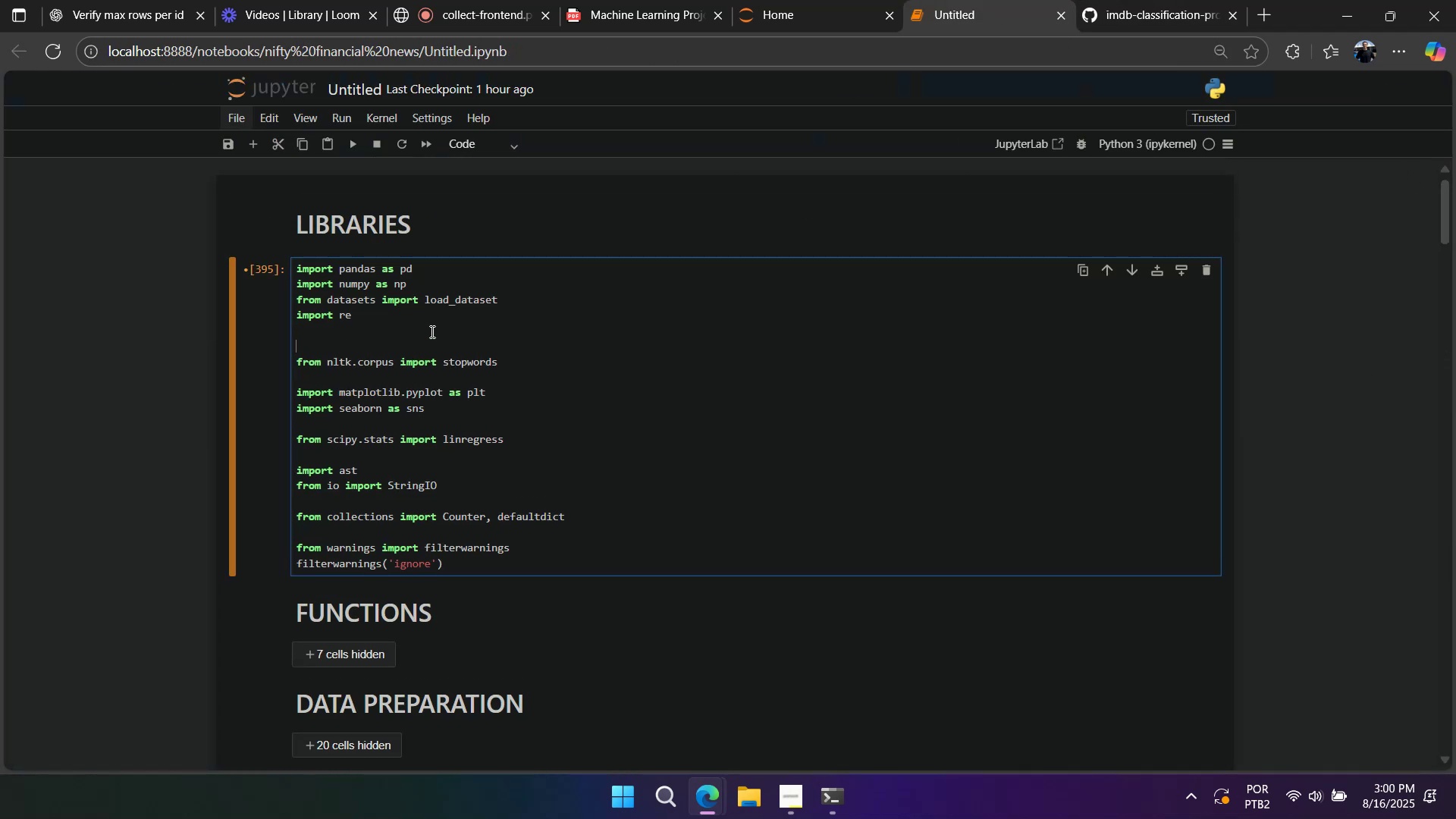 
key(Control+V)
 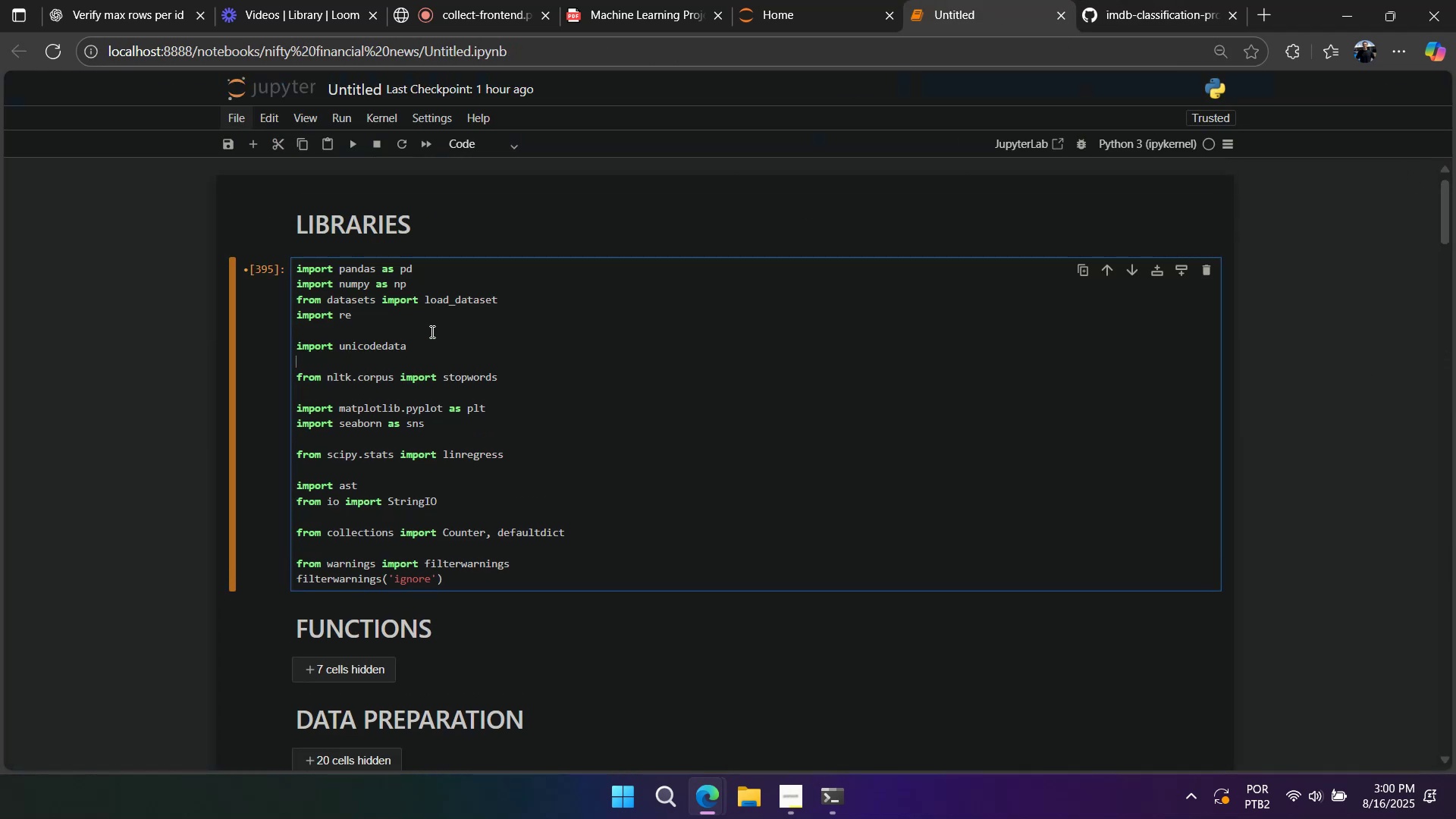 
key(Backspace)
 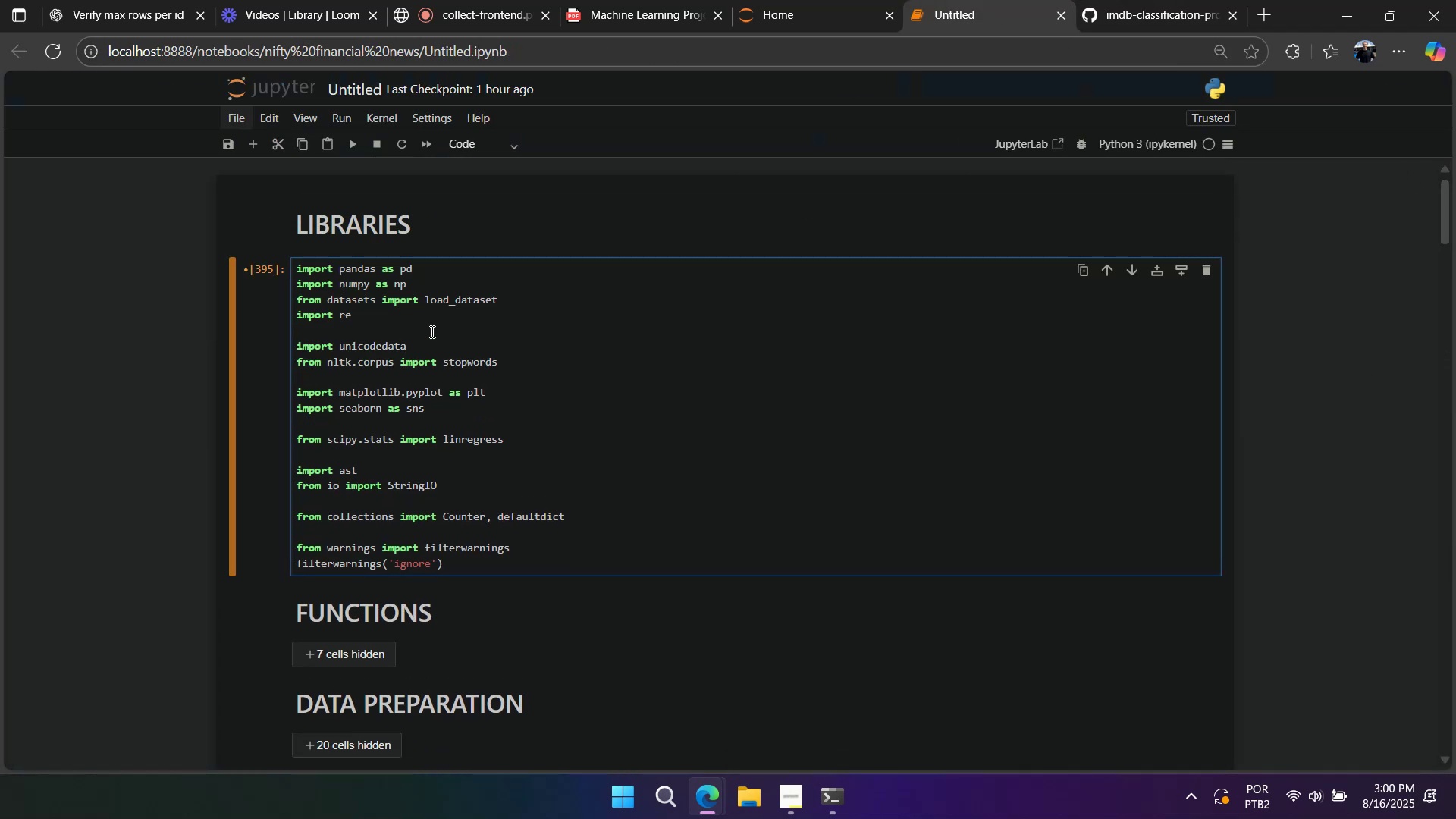 
key(Shift+Enter)
 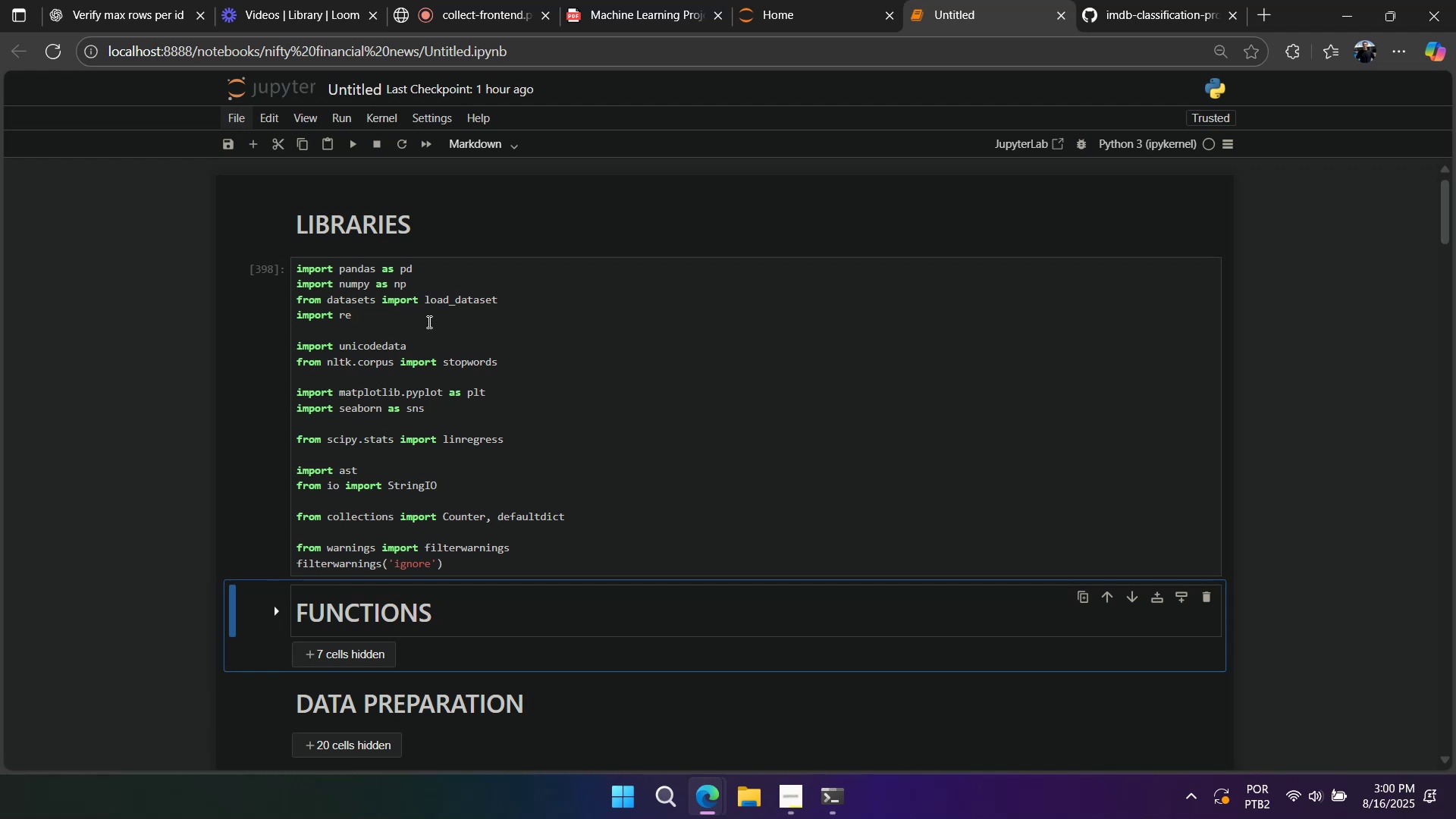 
scroll: coordinate [516, 408], scroll_direction: down, amount: 7.0
 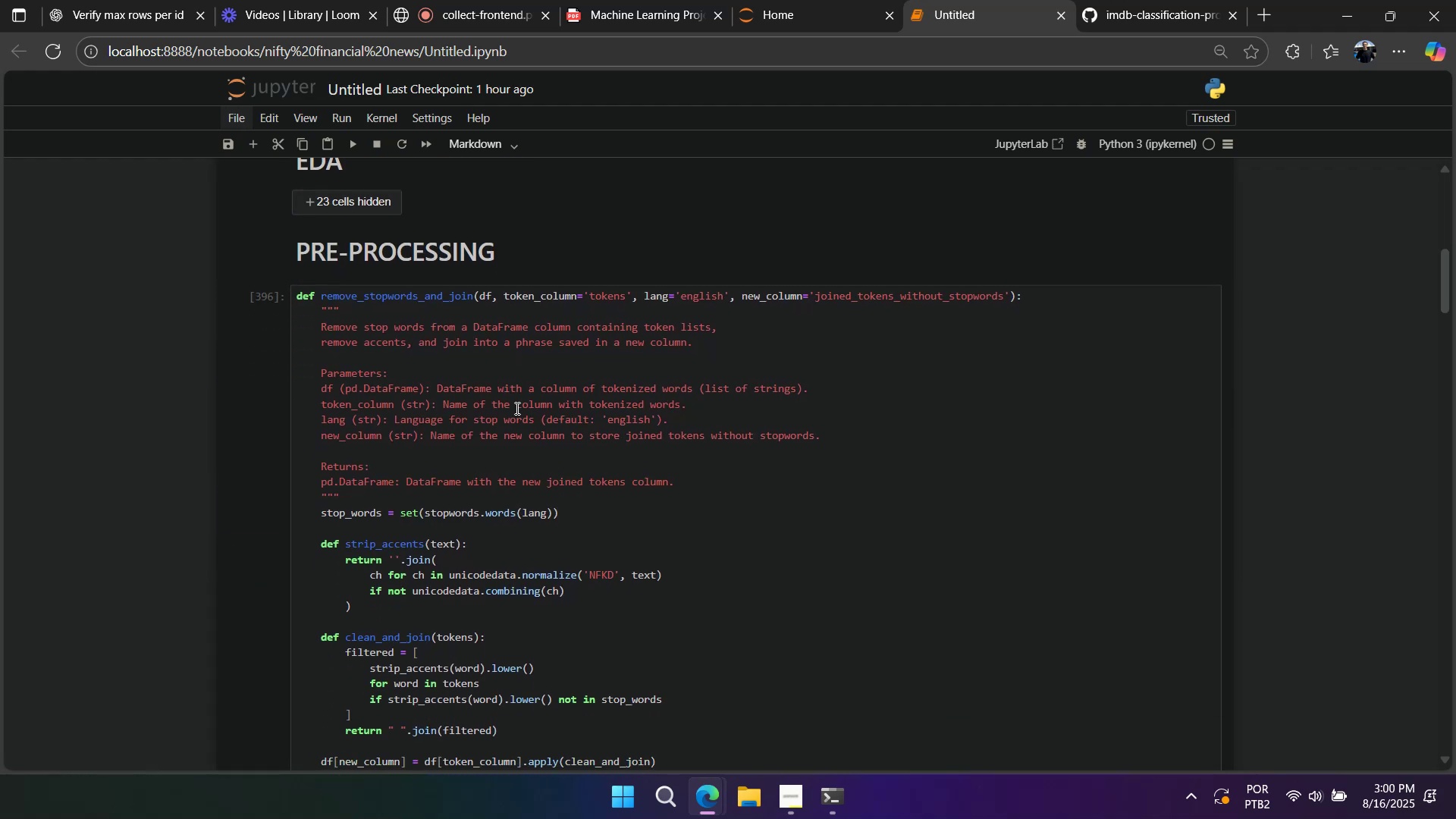 
left_click([516, 408])
 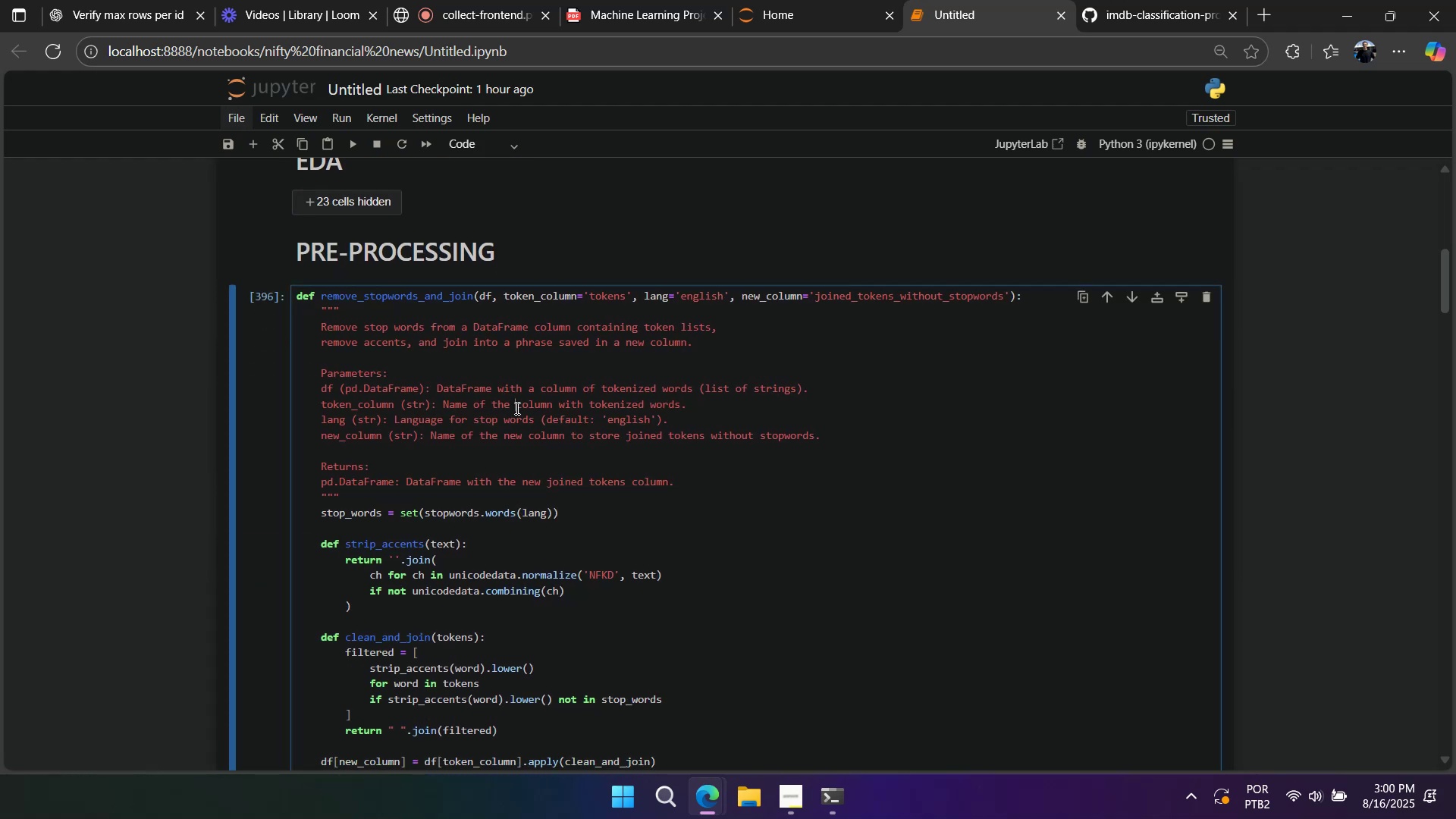 
key(Shift+Enter)
 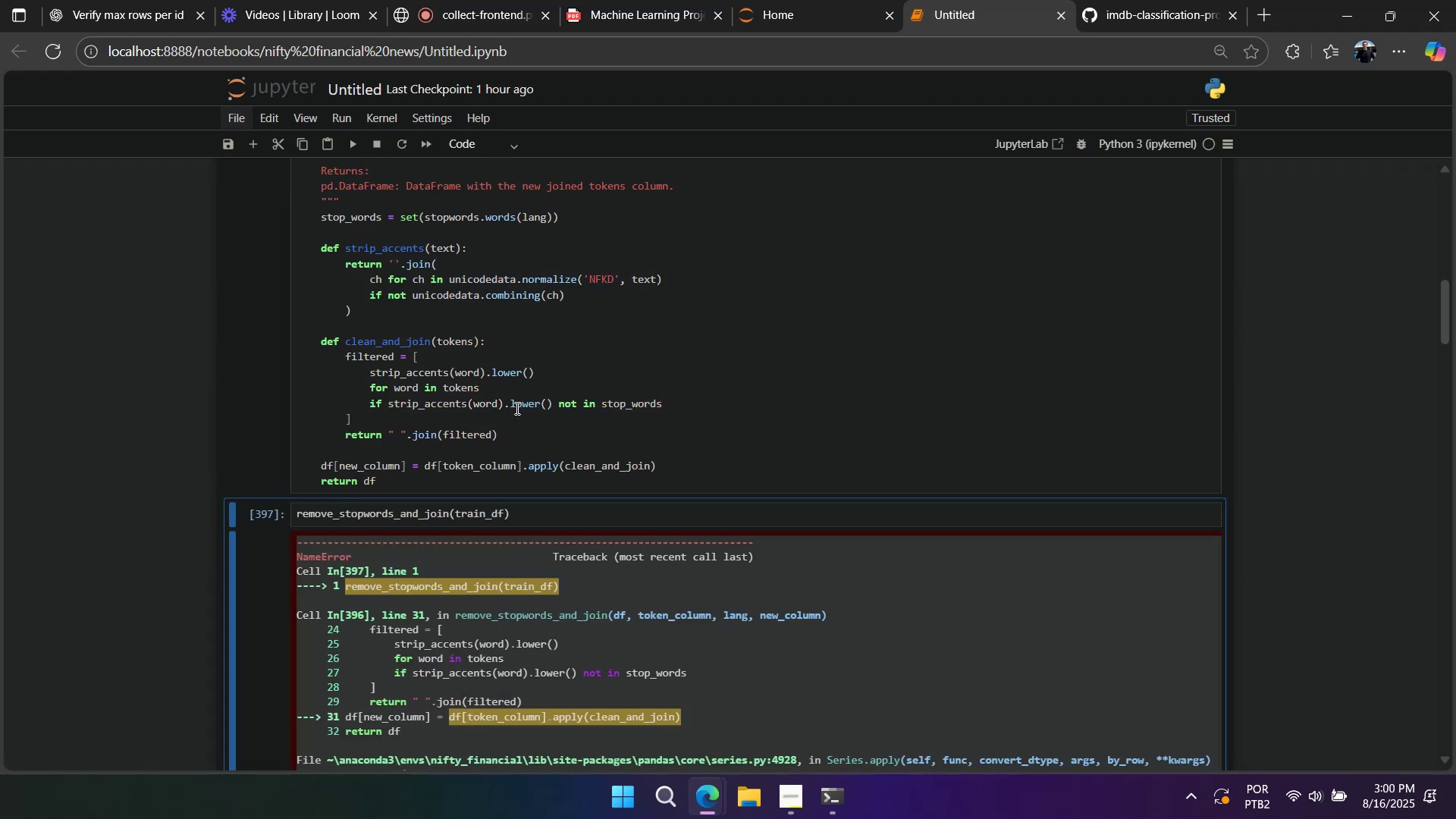 
key(Shift+Enter)
 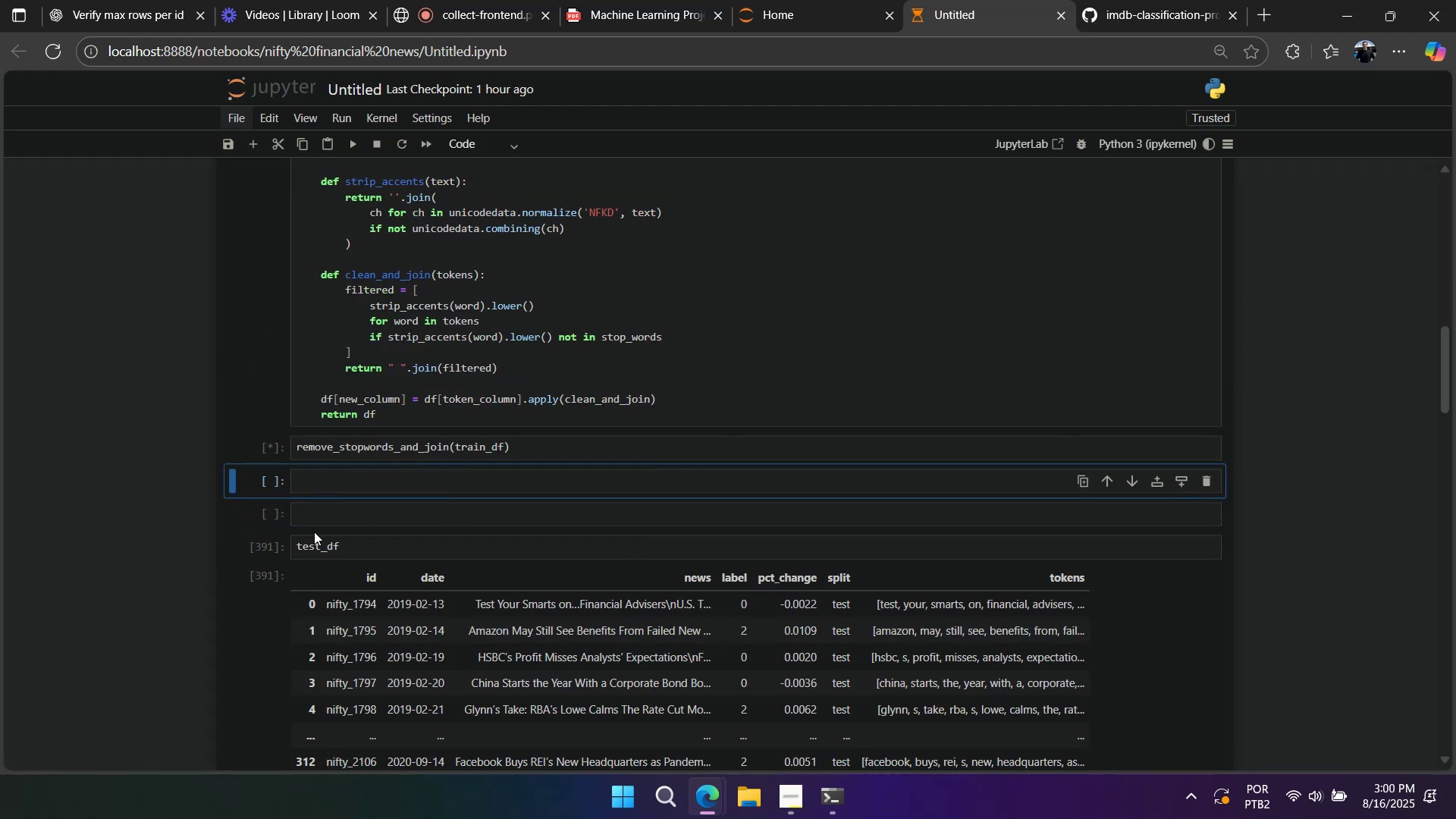 
left_click([273, 537])
 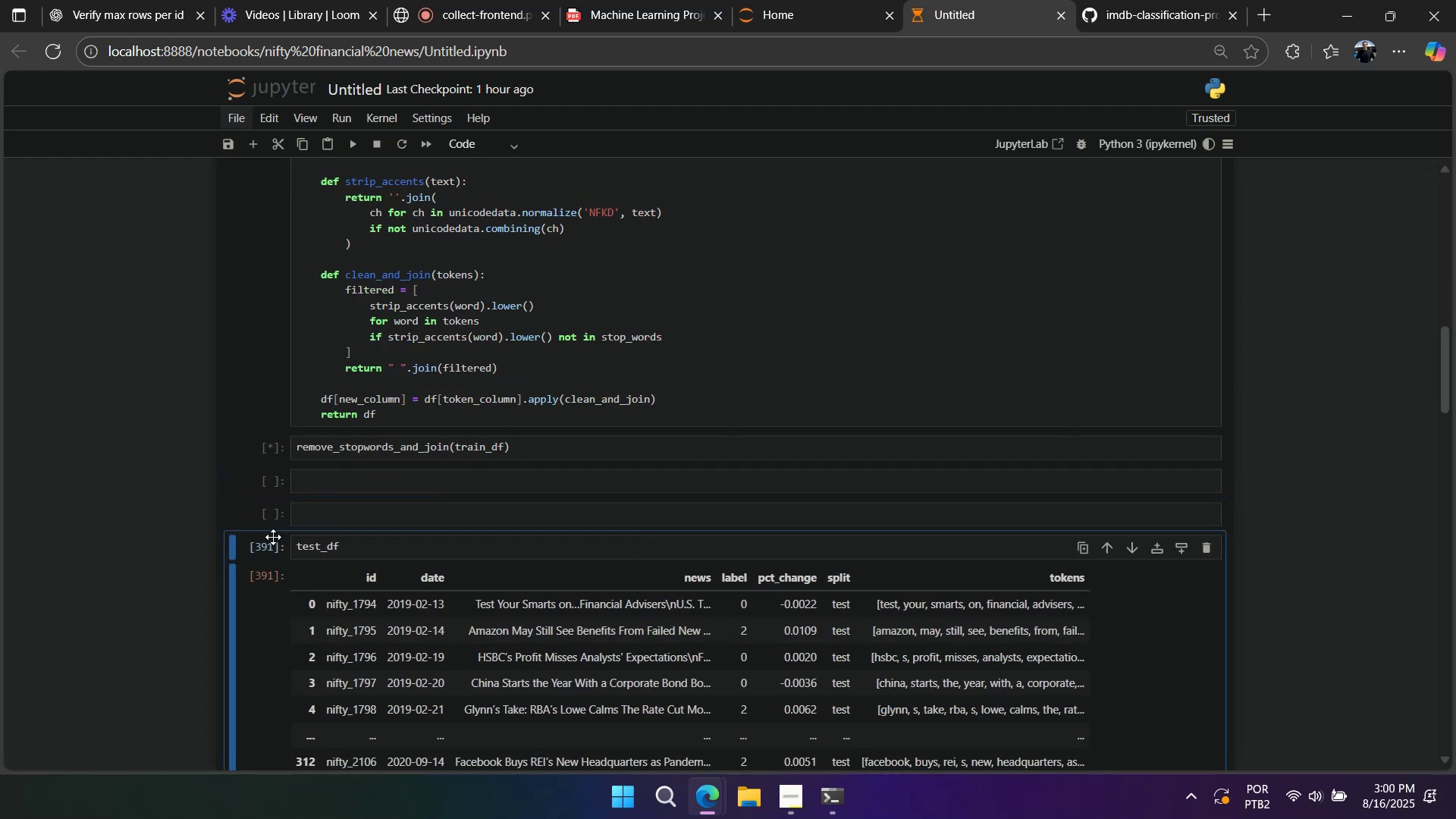 
type(aa)
 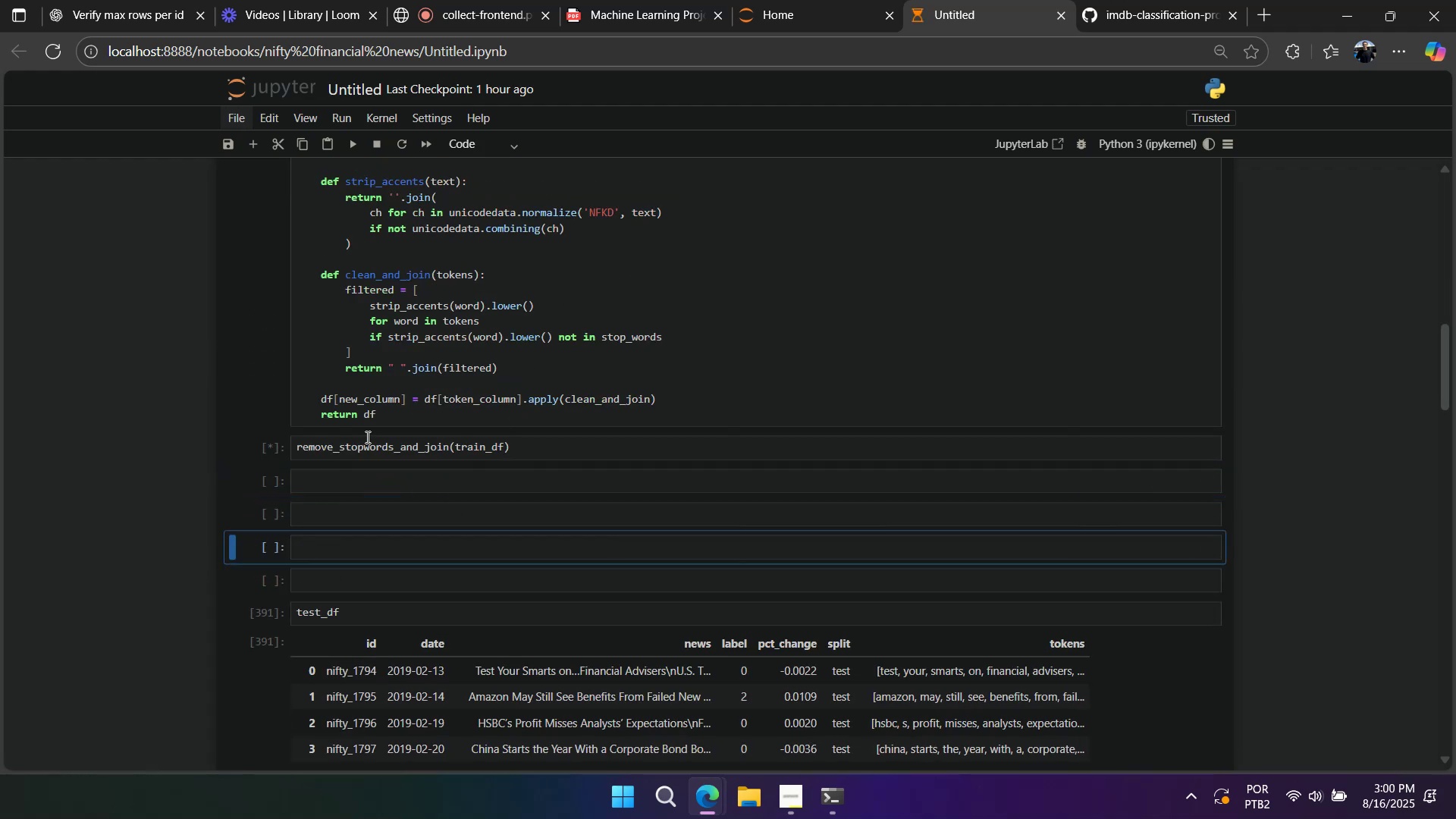 
left_click([366, 437])
 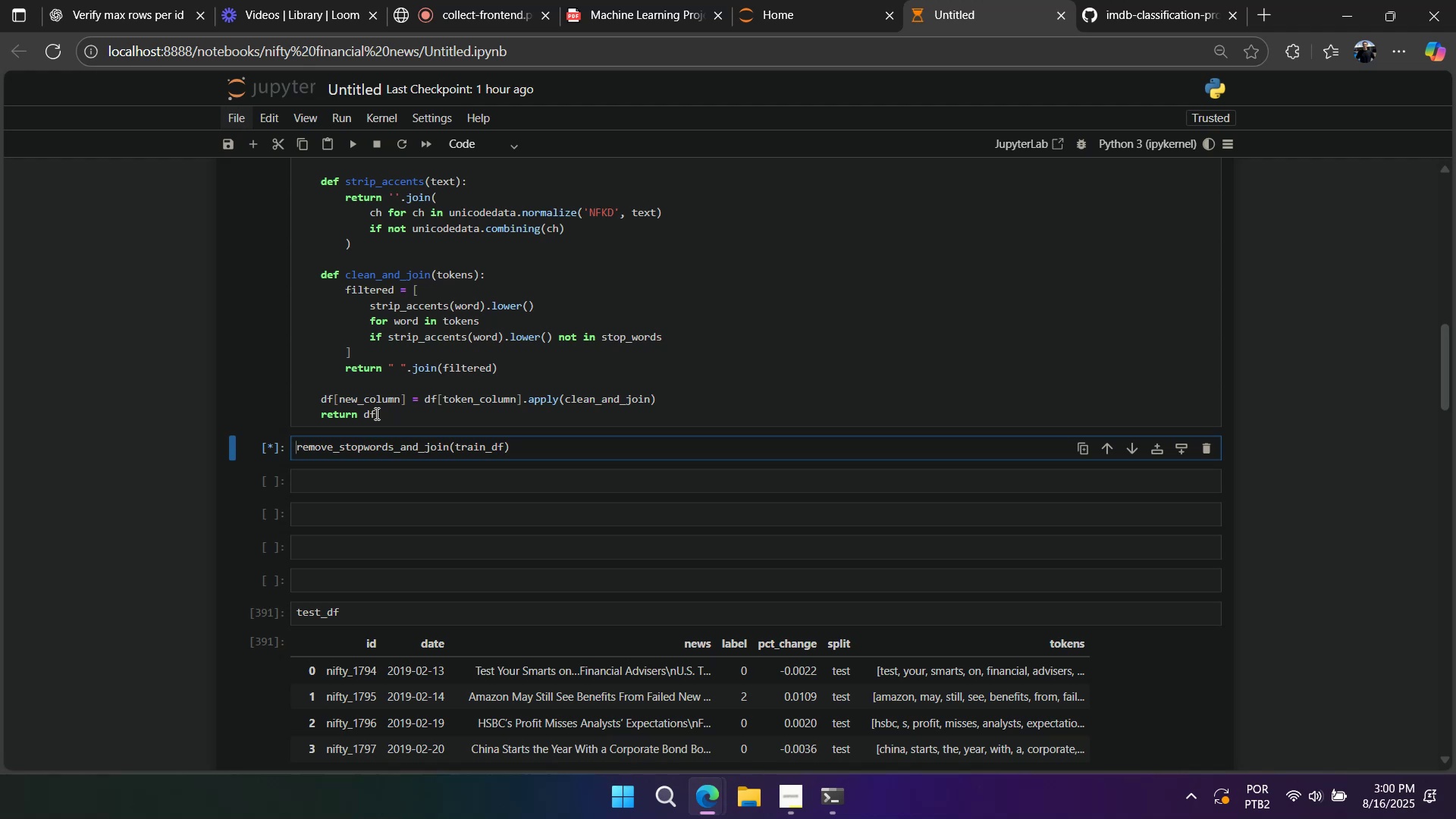 
wait(7.15)
 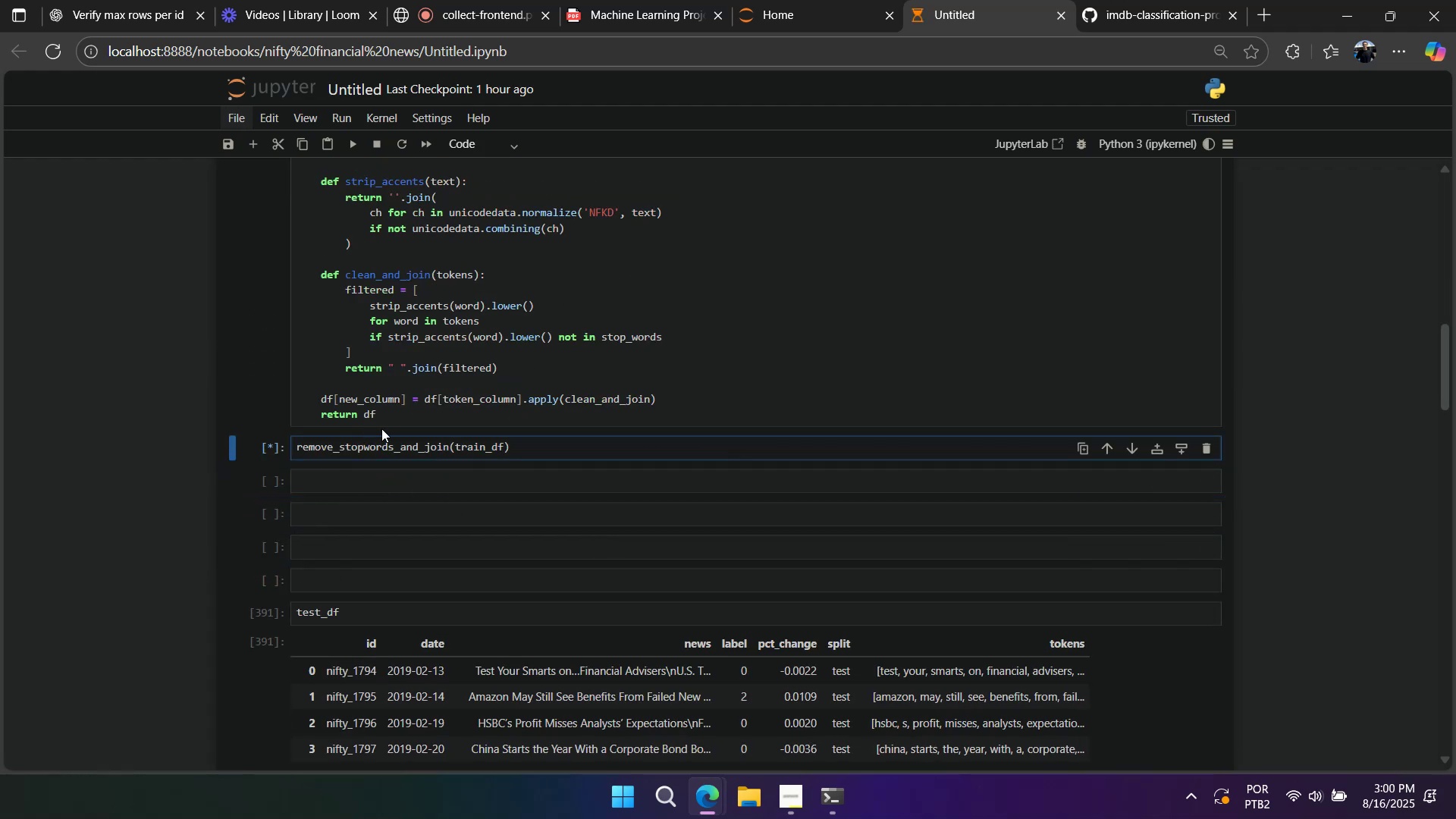 
scroll: coordinate [375, 409], scroll_direction: down, amount: 2.0
 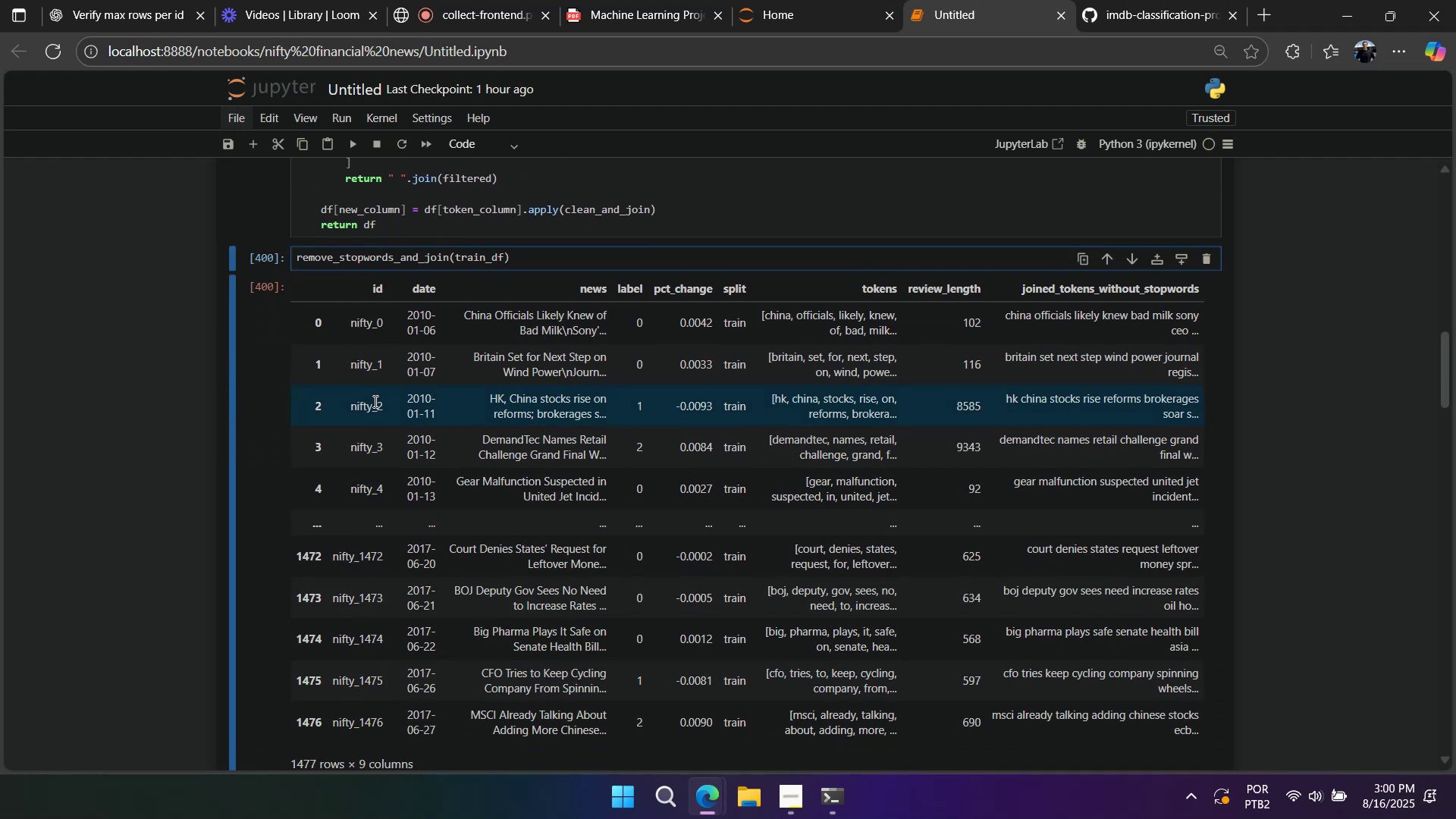 
wait(10.49)
 